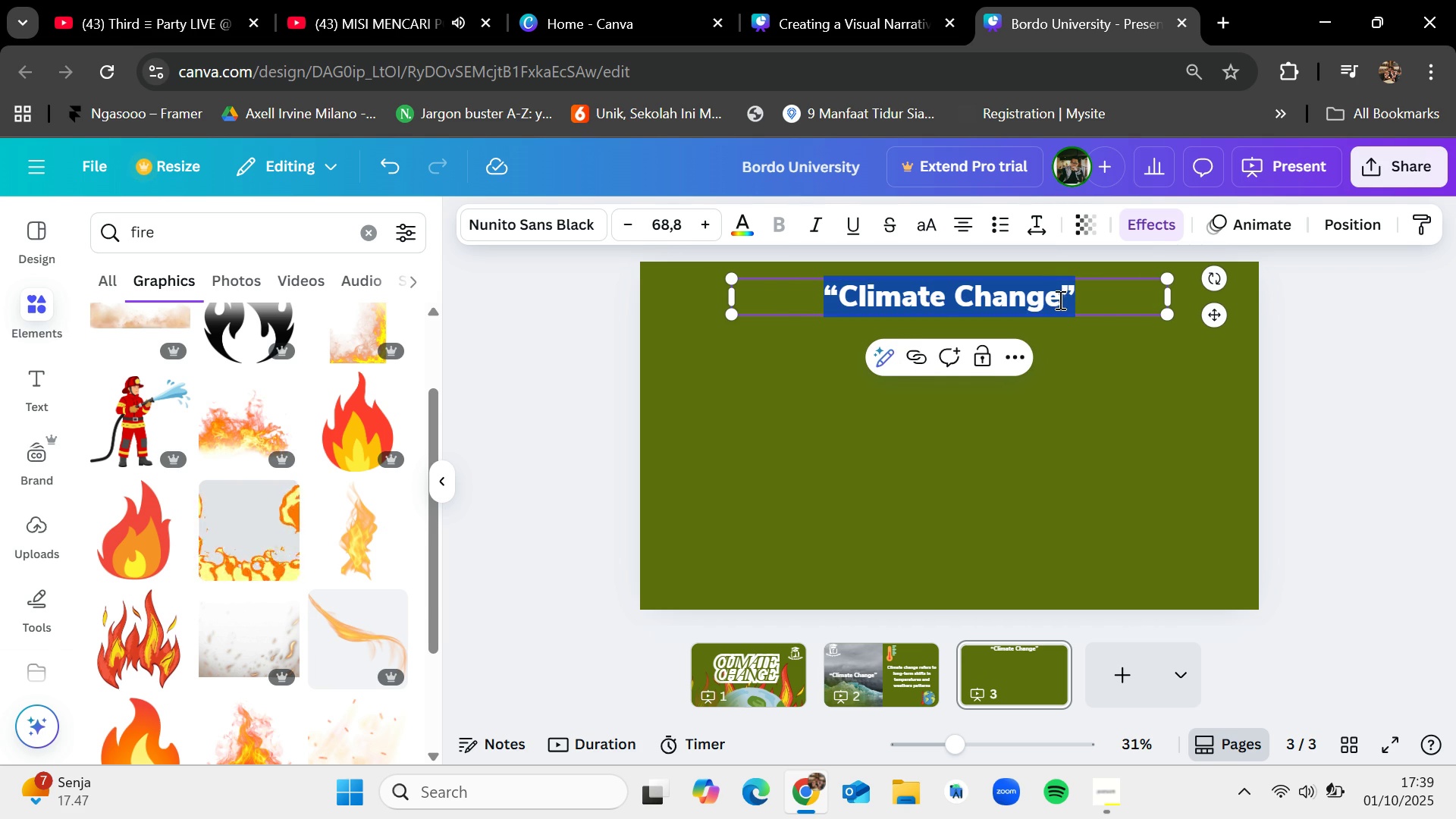 
key(Backspace)
type(Sus)
 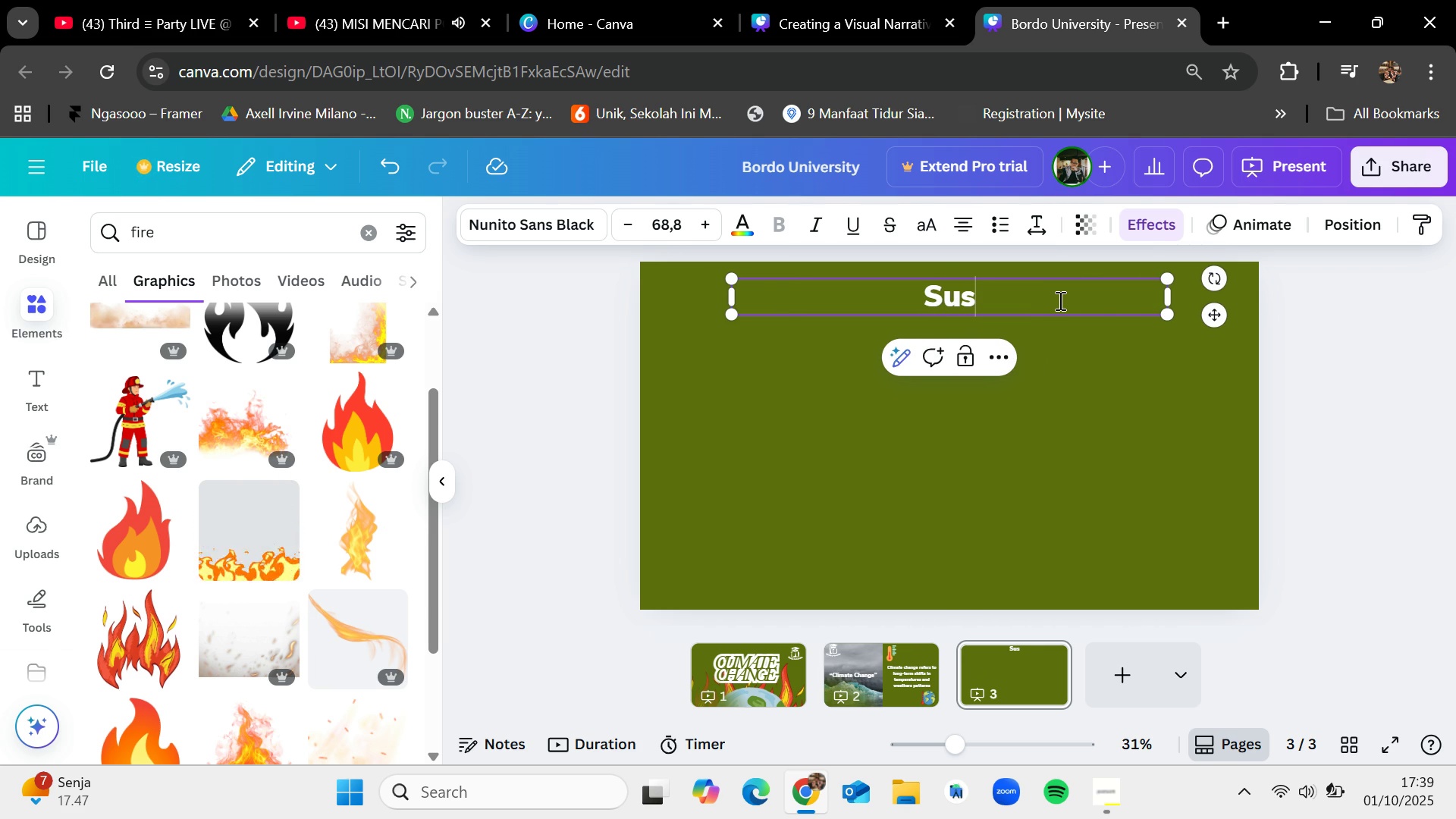 
left_click([1097, 788])
 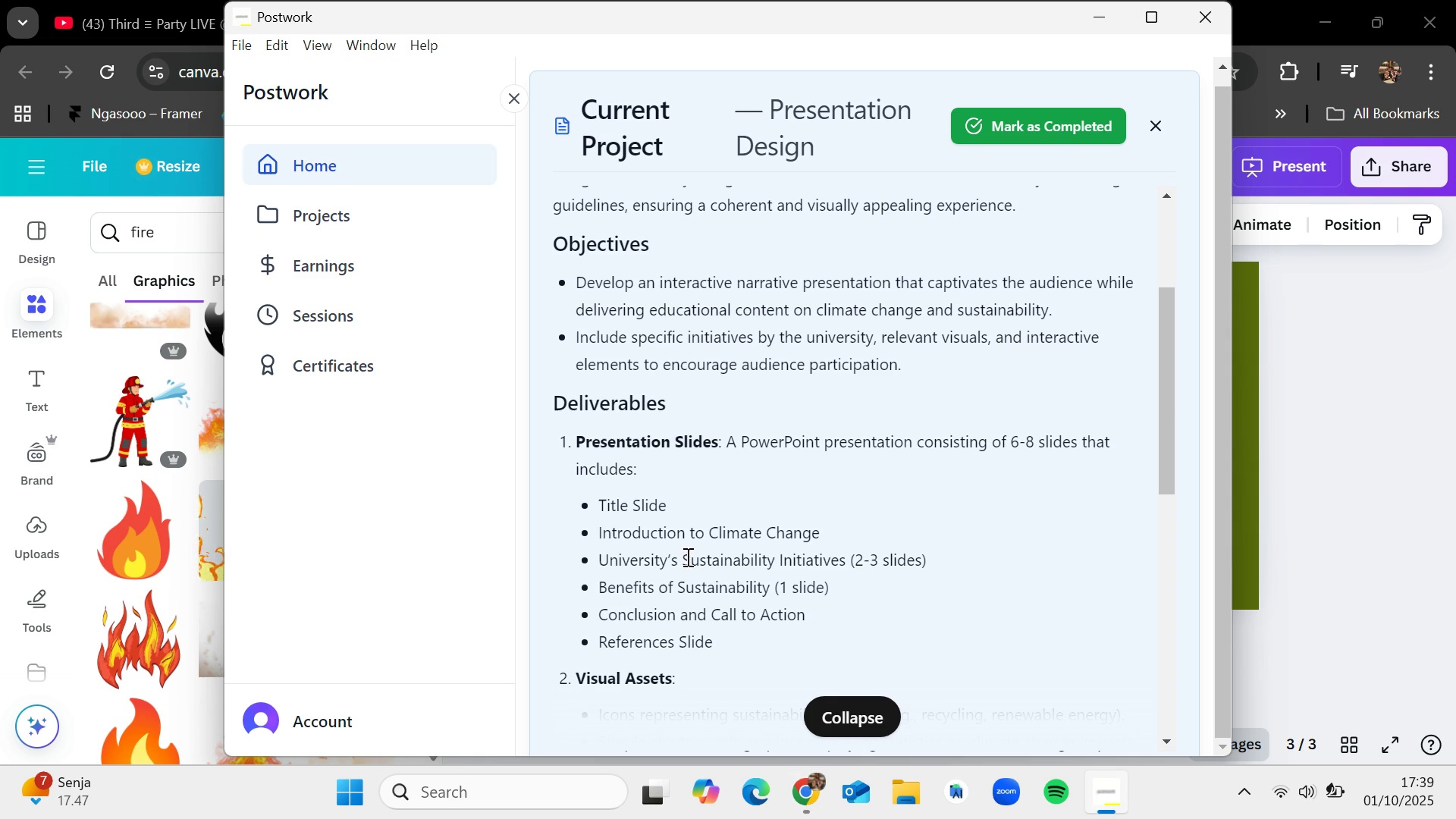 
left_click_drag(start_coordinate=[679, 559], to_coordinate=[844, 554])
 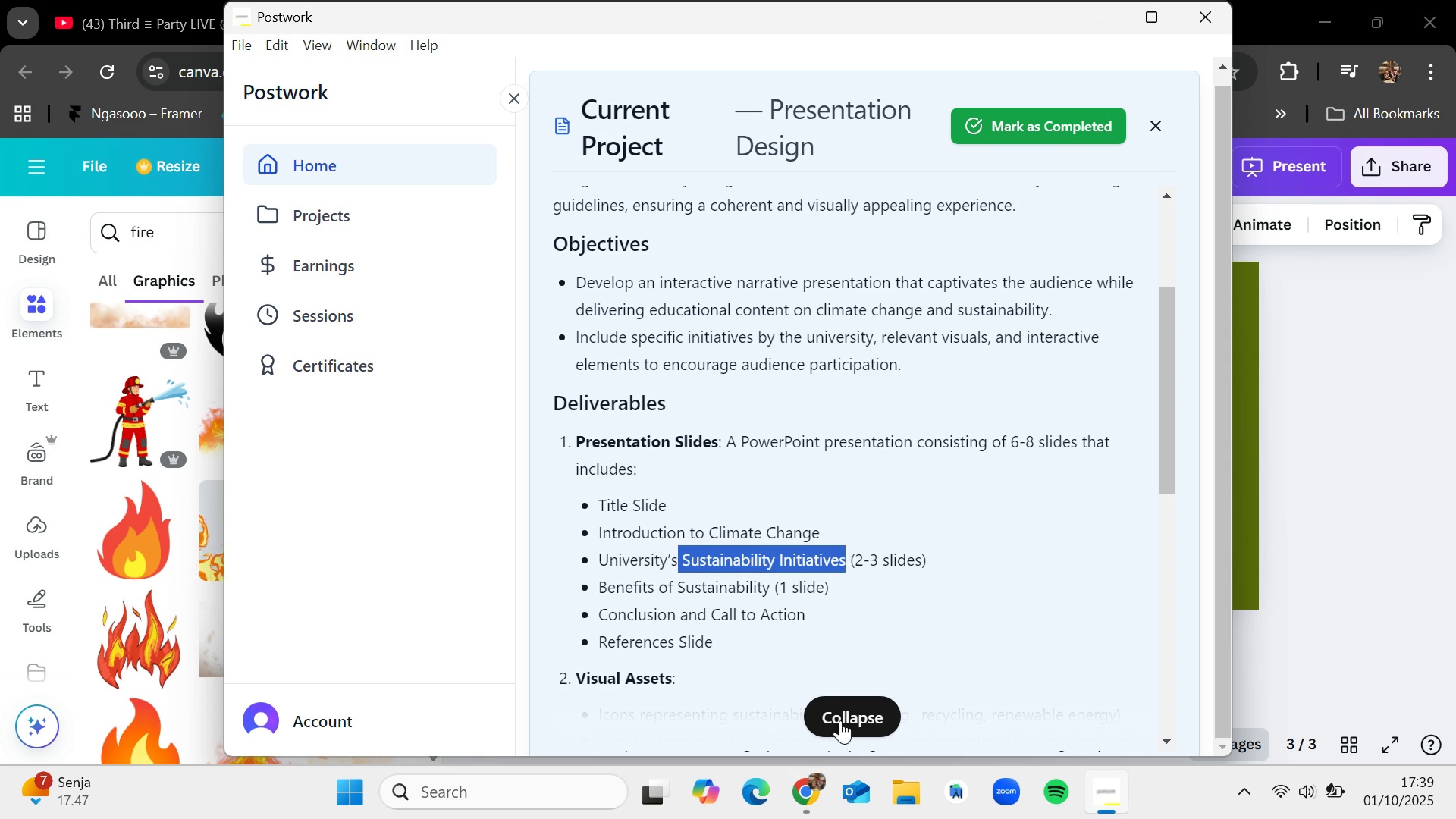 
key(Control+C)
 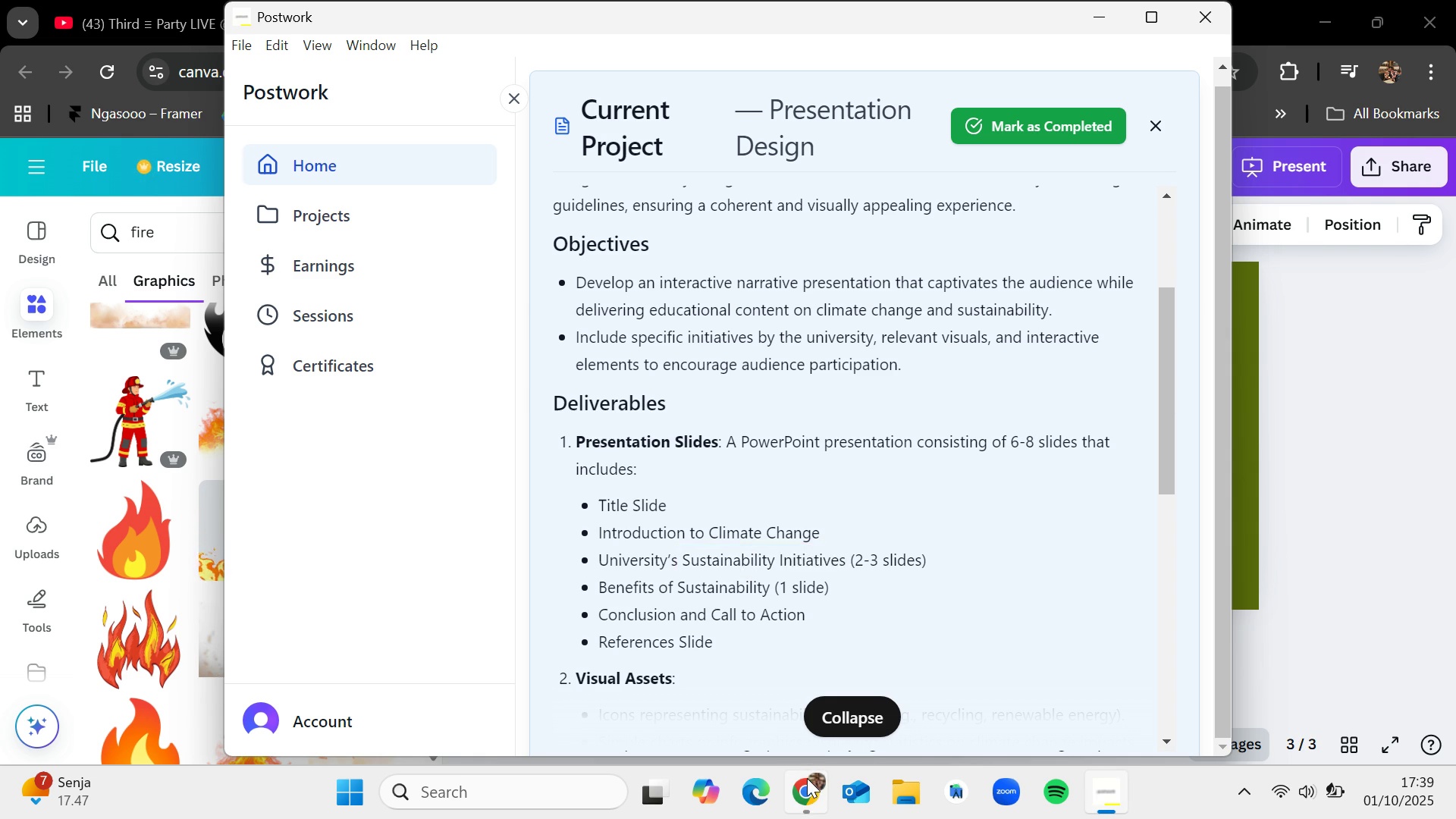 
left_click([808, 780])
 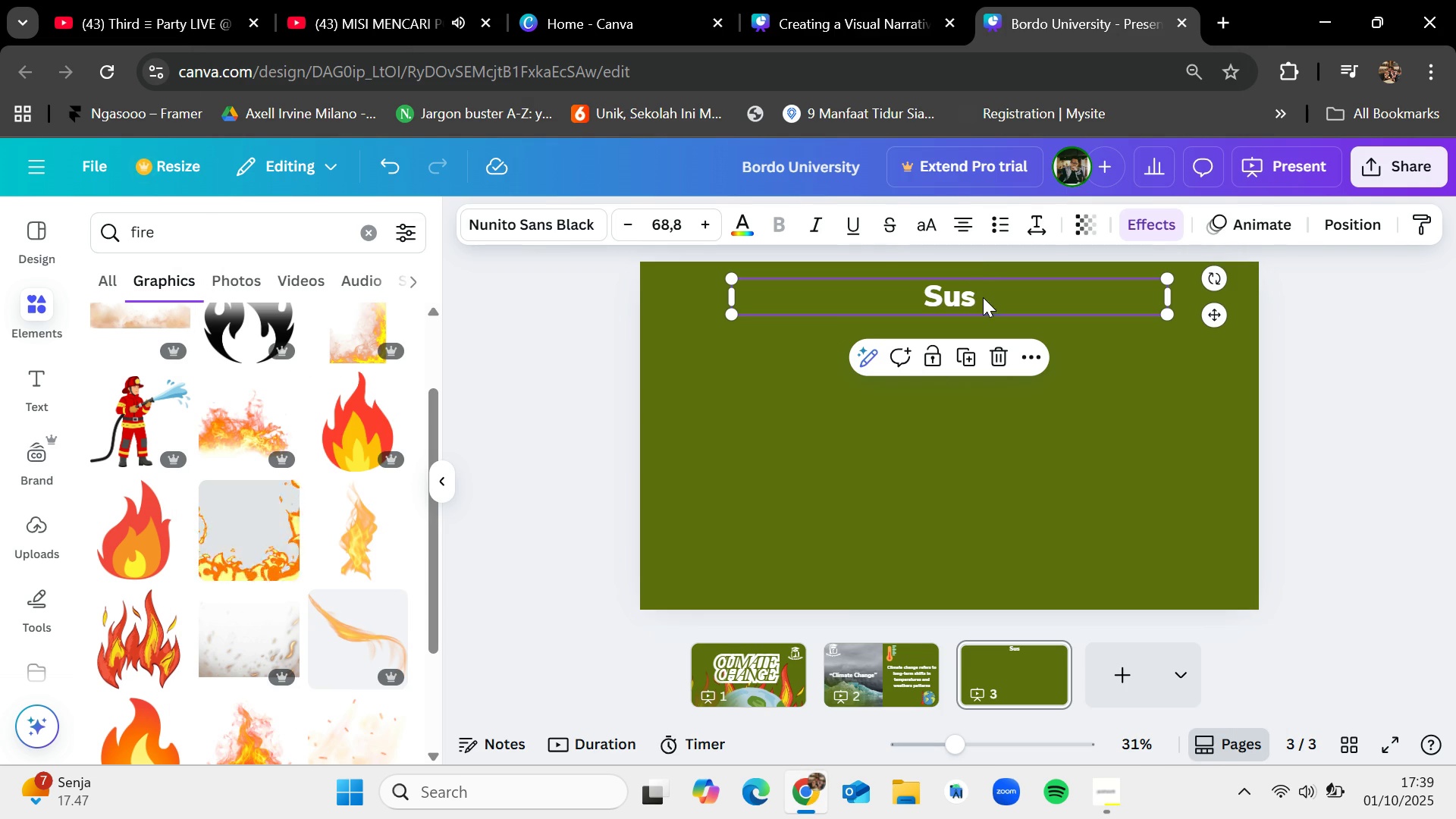 
double_click([983, 297])
 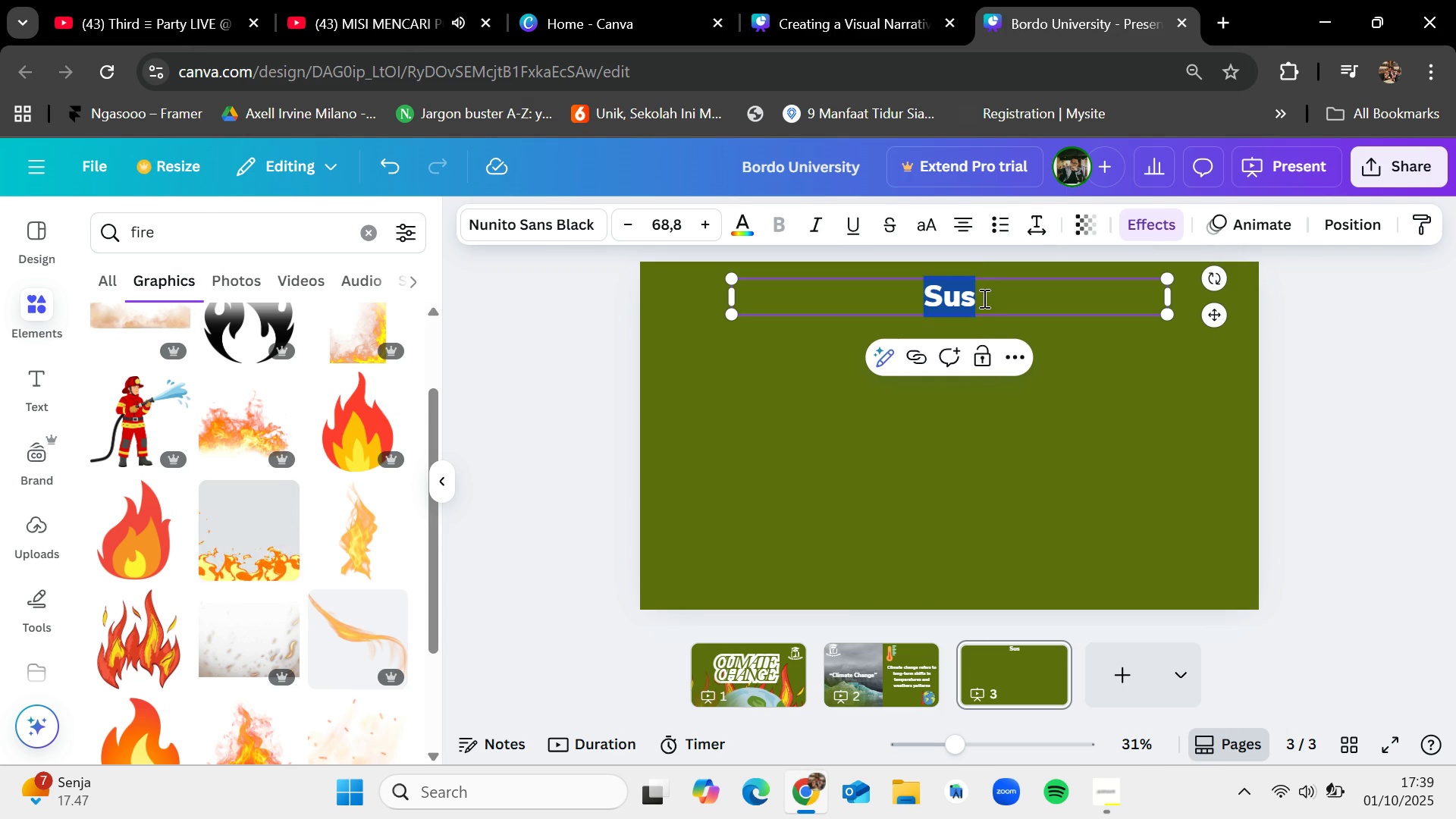 
key(Control+V)
 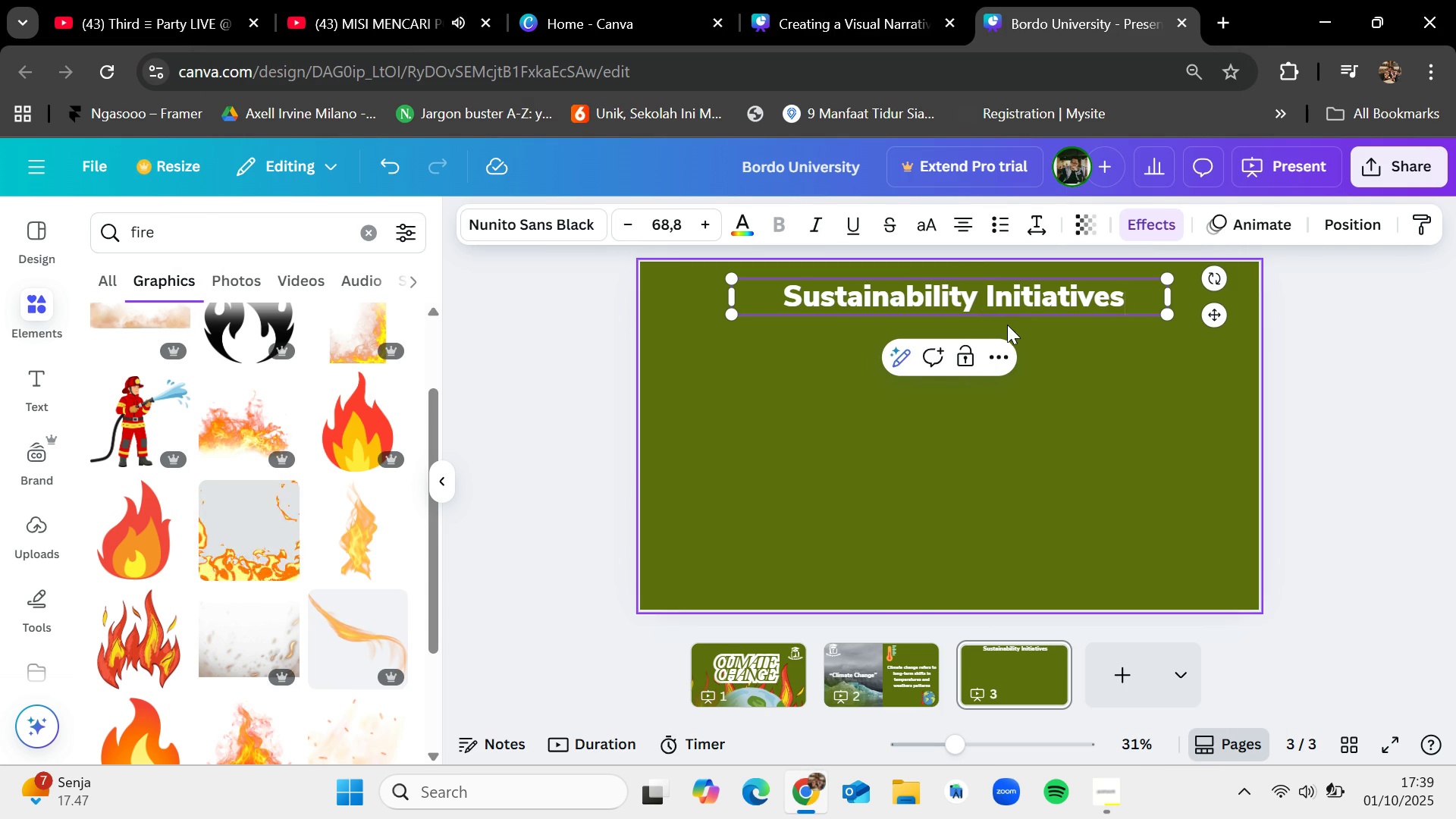 
left_click([1006, 322])
 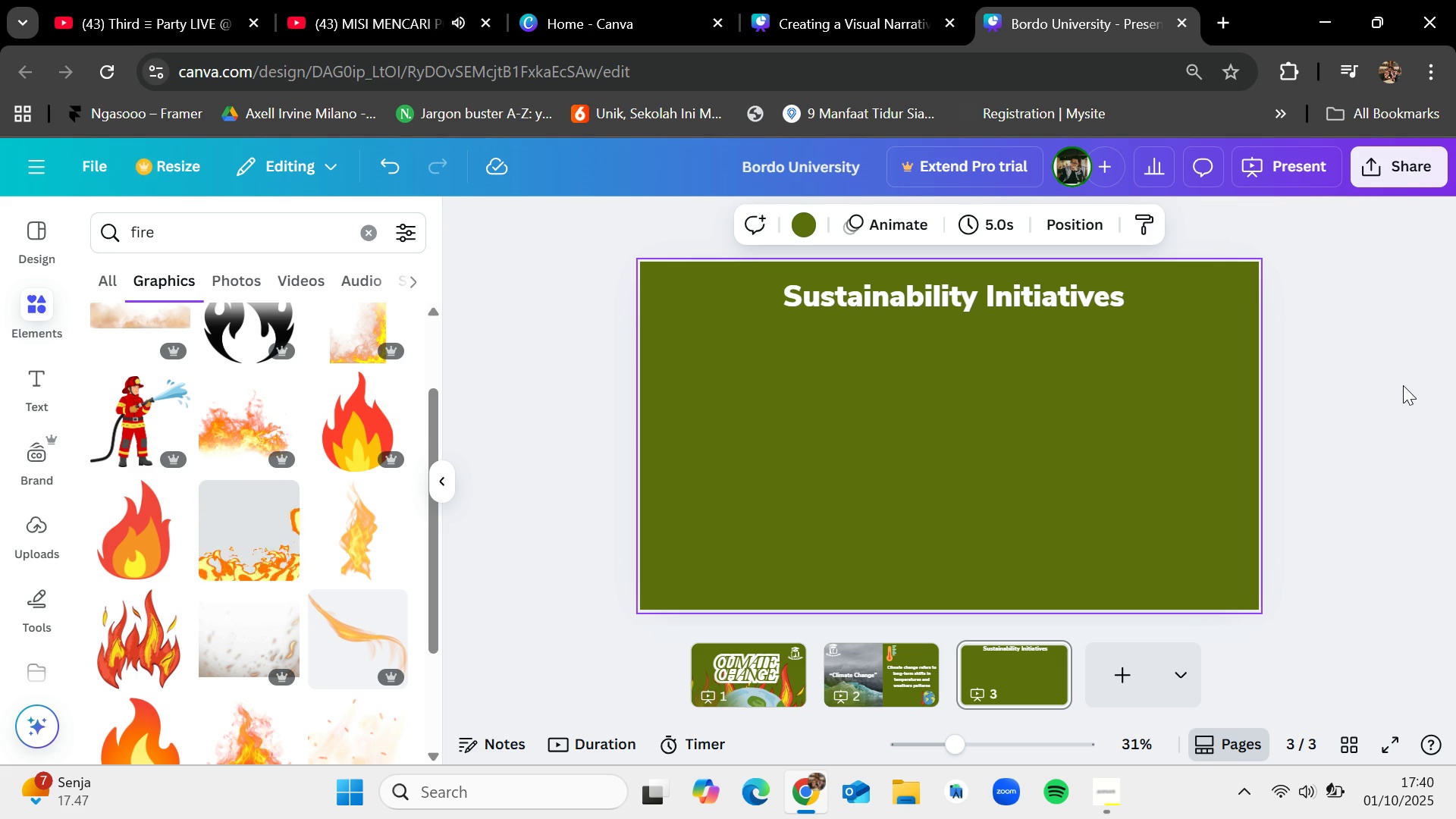 
wait(22.4)
 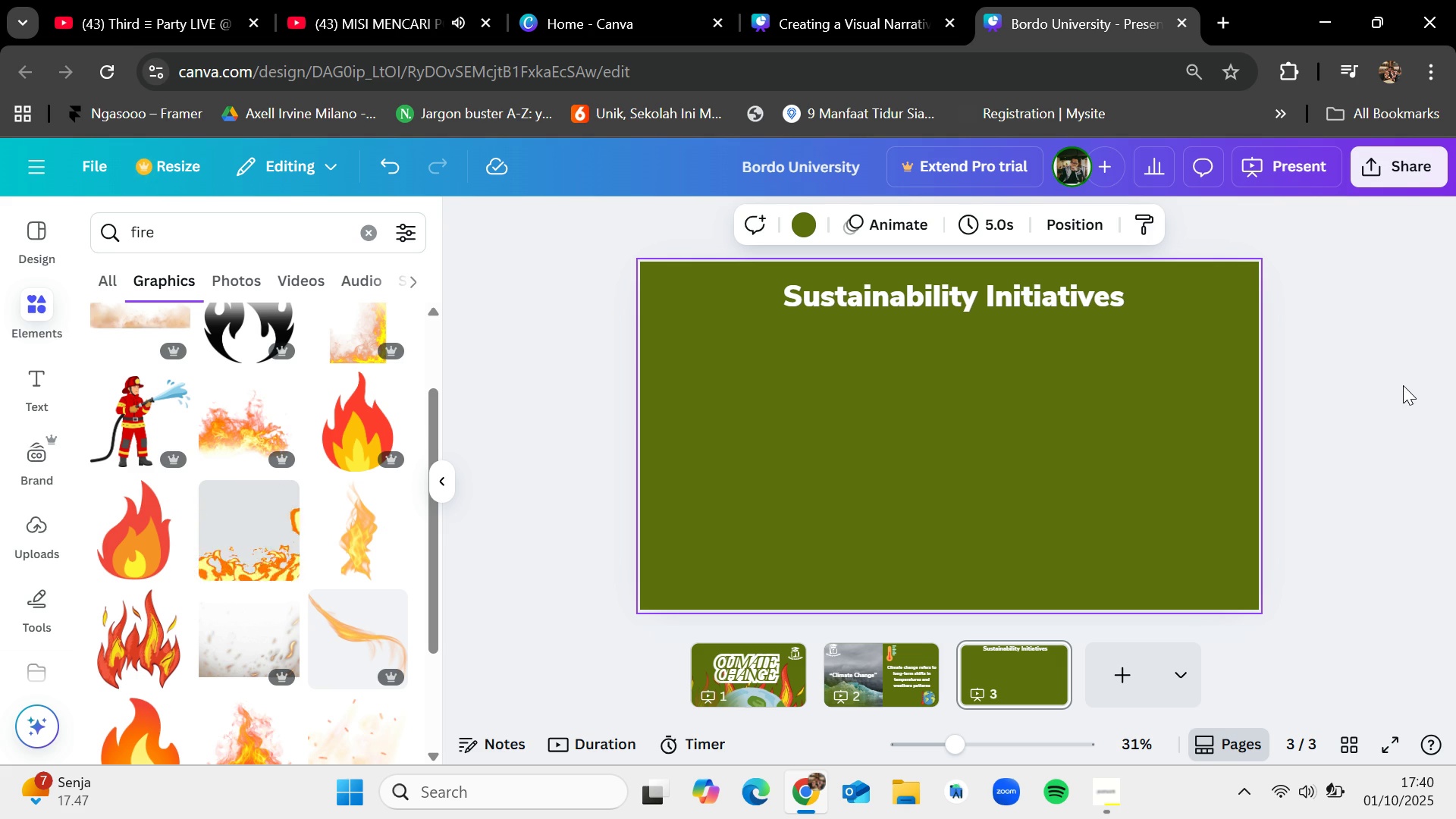 
left_click([814, 0])
 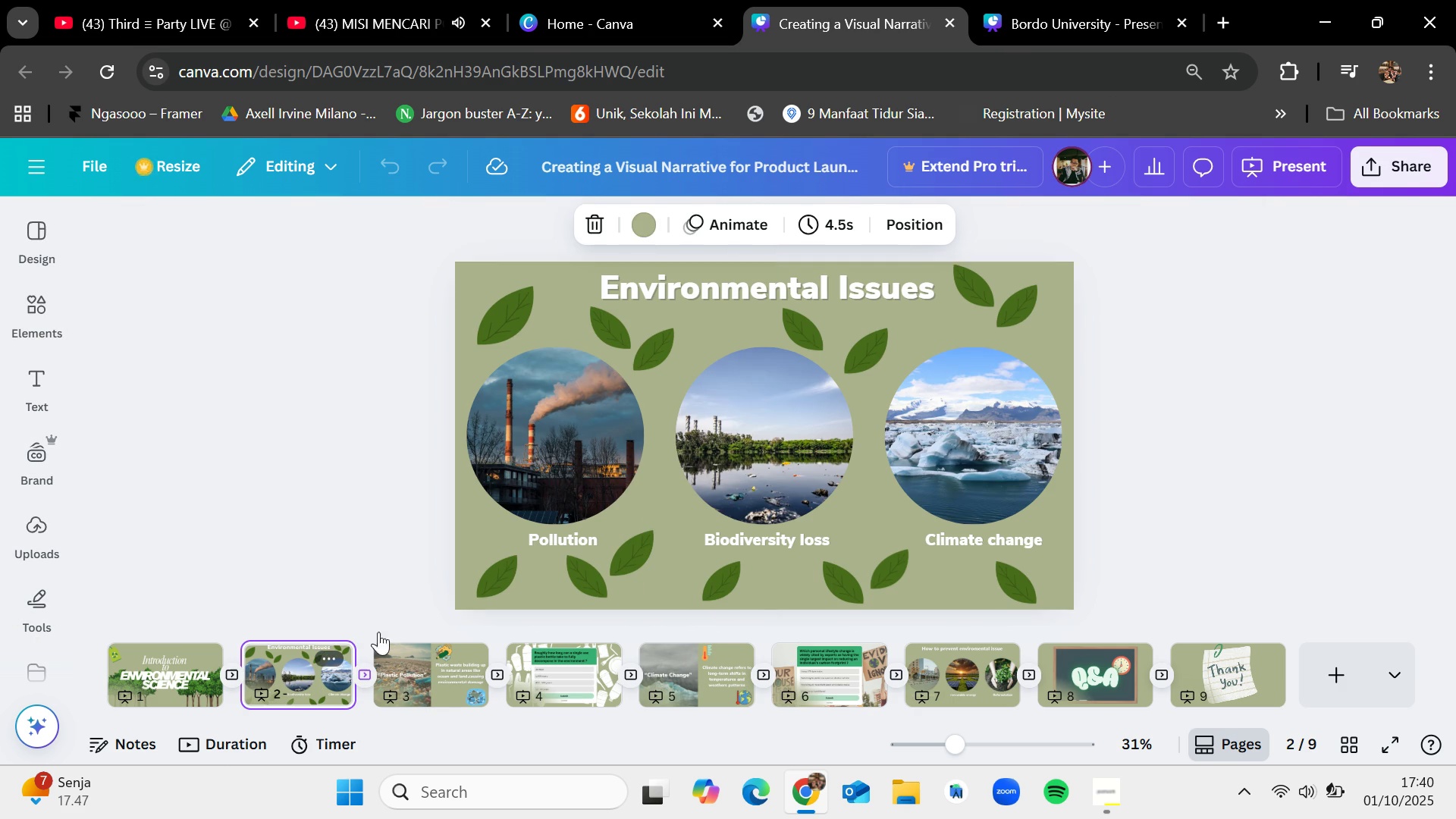 
left_click([548, 538])
 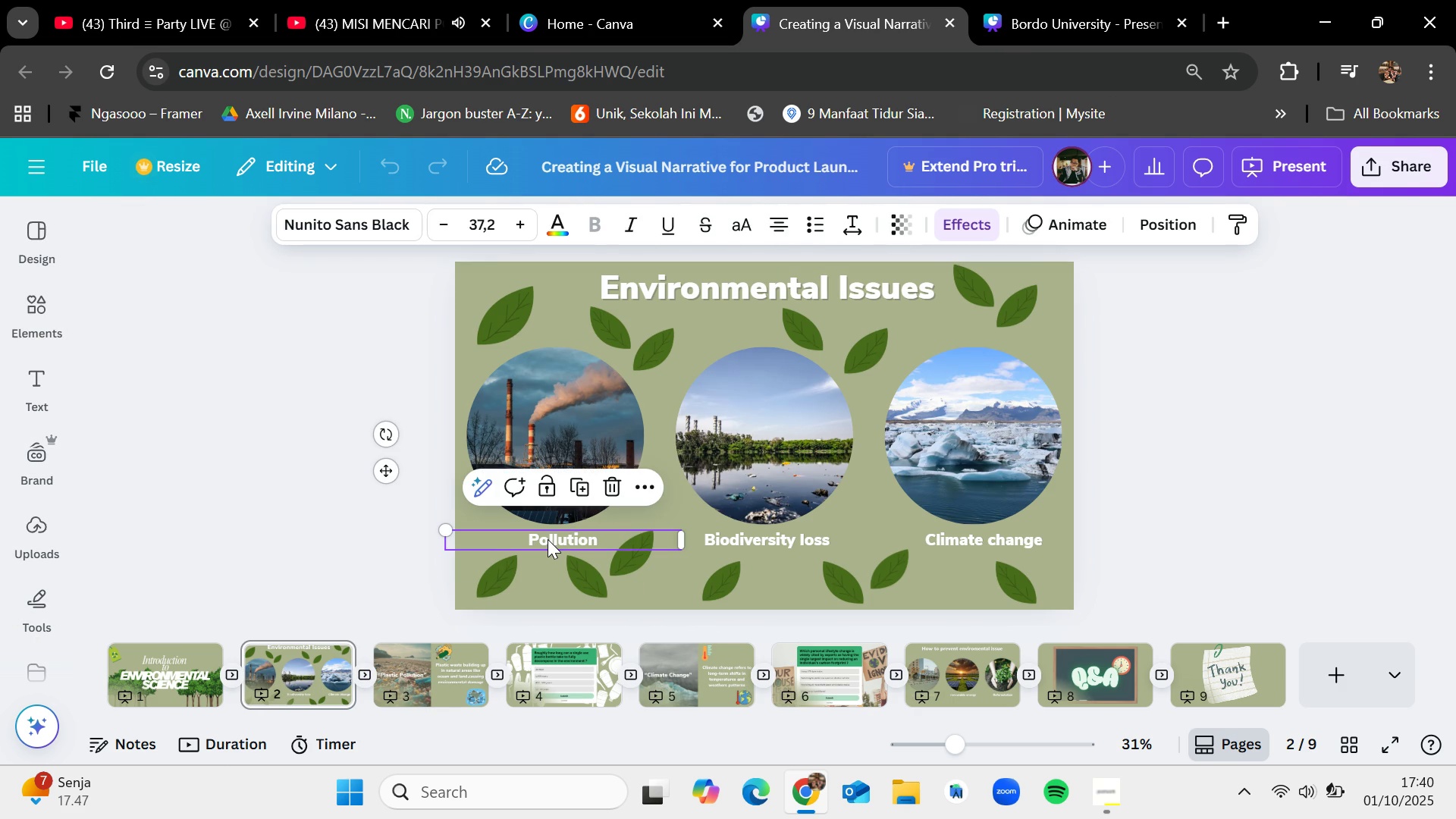 
key(Control+C)
 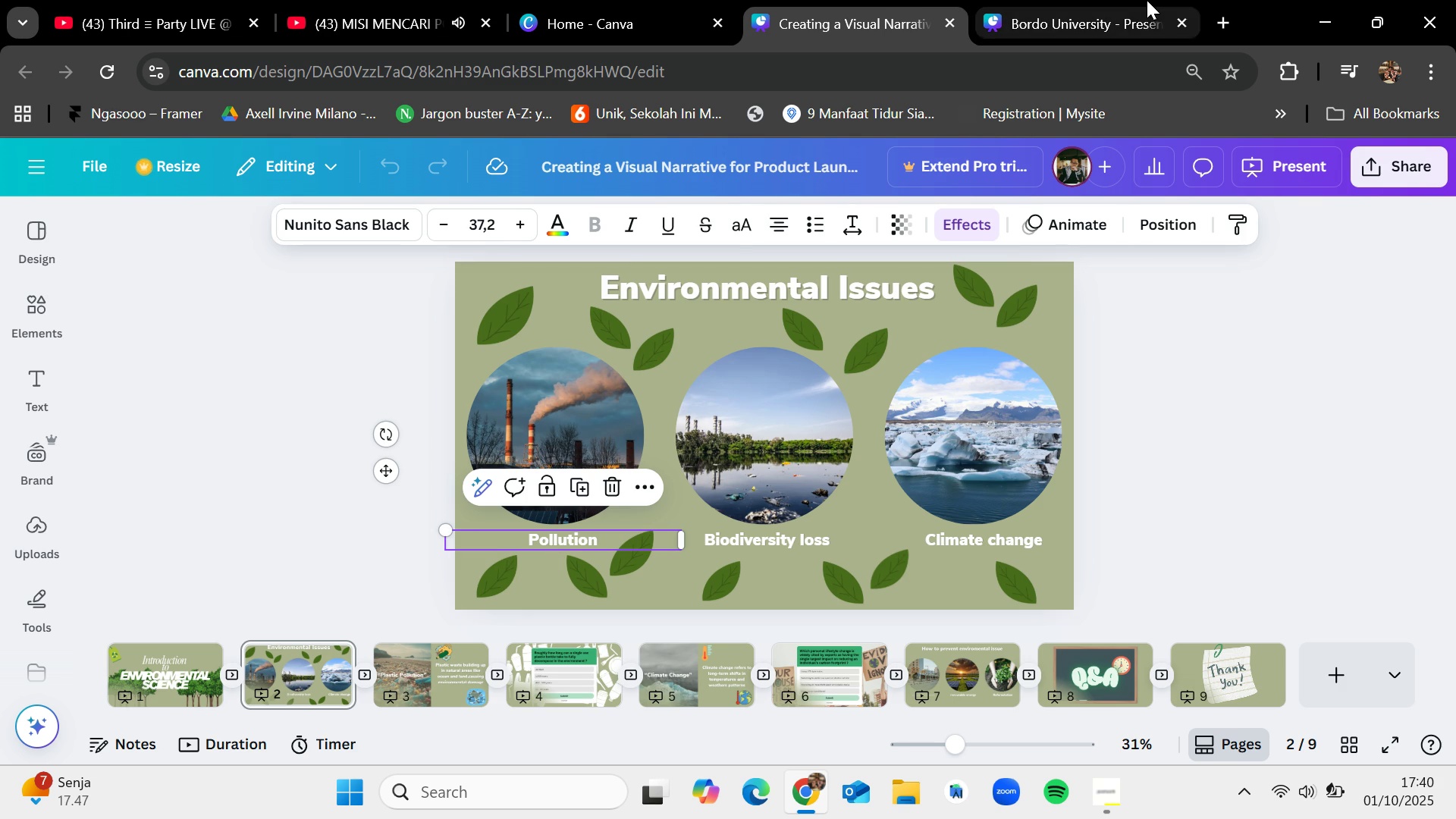 
left_click([1143, 0])
 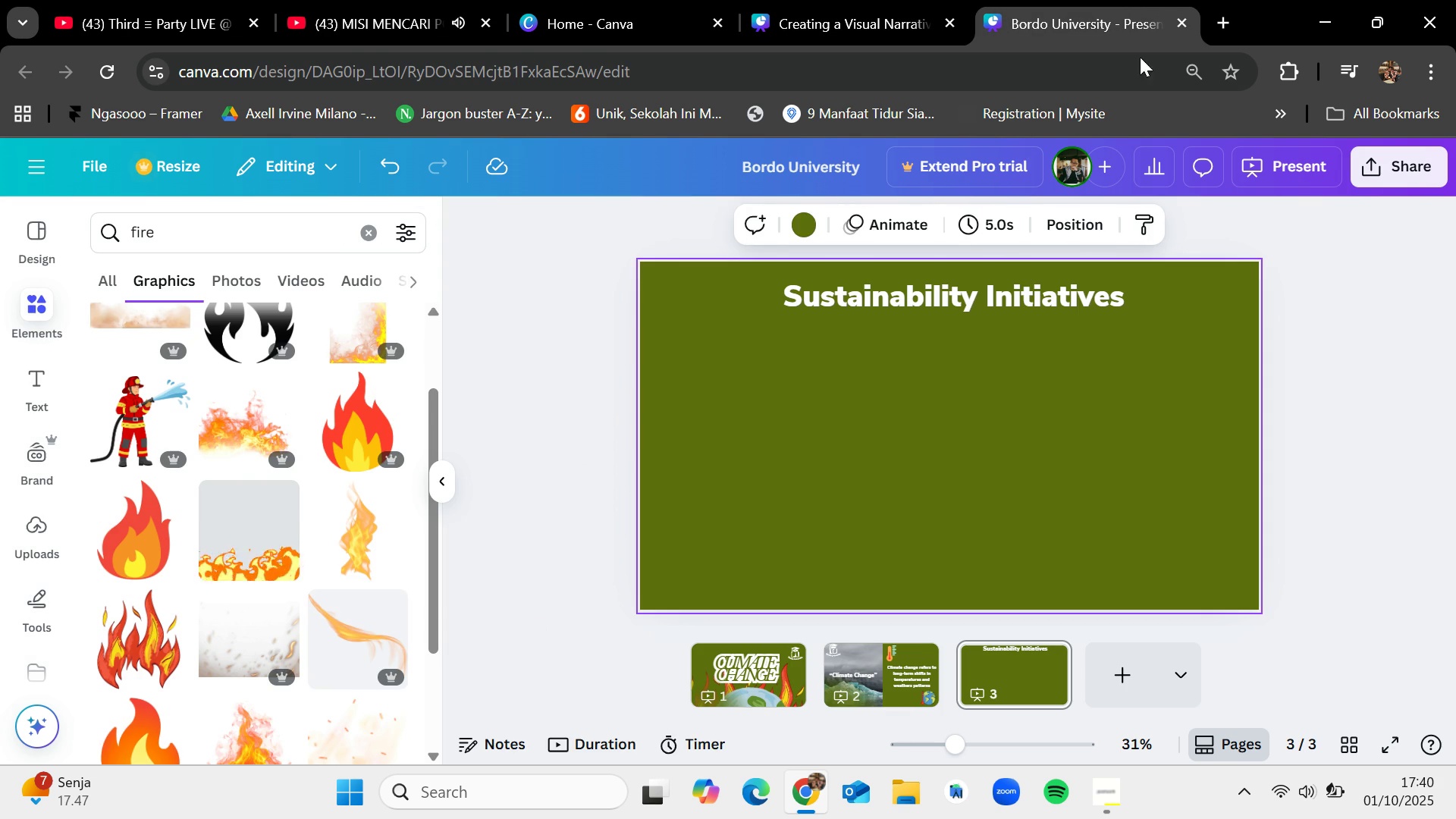 
key(Control+V)
 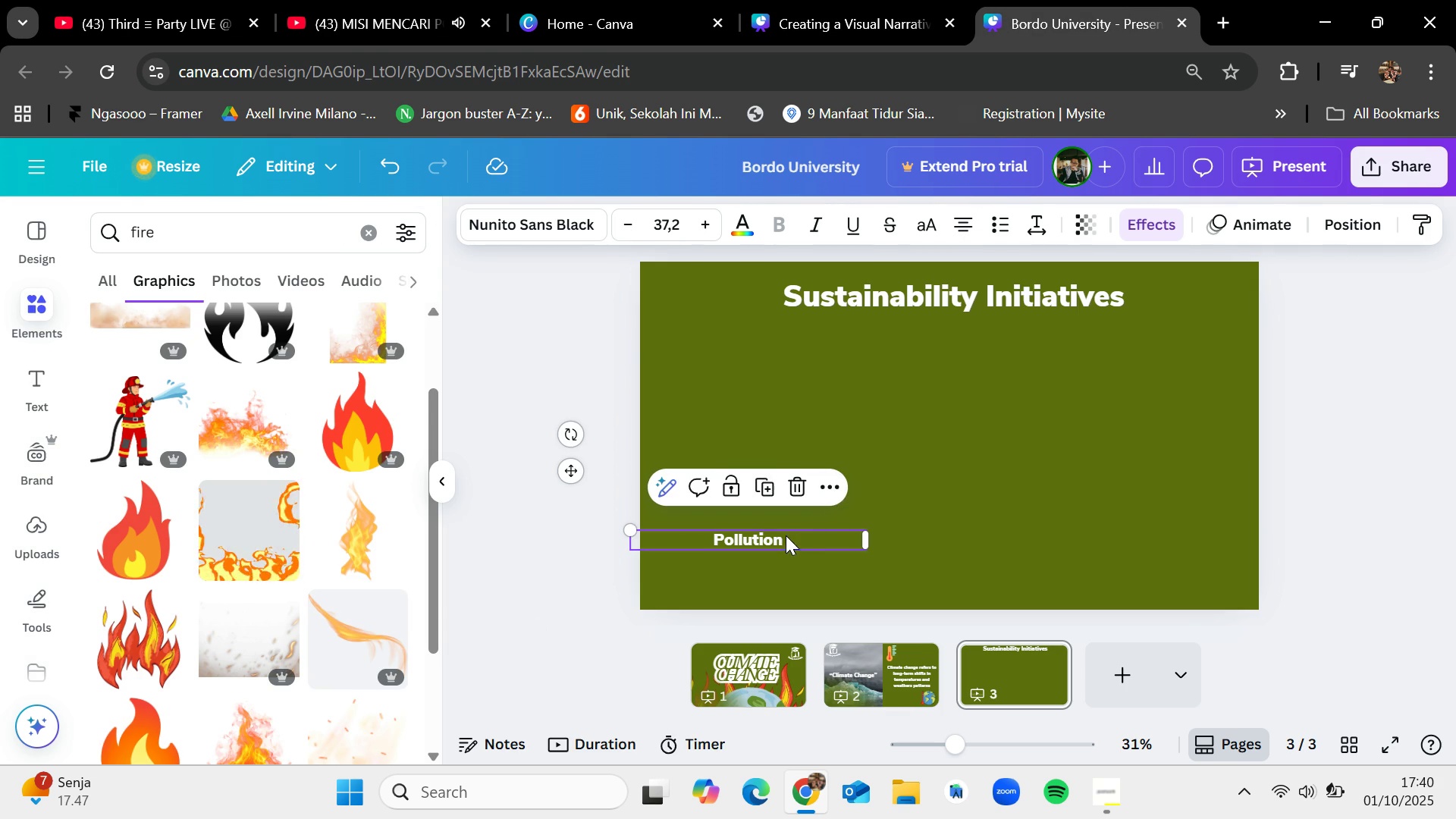 
left_click_drag(start_coordinate=[784, 533], to_coordinate=[782, 333])
 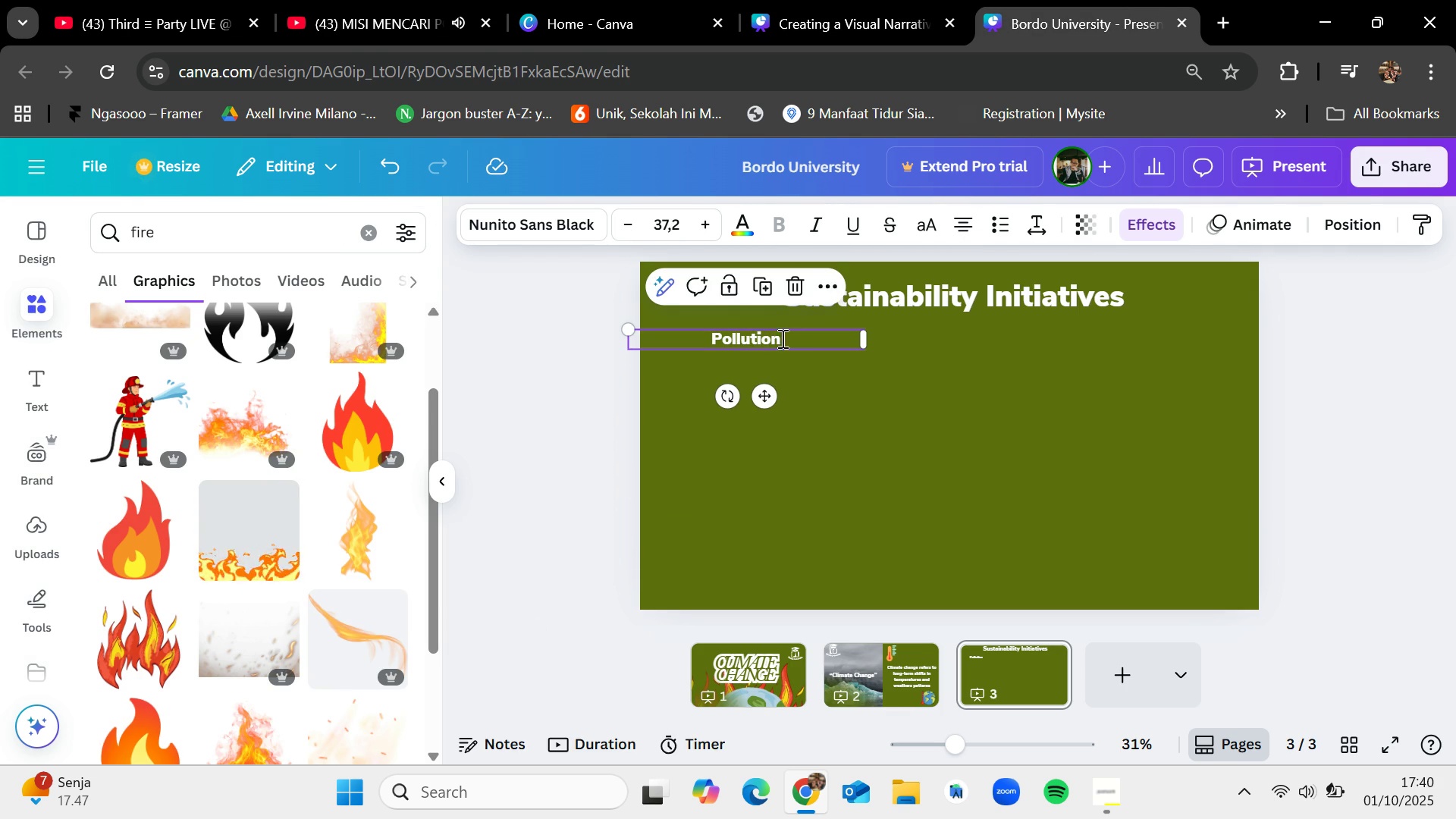 
double_click([781, 338])
 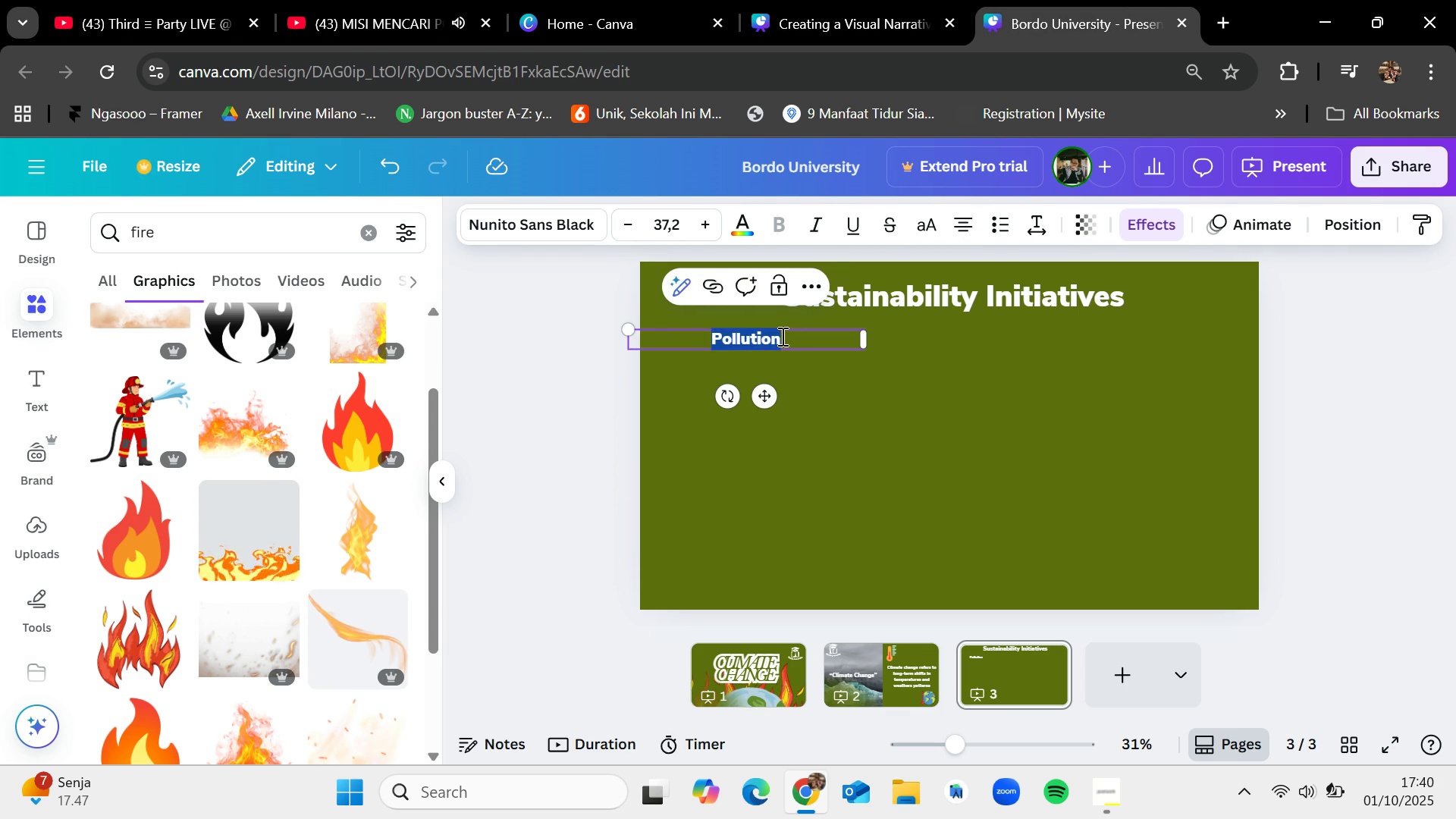 
key(Backspace)
 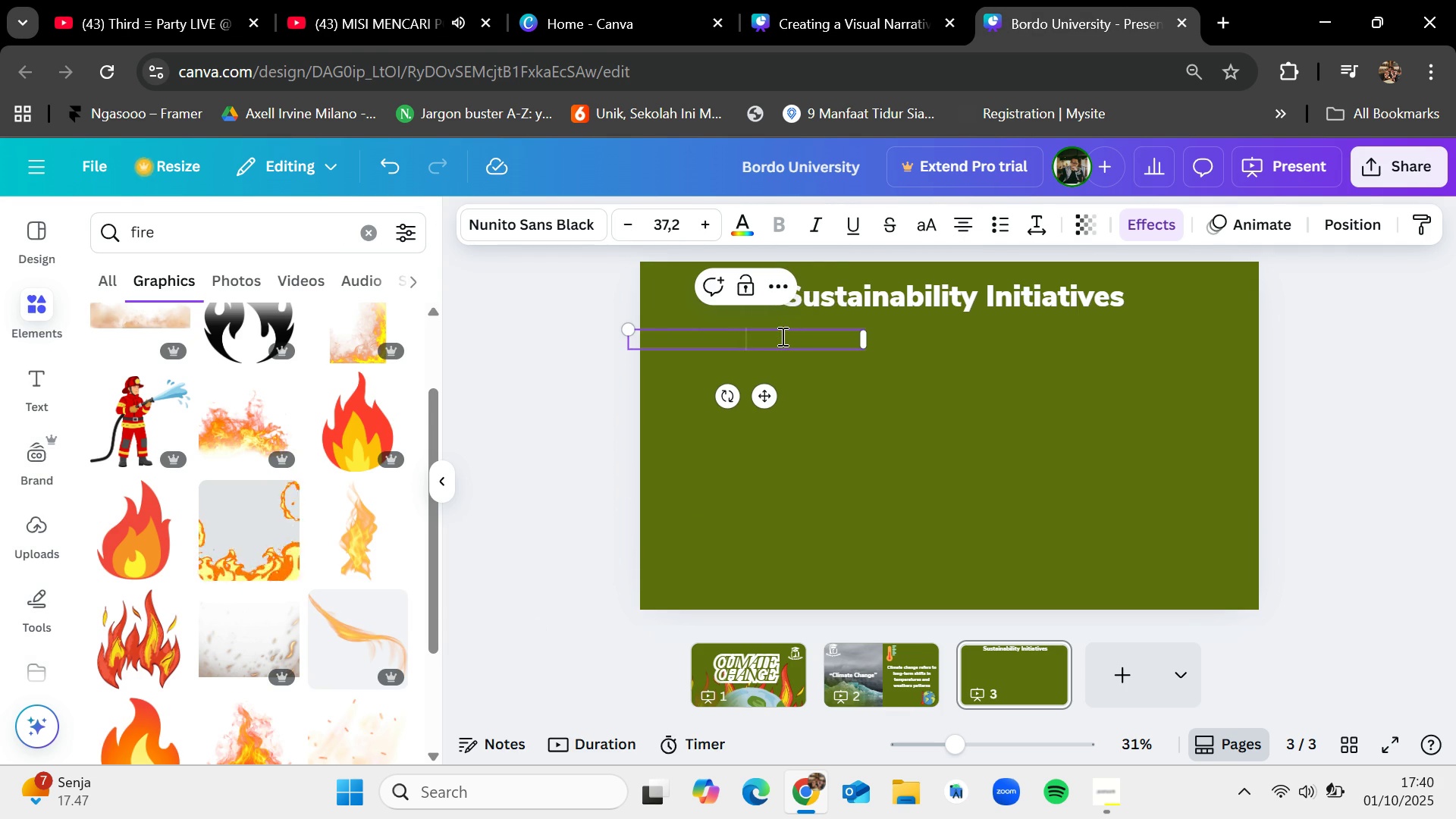 
key(1)
 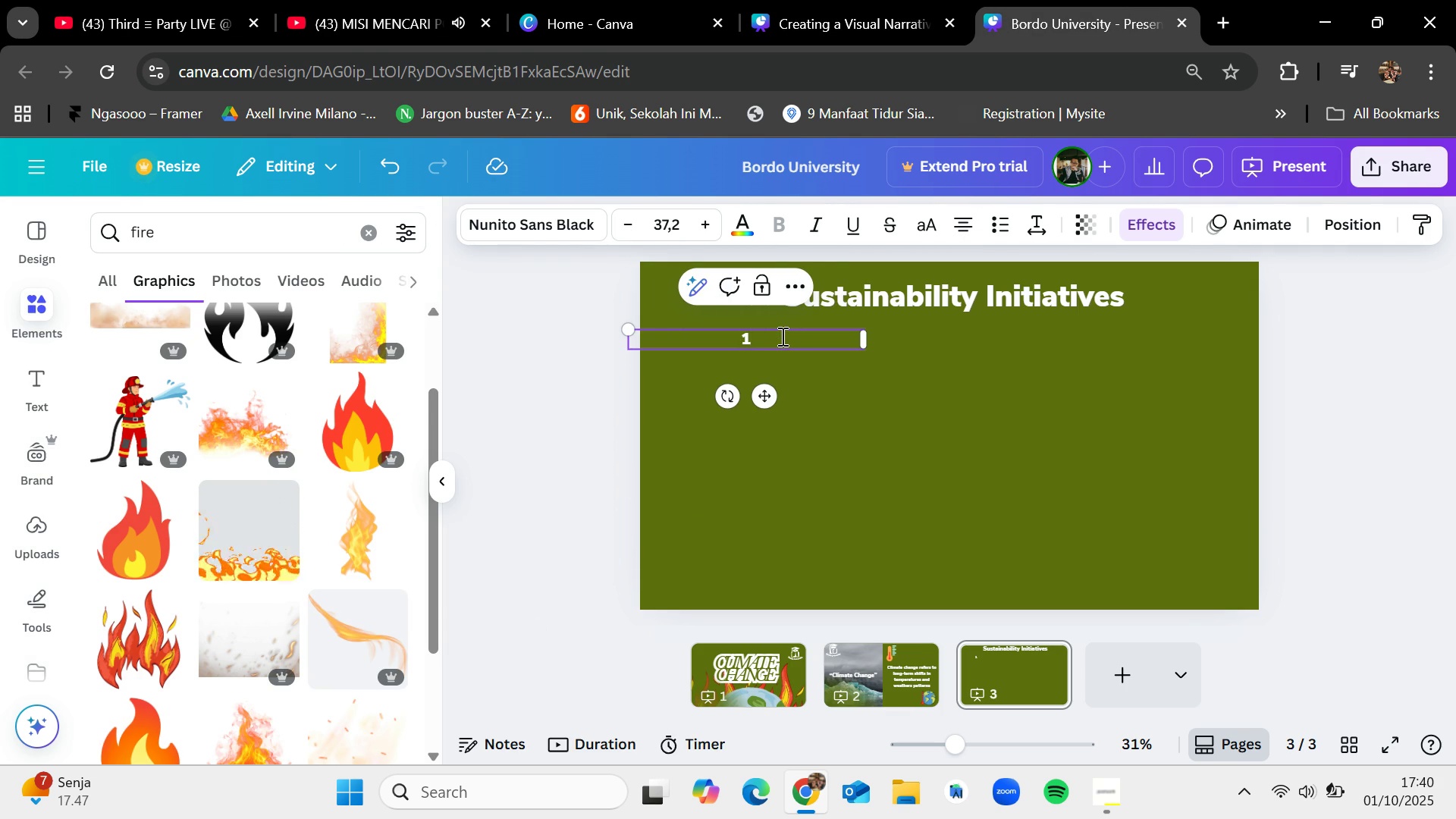 
key(Period)
 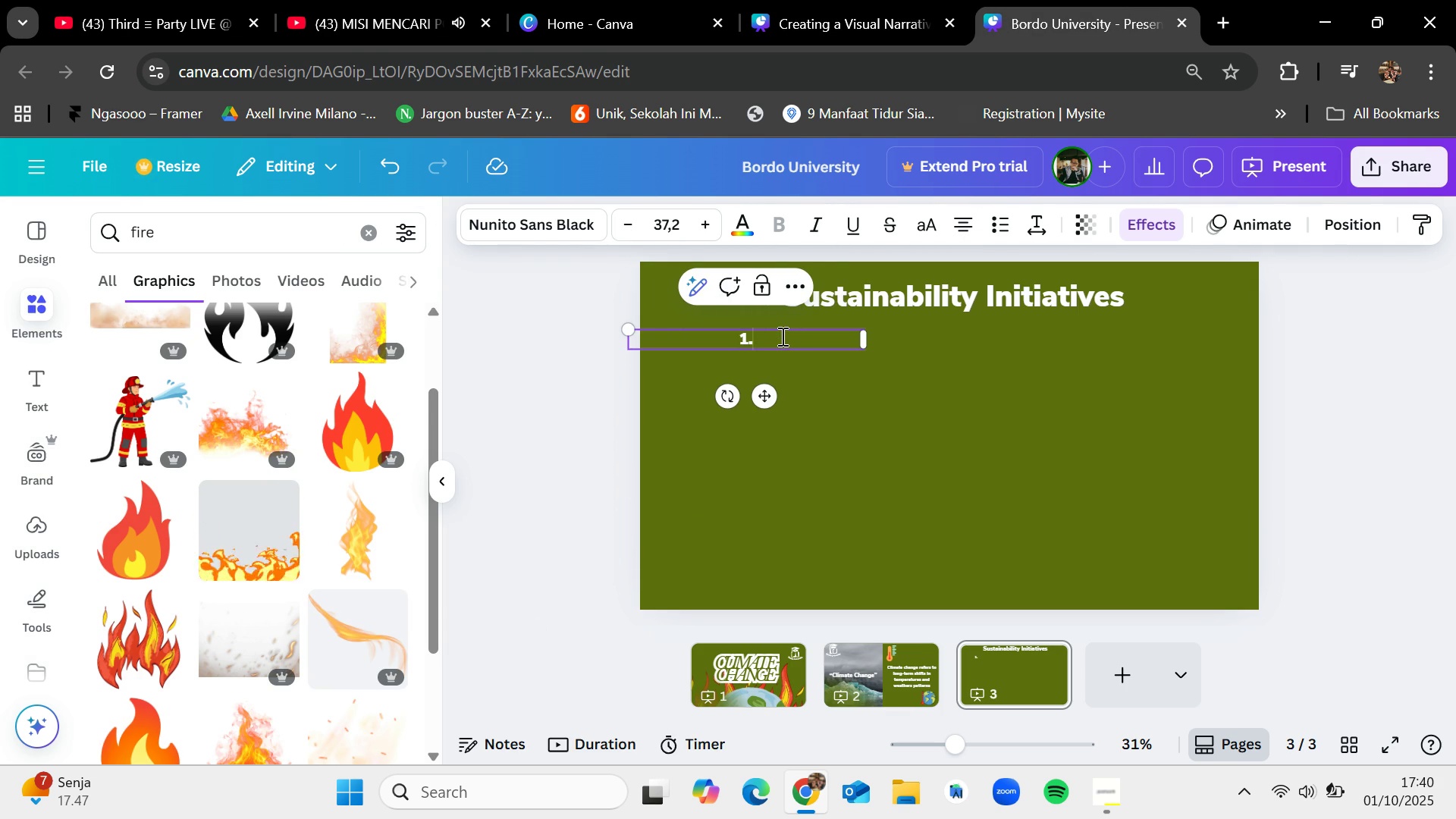 
key(Space)
 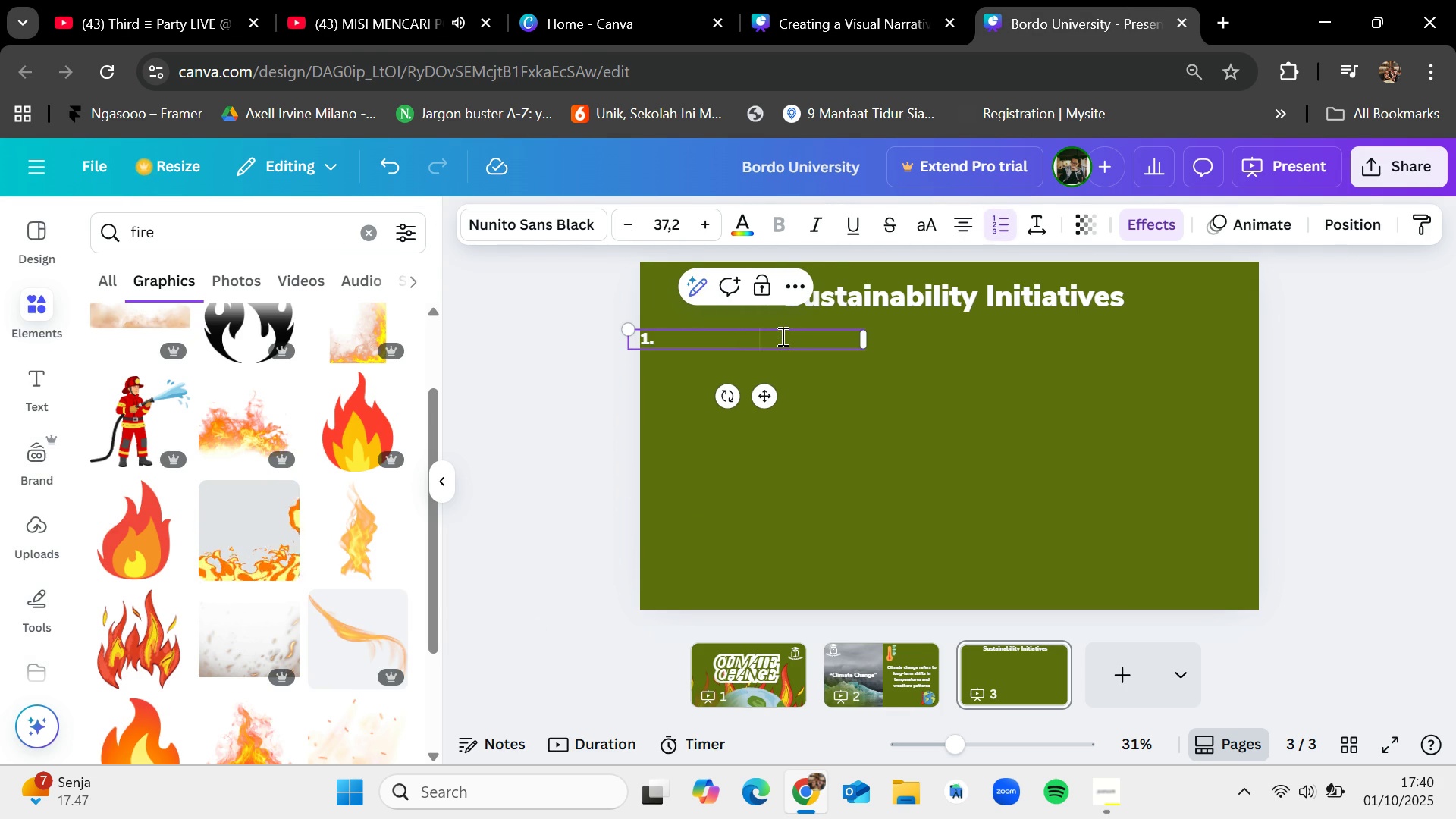 
left_click([781, 336])
 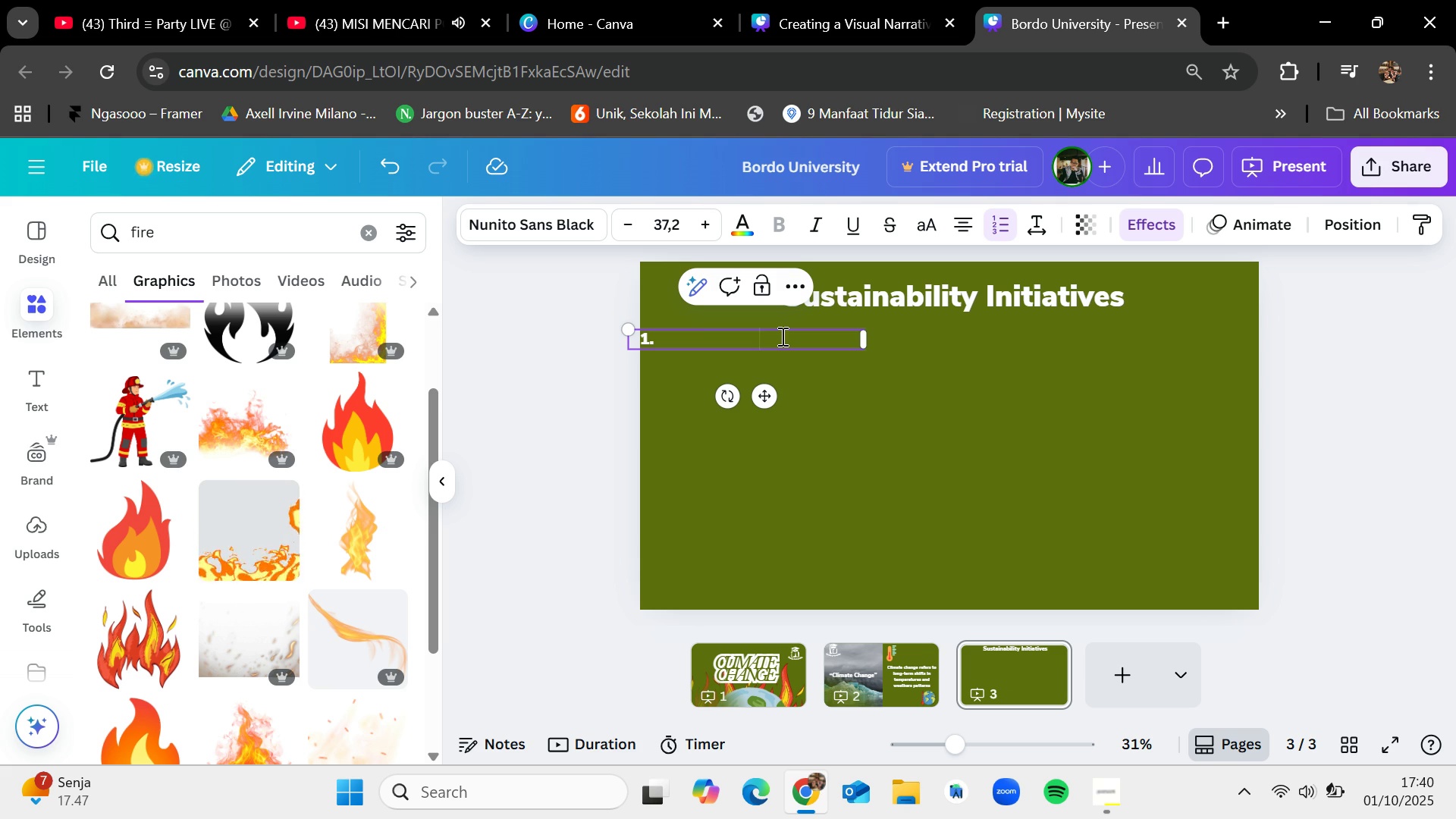 
type(c)
key(Backspace)
key(Backspace)
key(Backspace)
type(1. Climate and energy)
 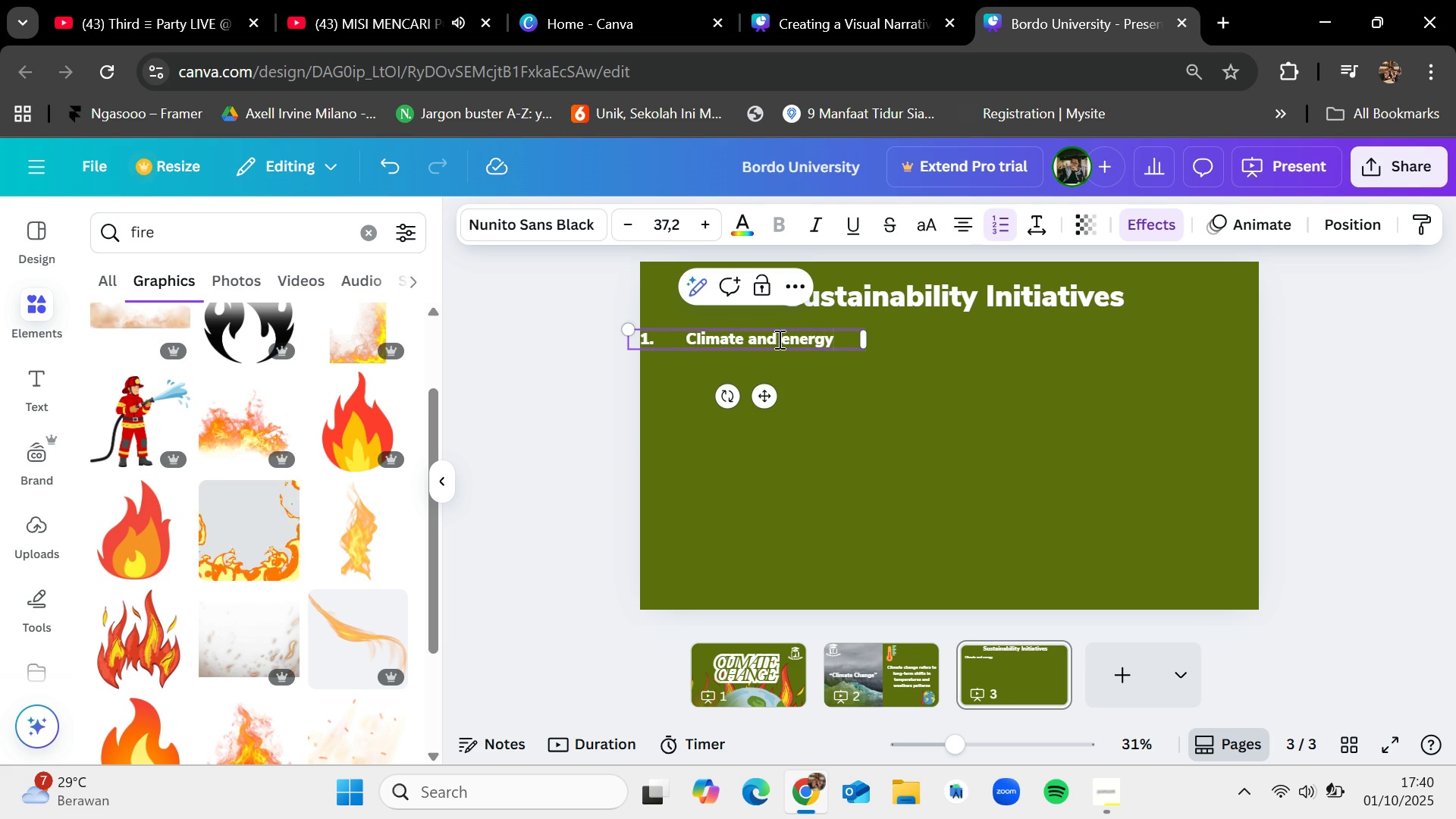 
left_click([788, 336])
 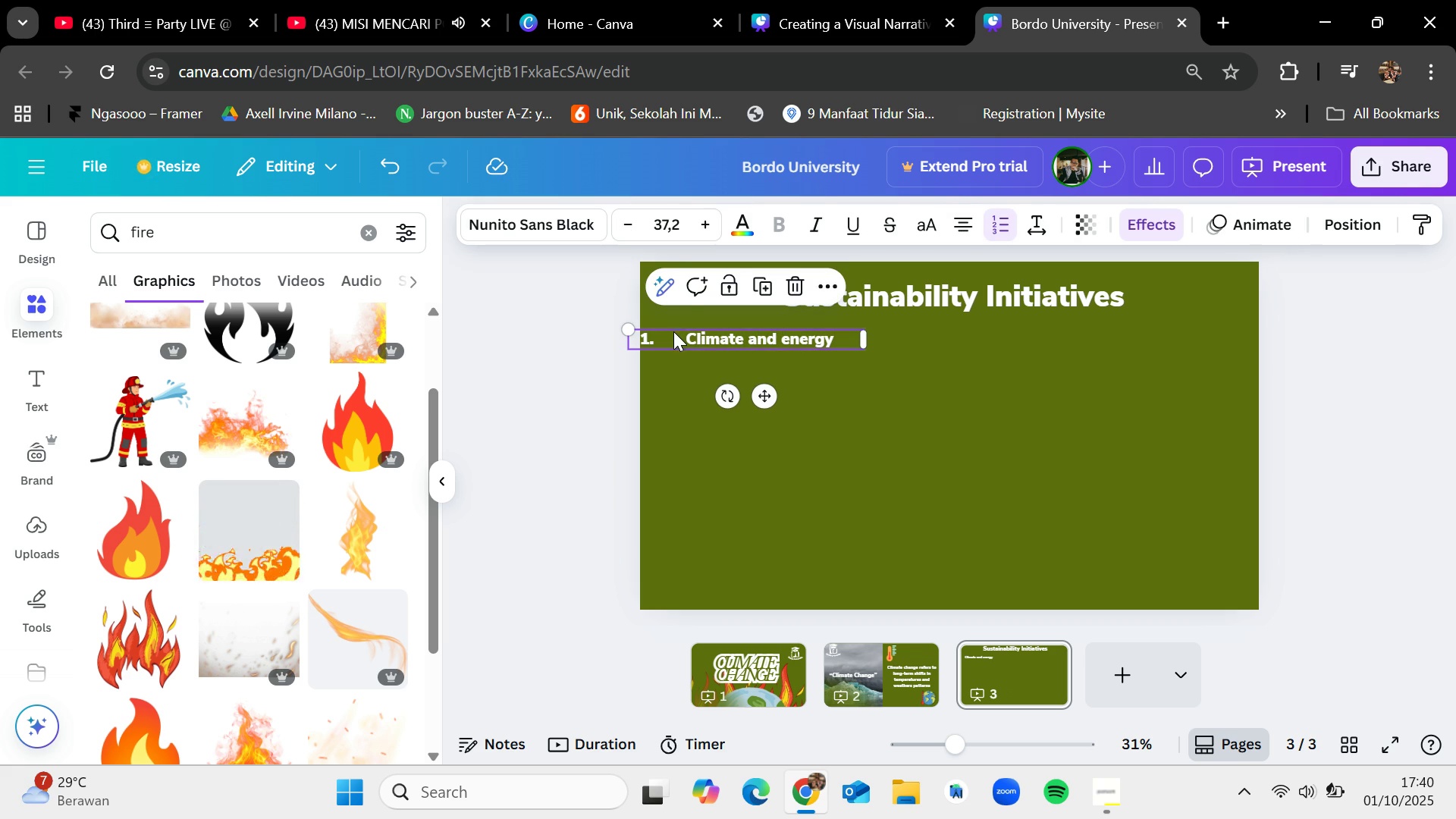 
double_click([673, 332])
 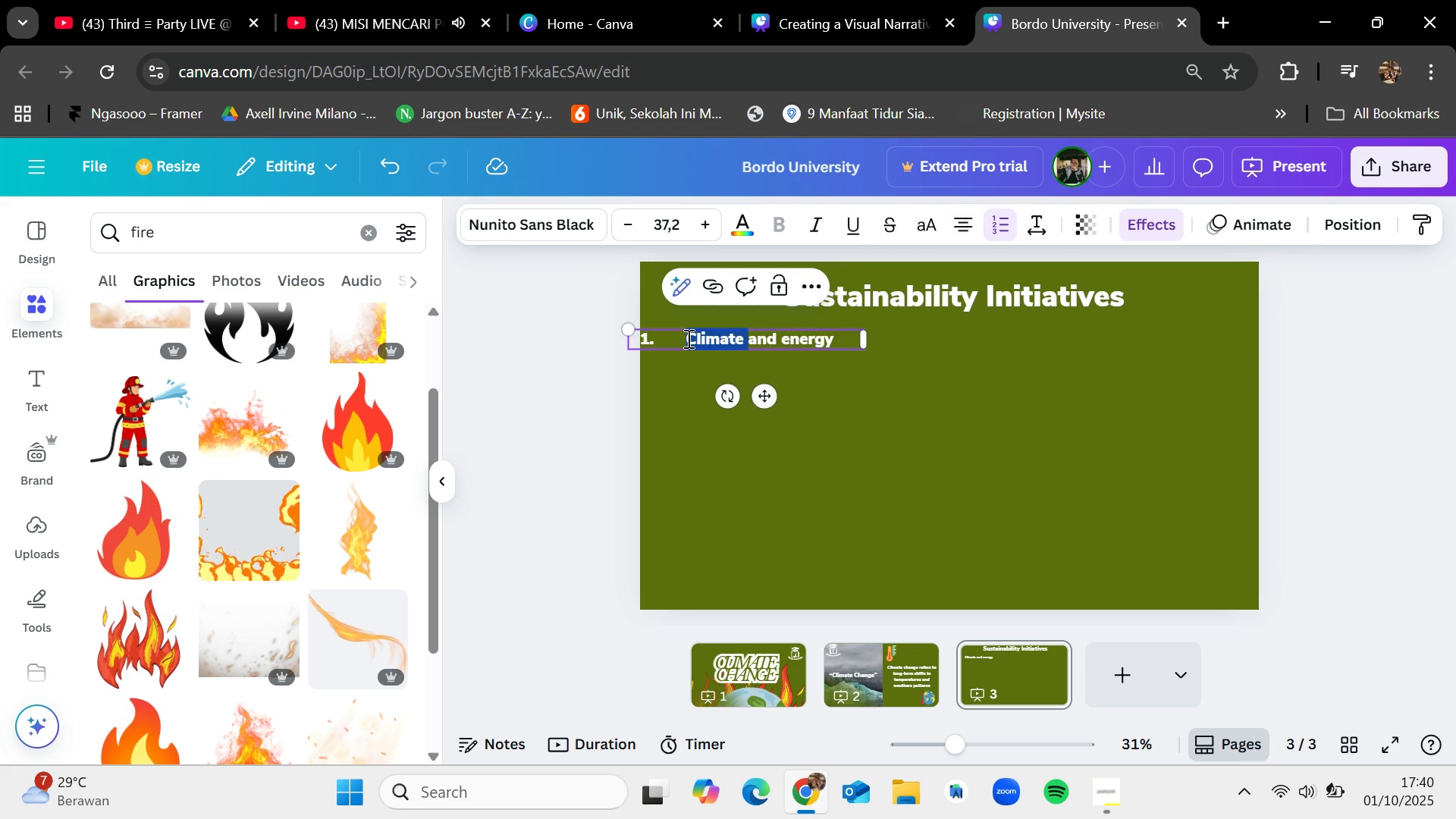 
left_click([686, 338])
 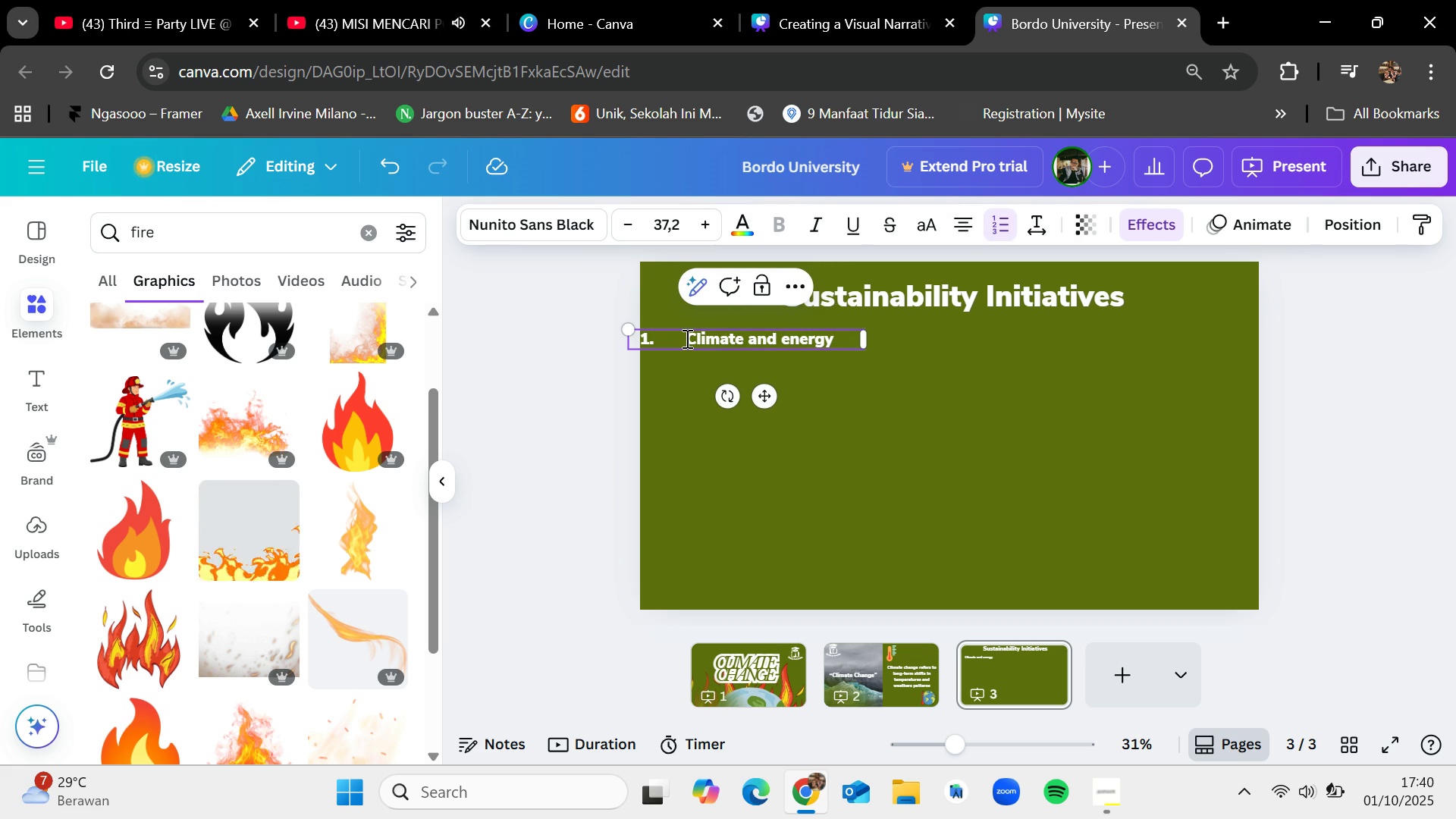 
key(Backspace)
 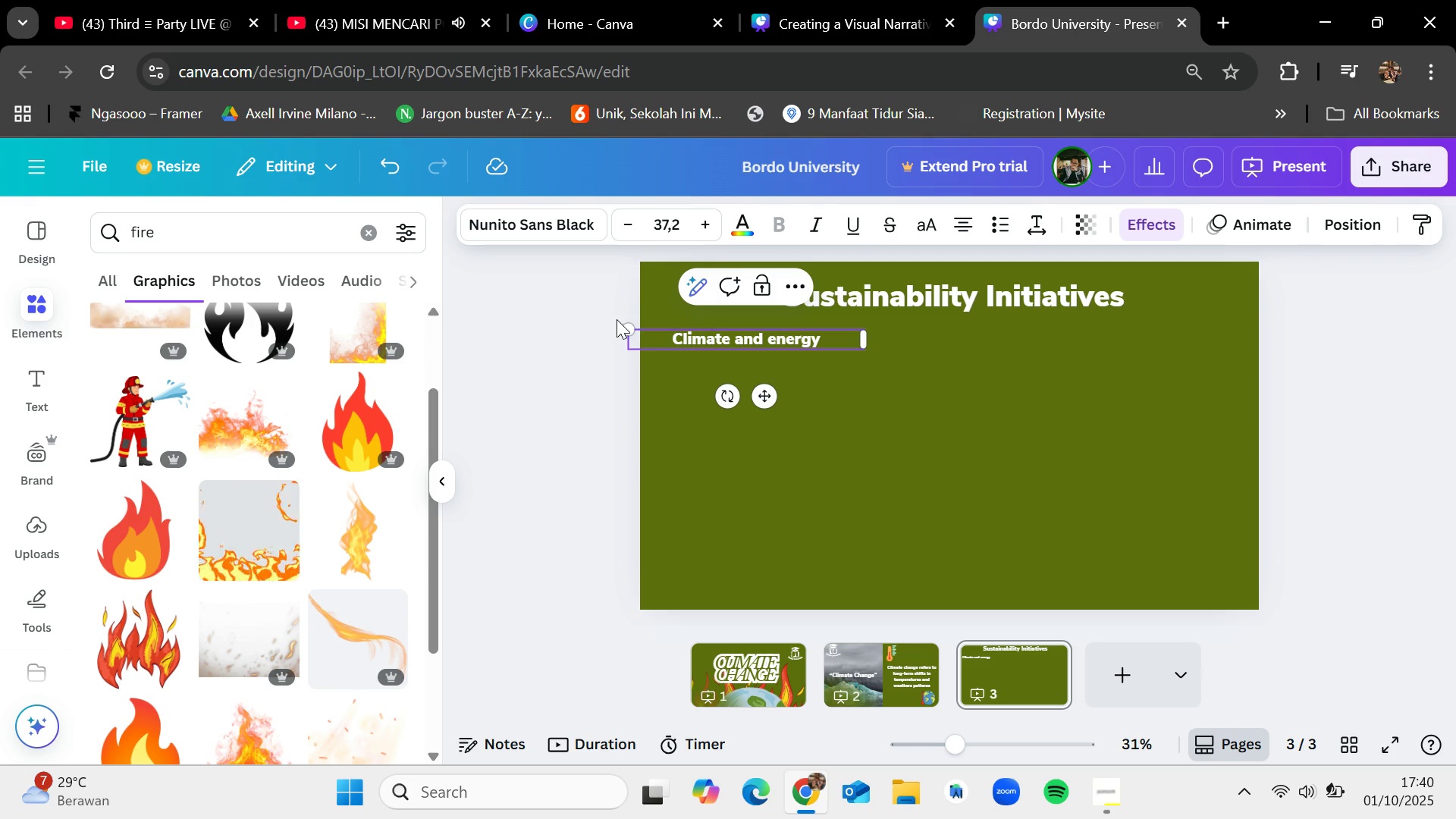 
left_click([713, 218])
 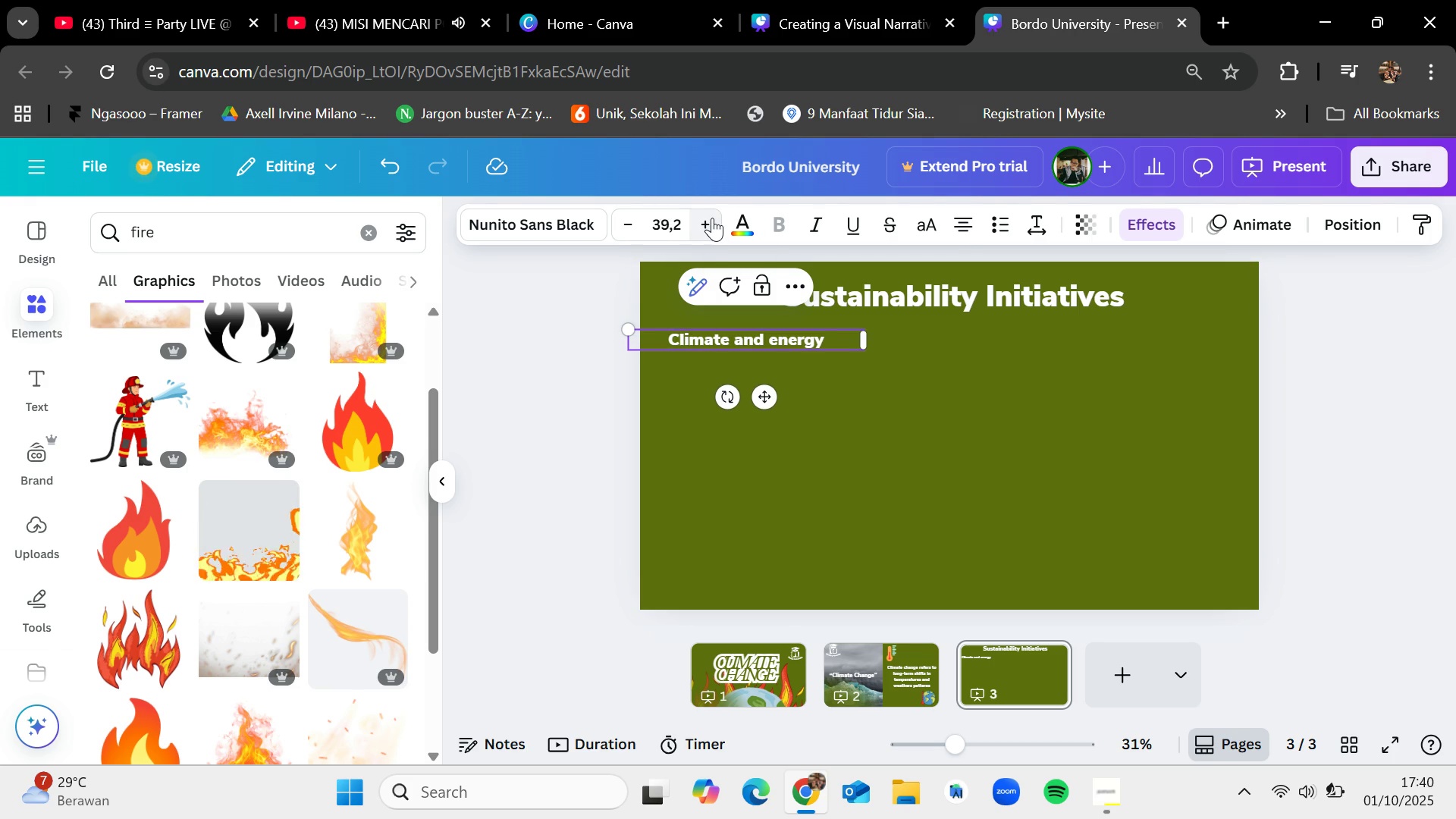 
triple_click([712, 218])
 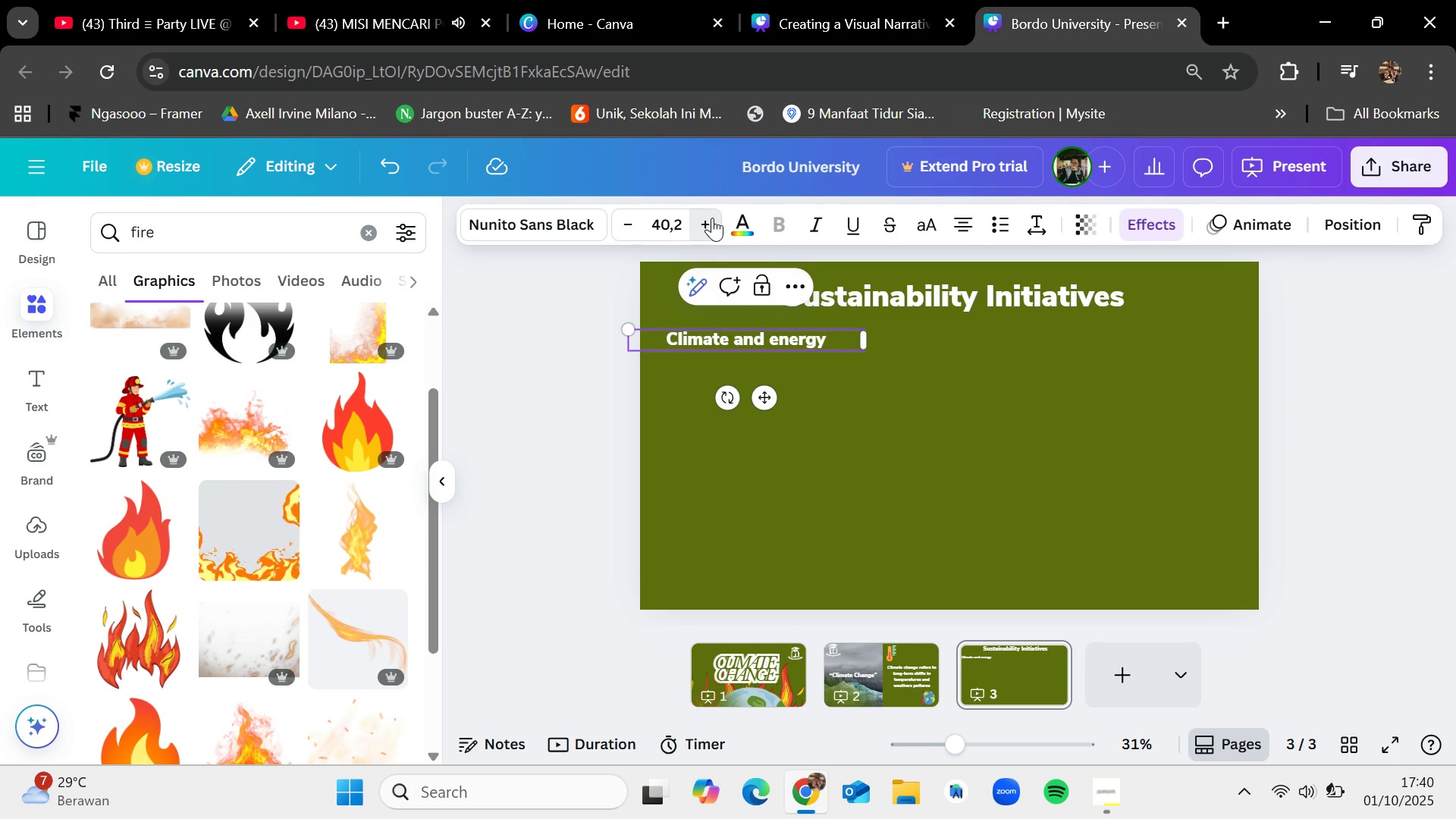 
triple_click([712, 218])
 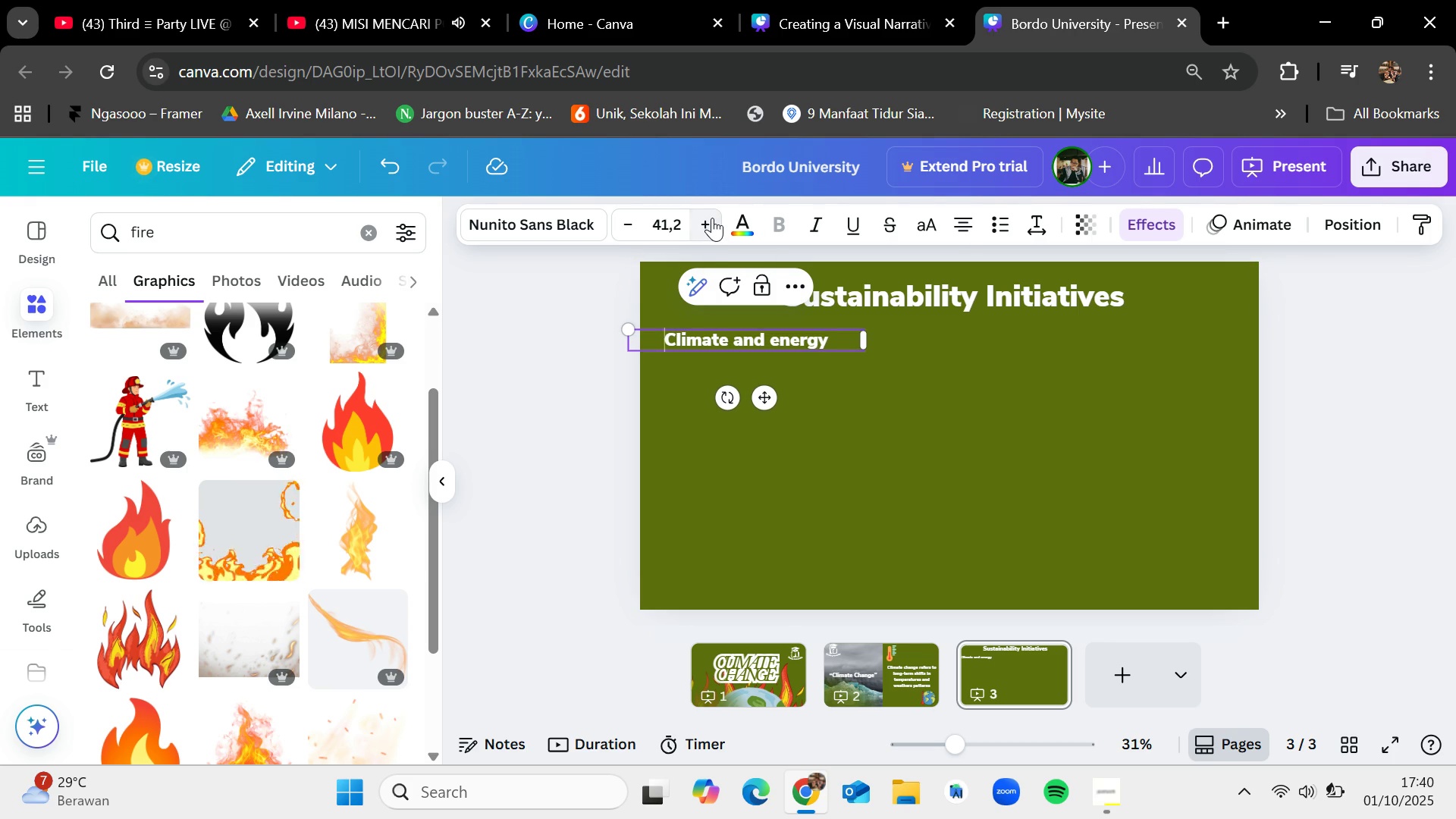 
triple_click([712, 218])
 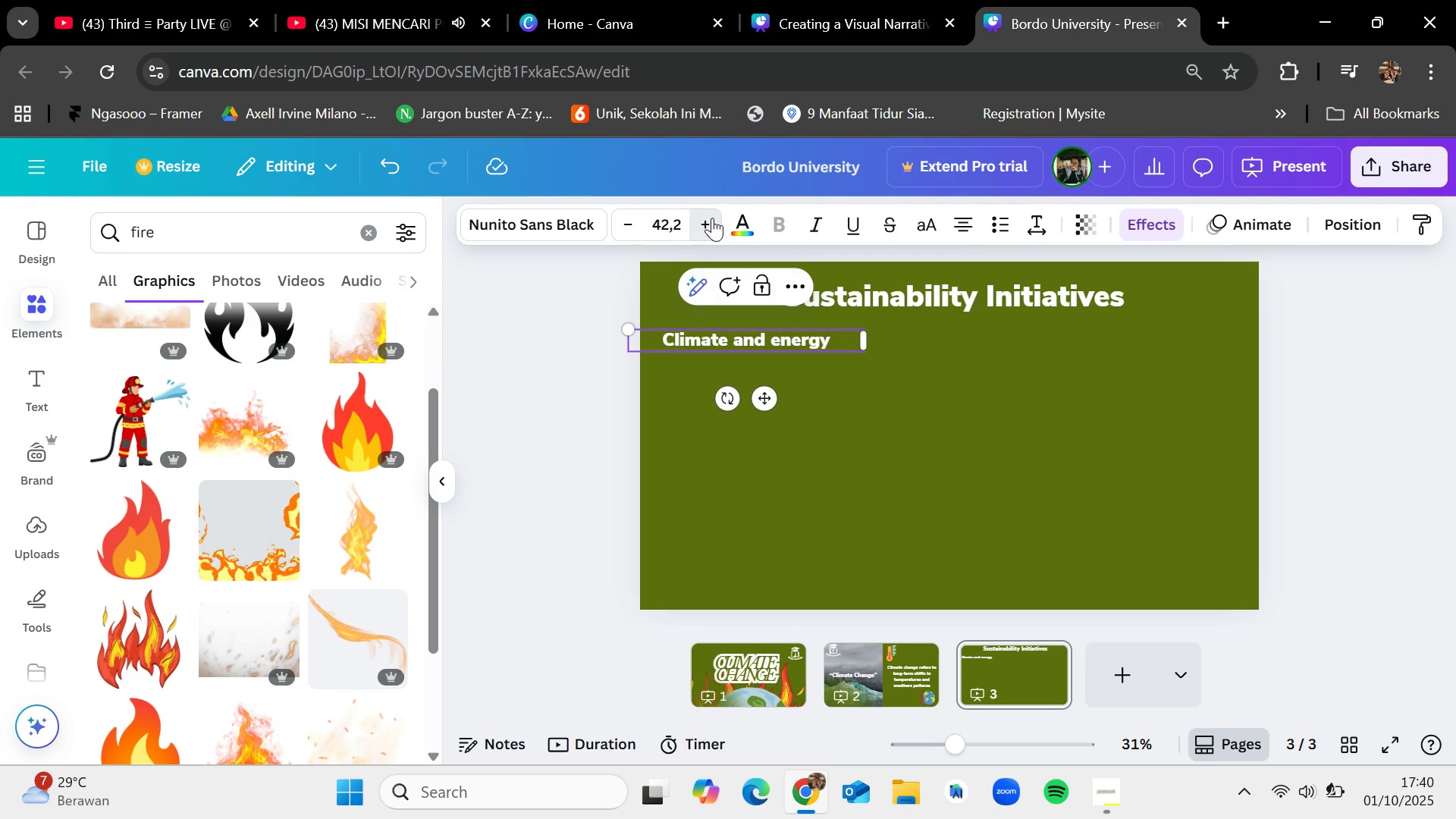 
triple_click([712, 218])
 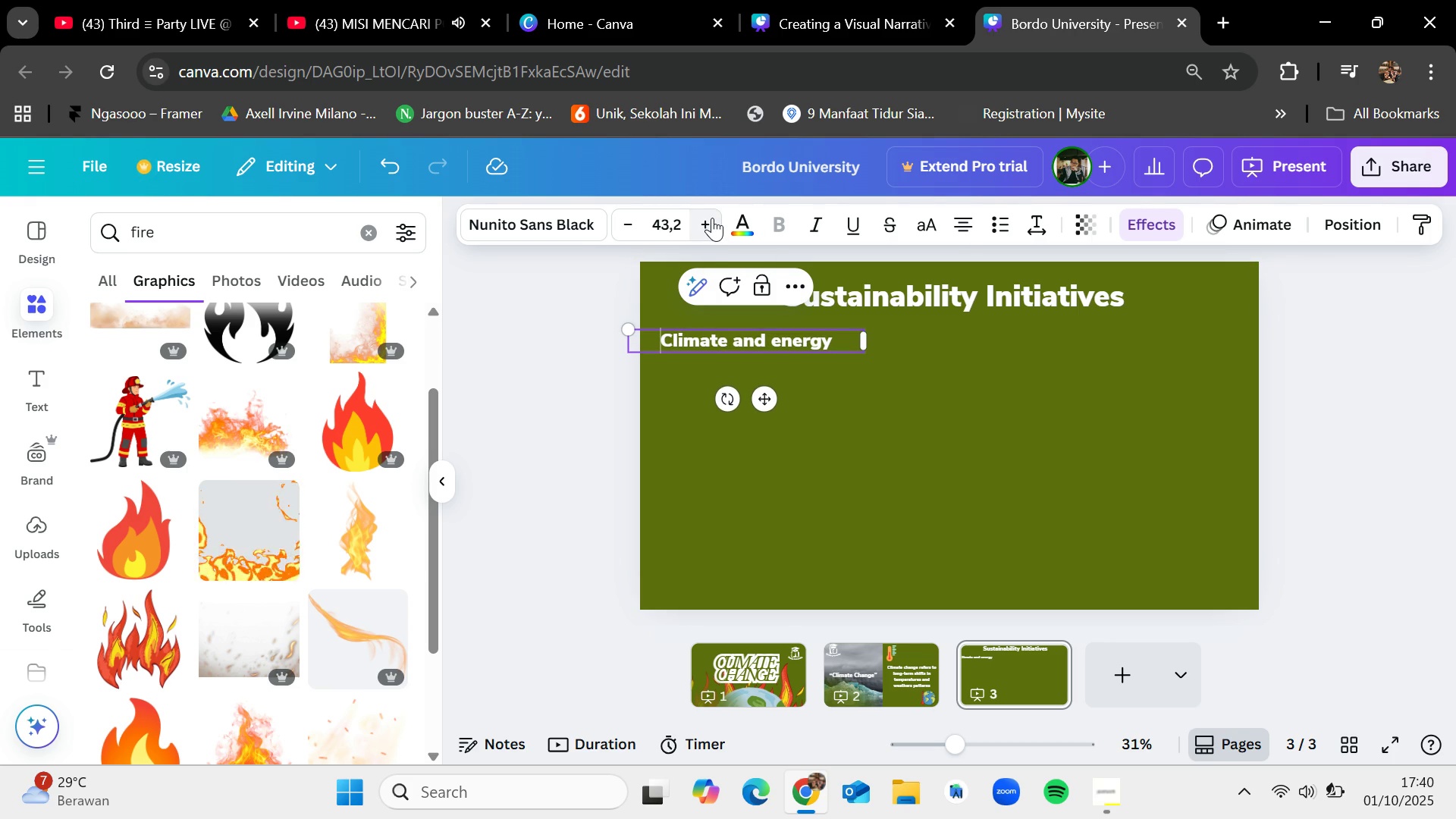 
triple_click([712, 218])
 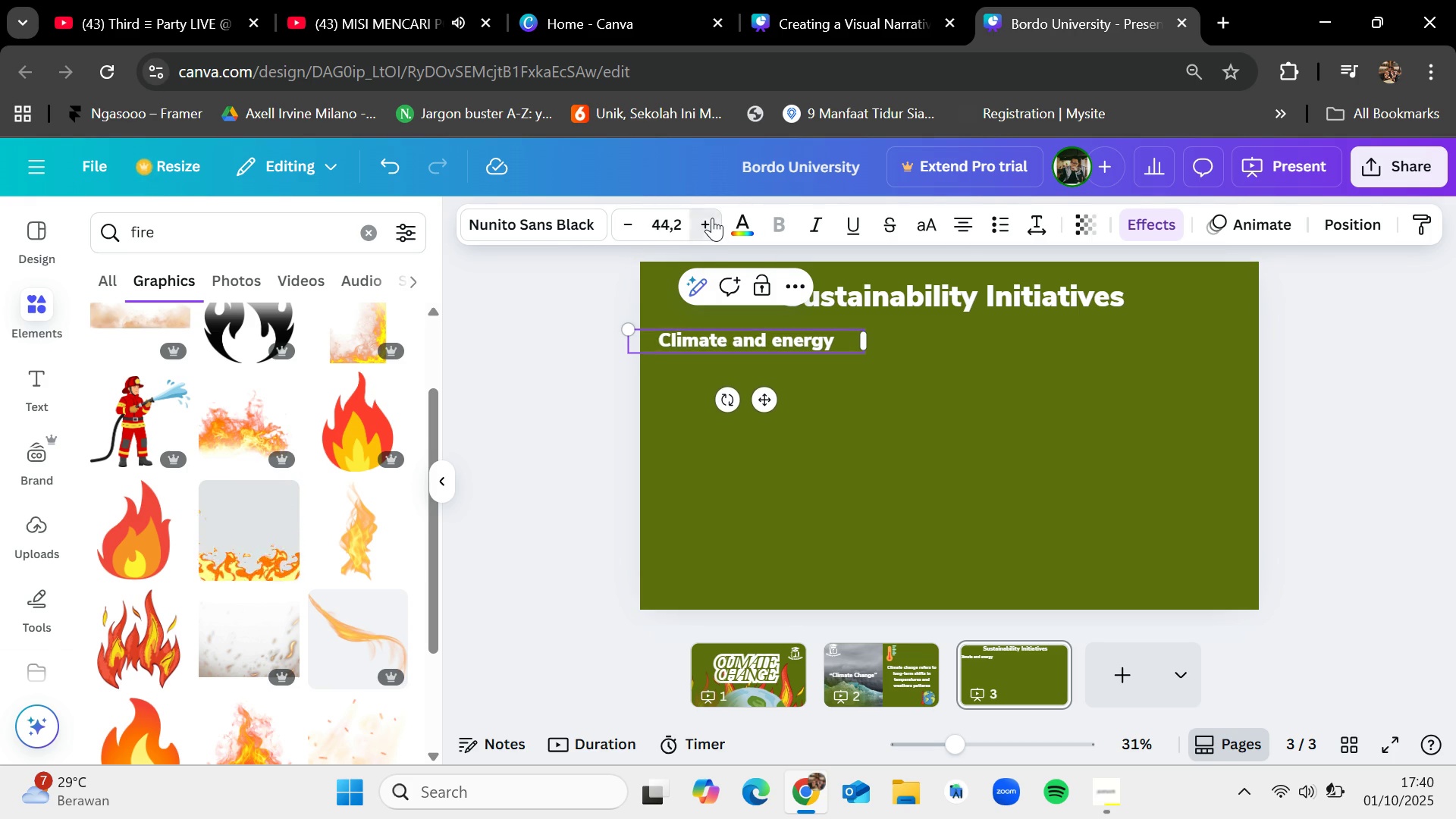 
triple_click([712, 218])
 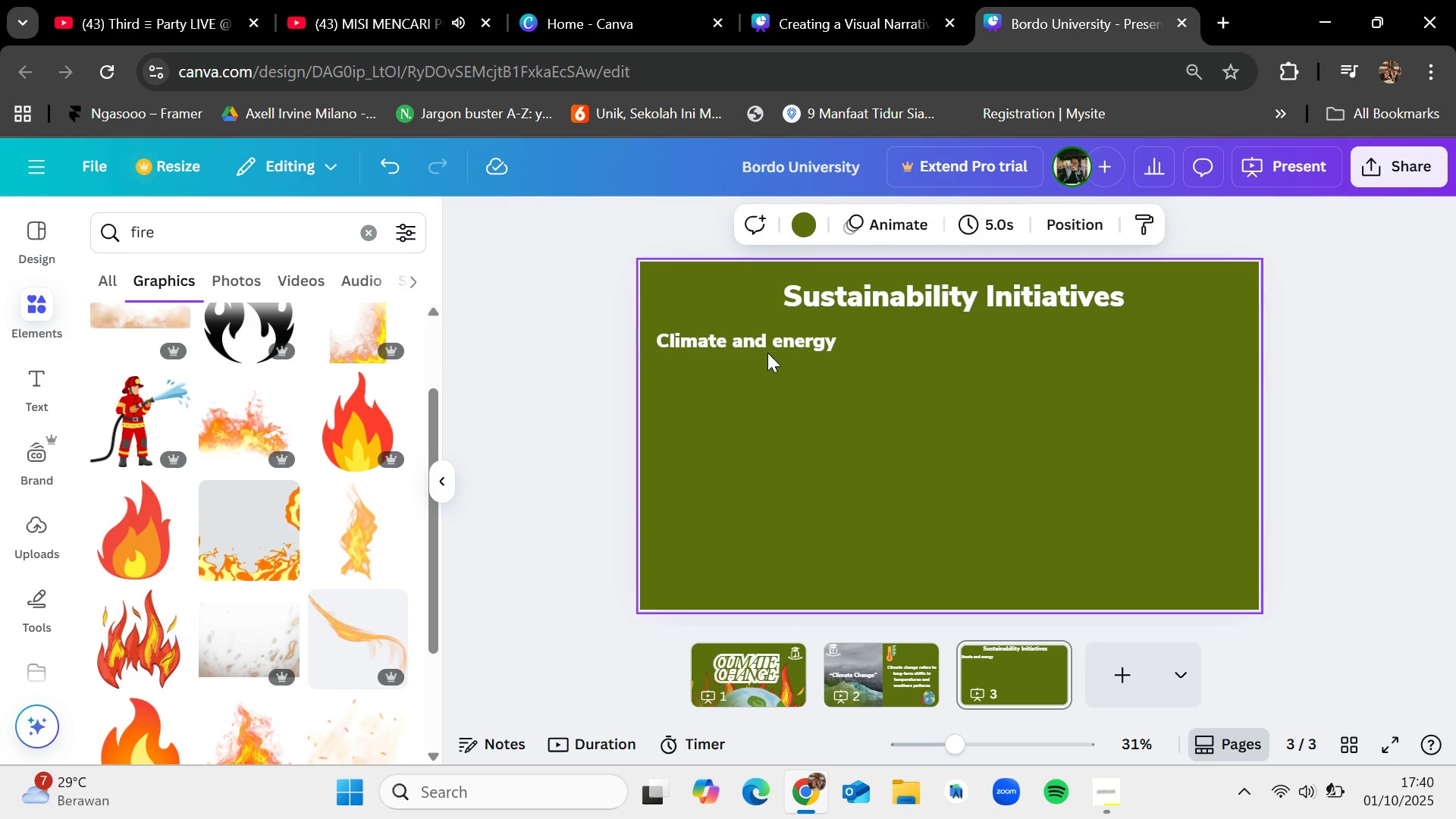 
left_click_drag(start_coordinate=[765, 344], to_coordinate=[791, 344])
 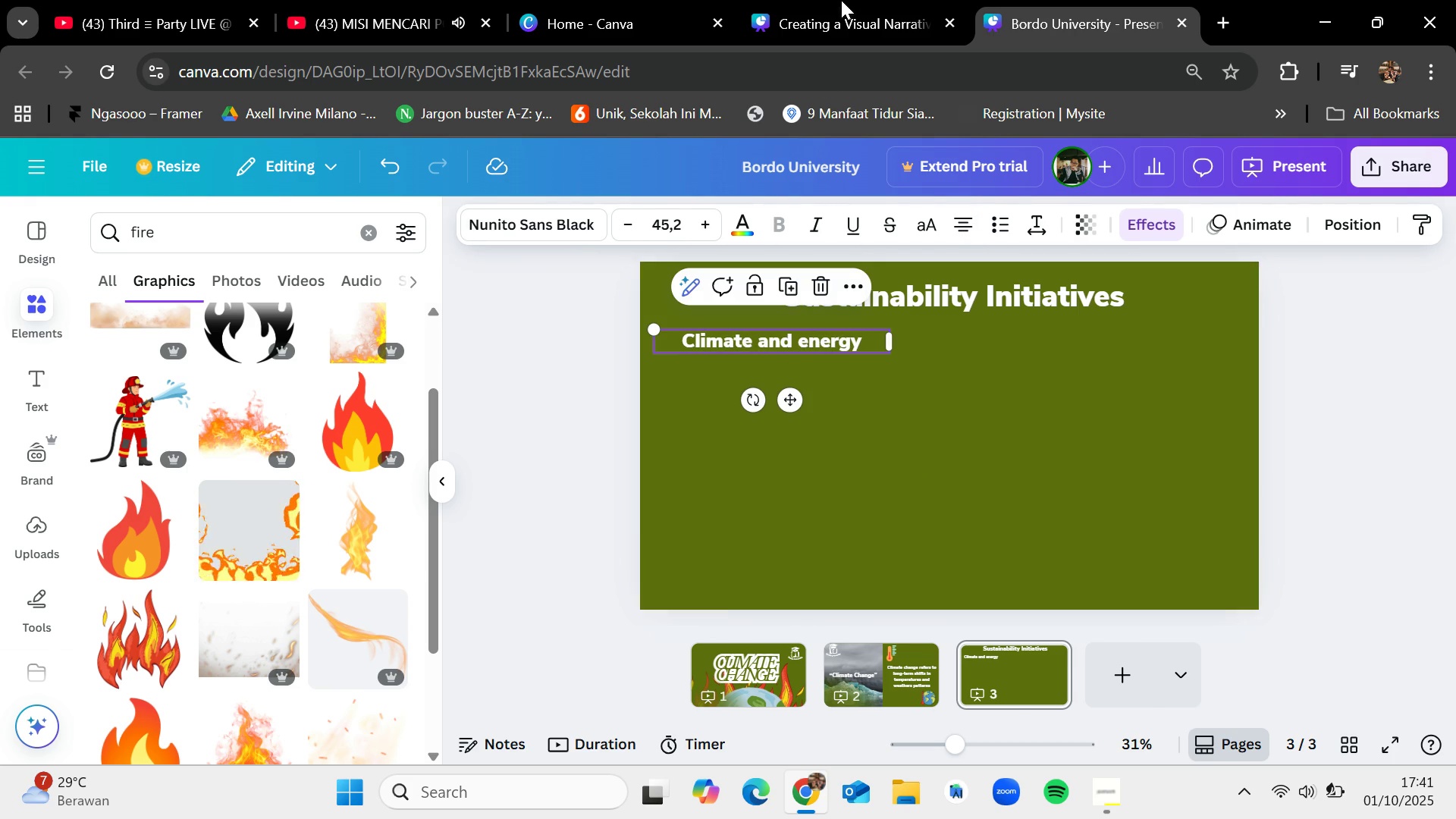 
left_click([849, 0])
 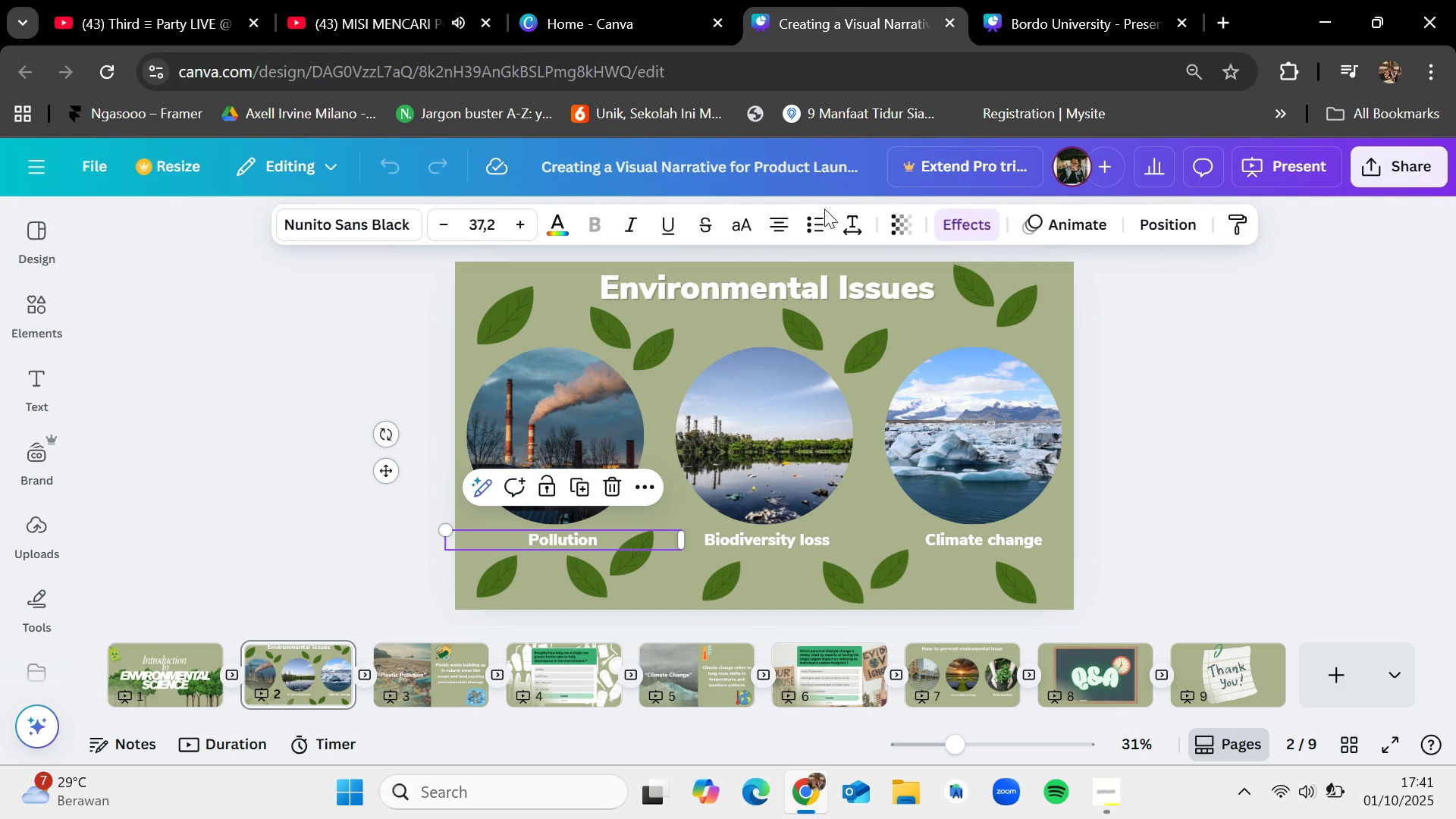 
left_click([627, 0])
 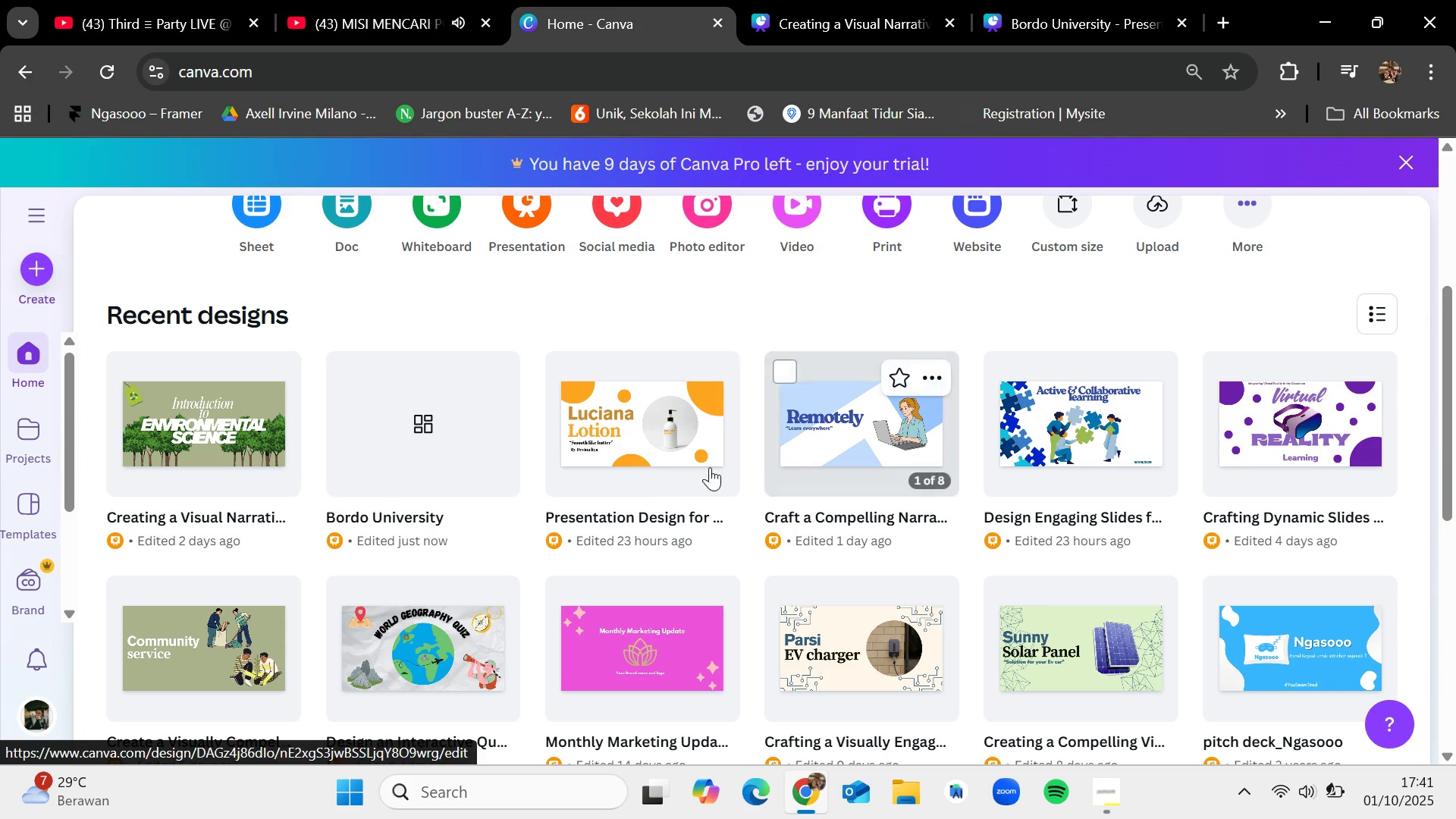 
scroll: coordinate [601, 479], scroll_direction: none, amount: 0.0
 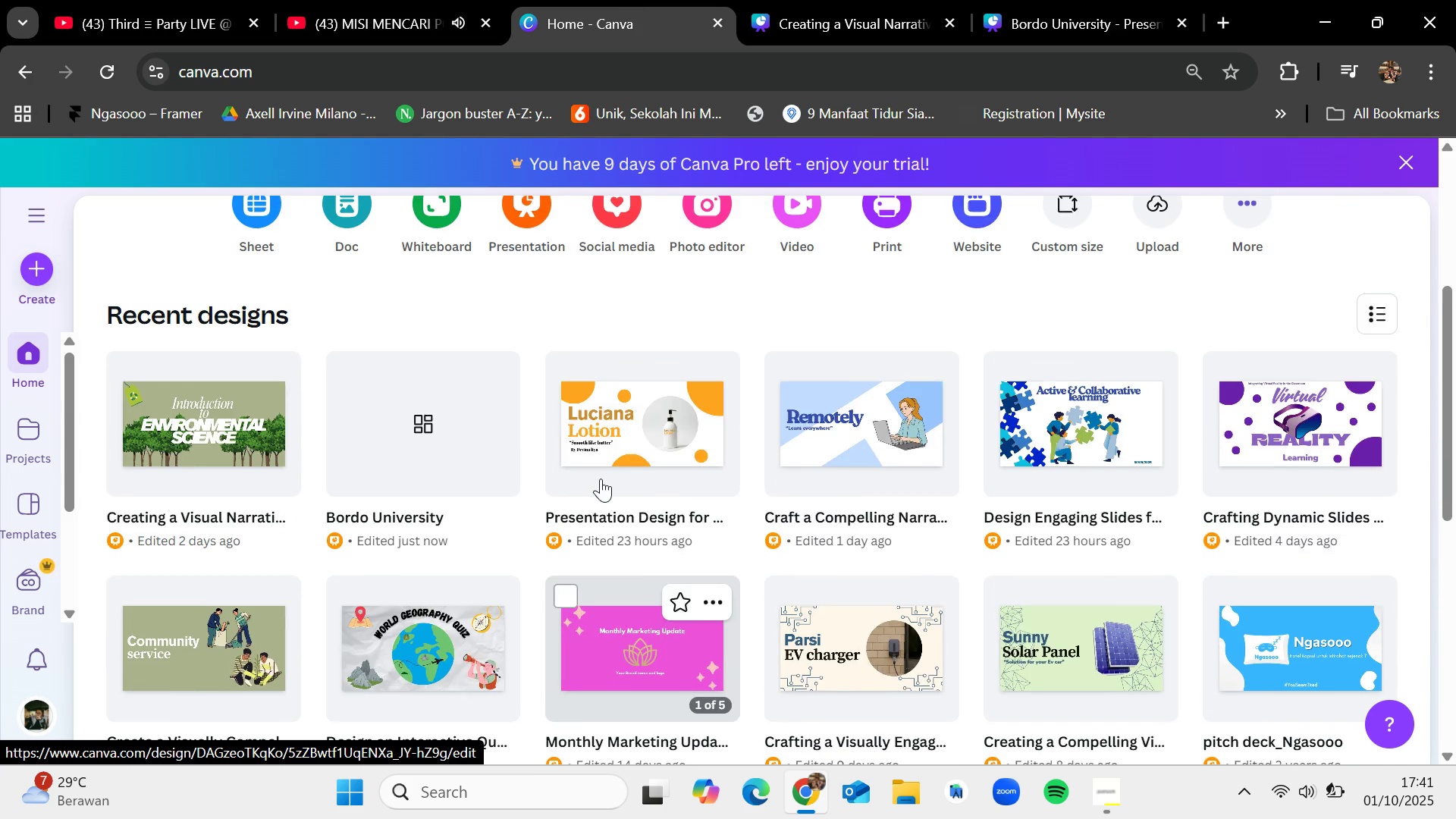 
scroll: coordinate [601, 479], scroll_direction: down, amount: 2.0
 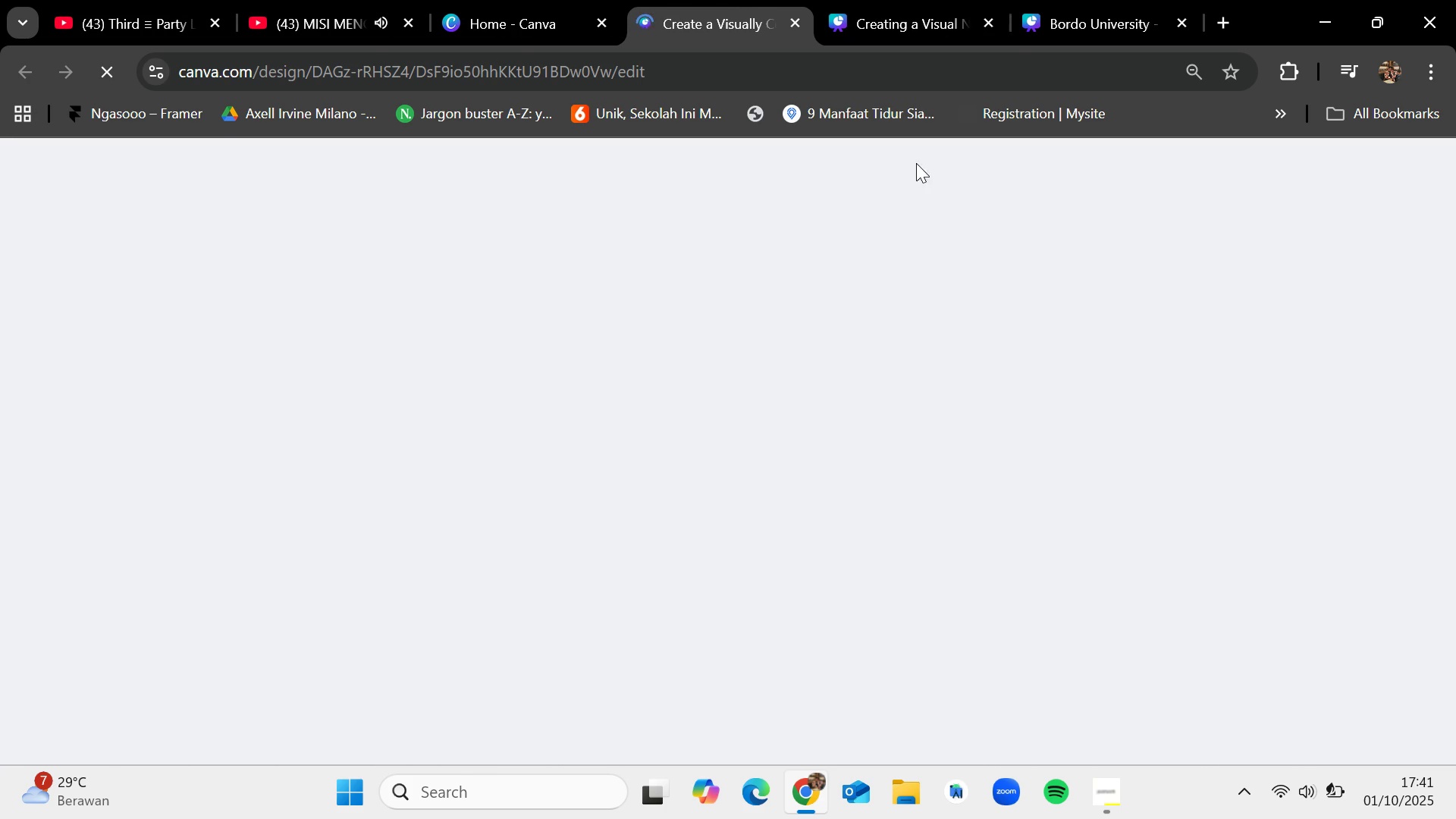 
left_click([1146, 0])
 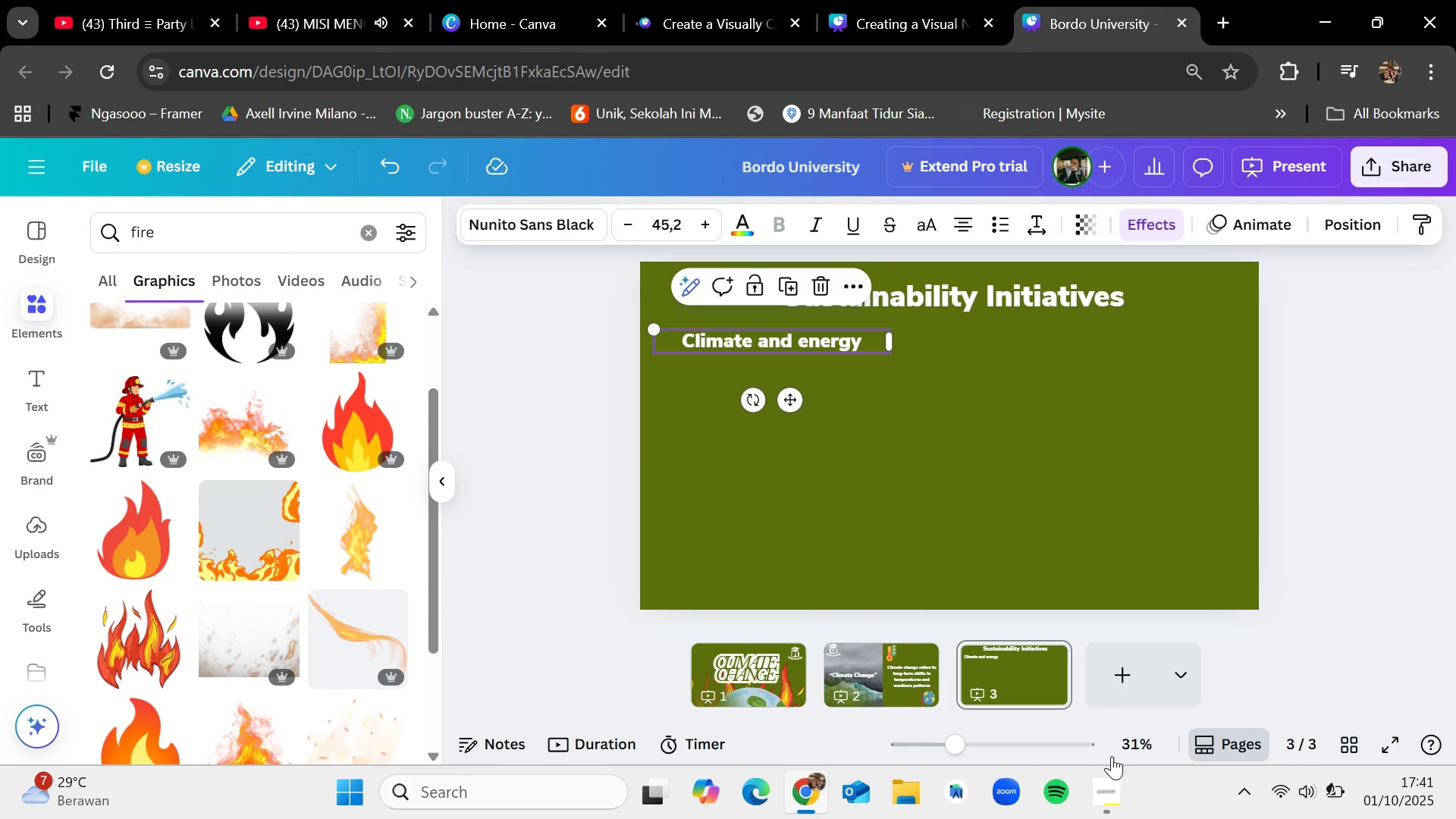 
left_click([1099, 804])
 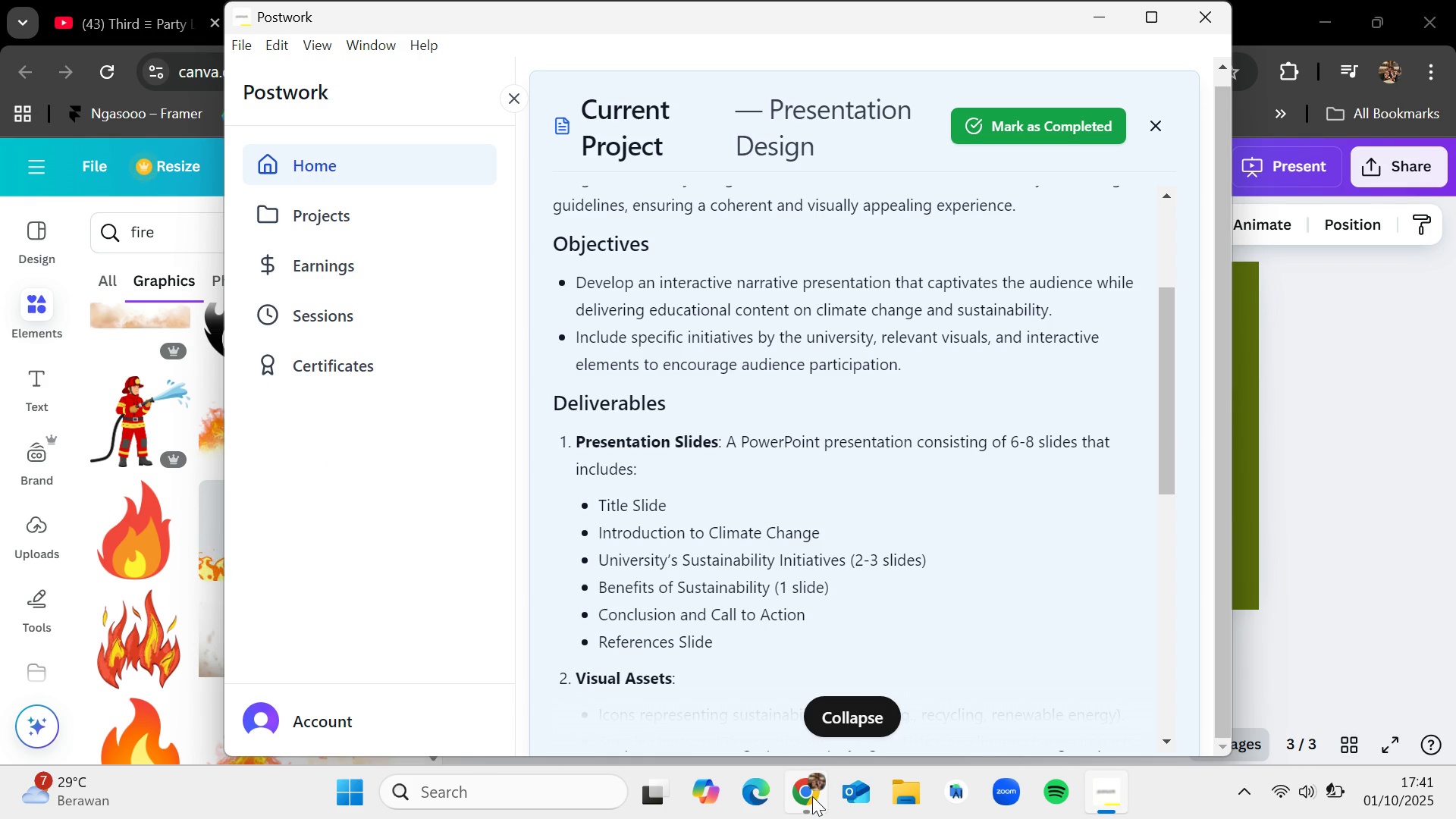 
left_click([812, 798])
 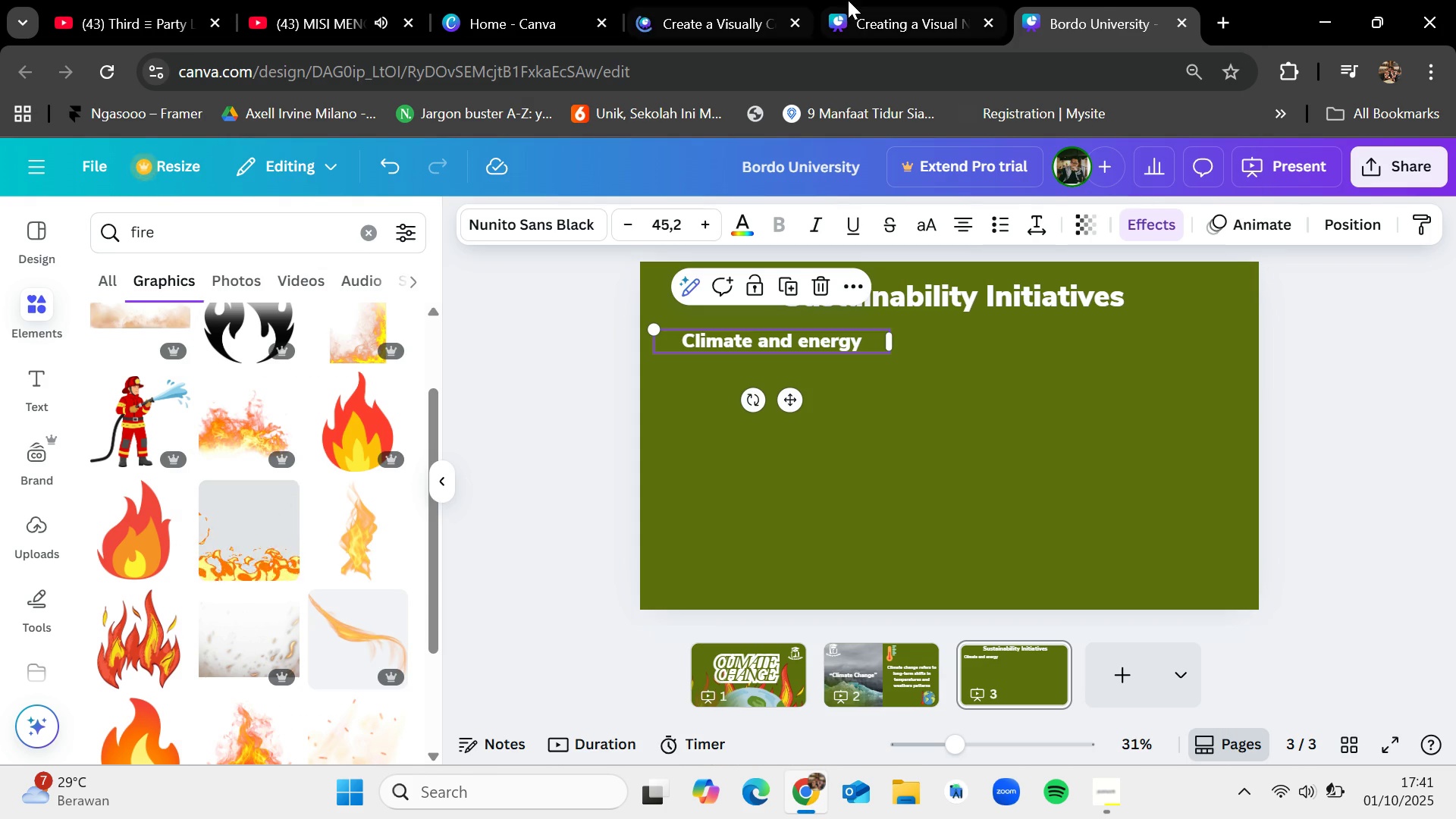 
left_click([848, 0])
 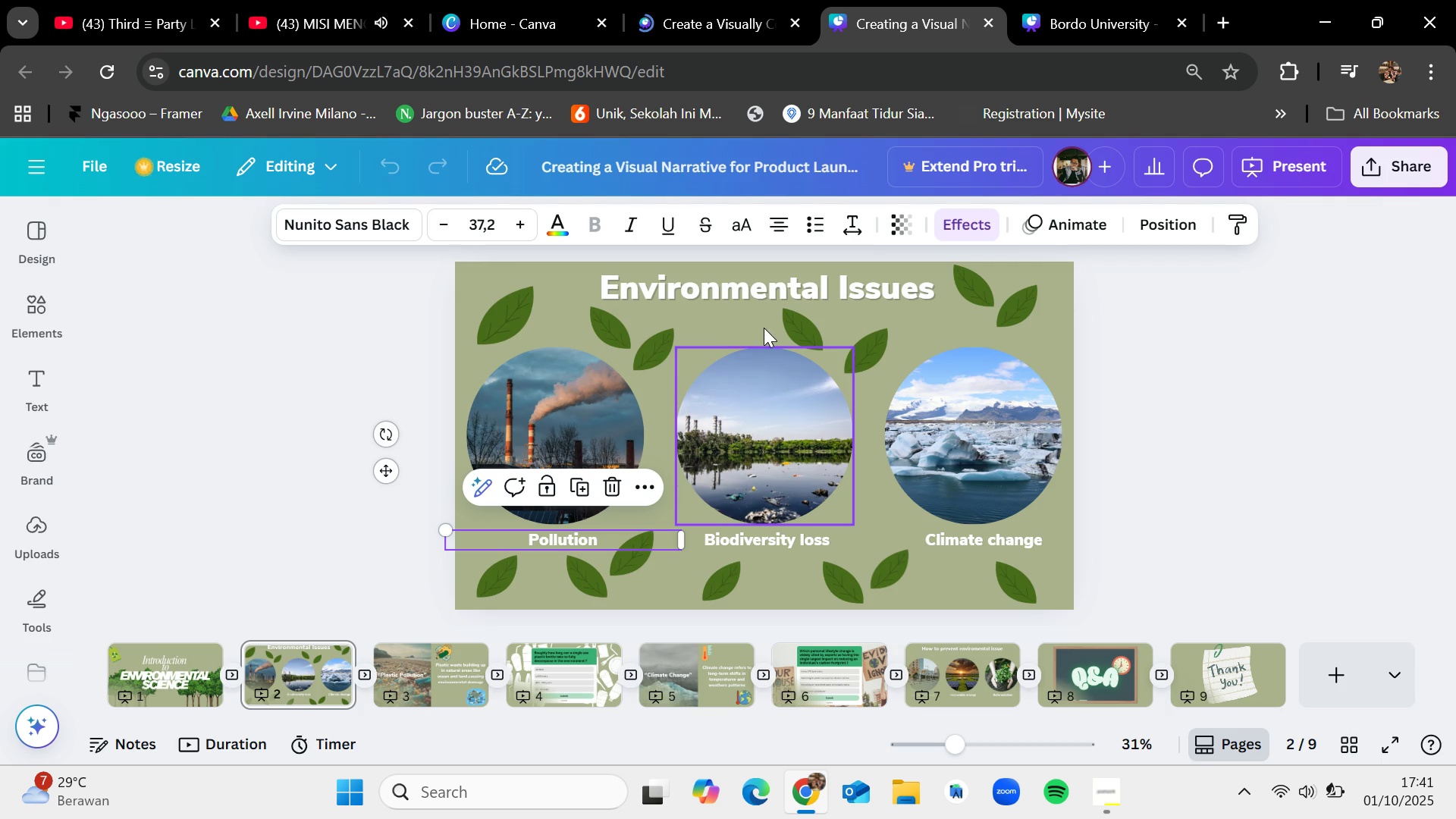 
left_click([726, 0])
 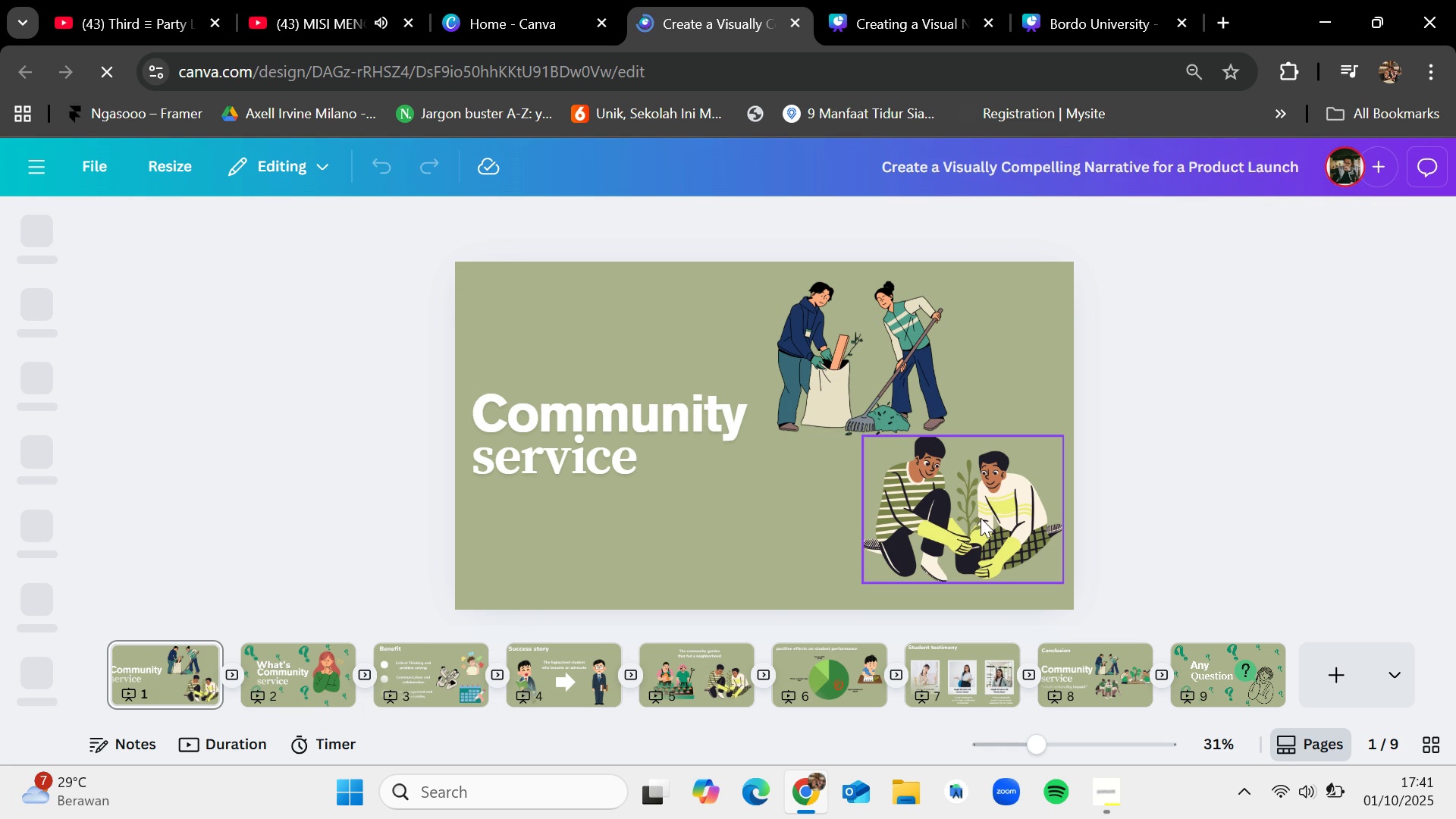 
left_click([408, 675])
 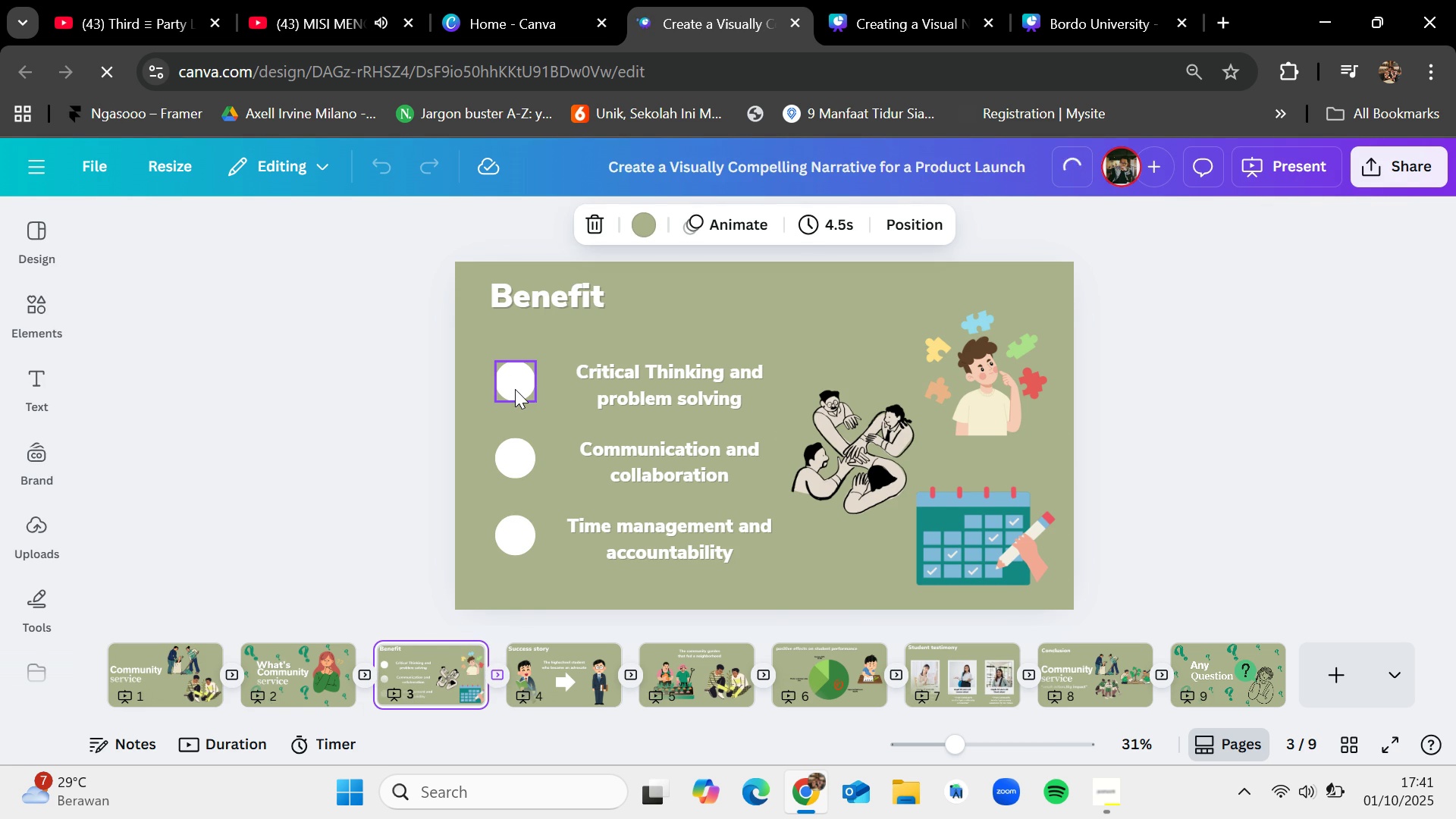 
left_click([515, 389])
 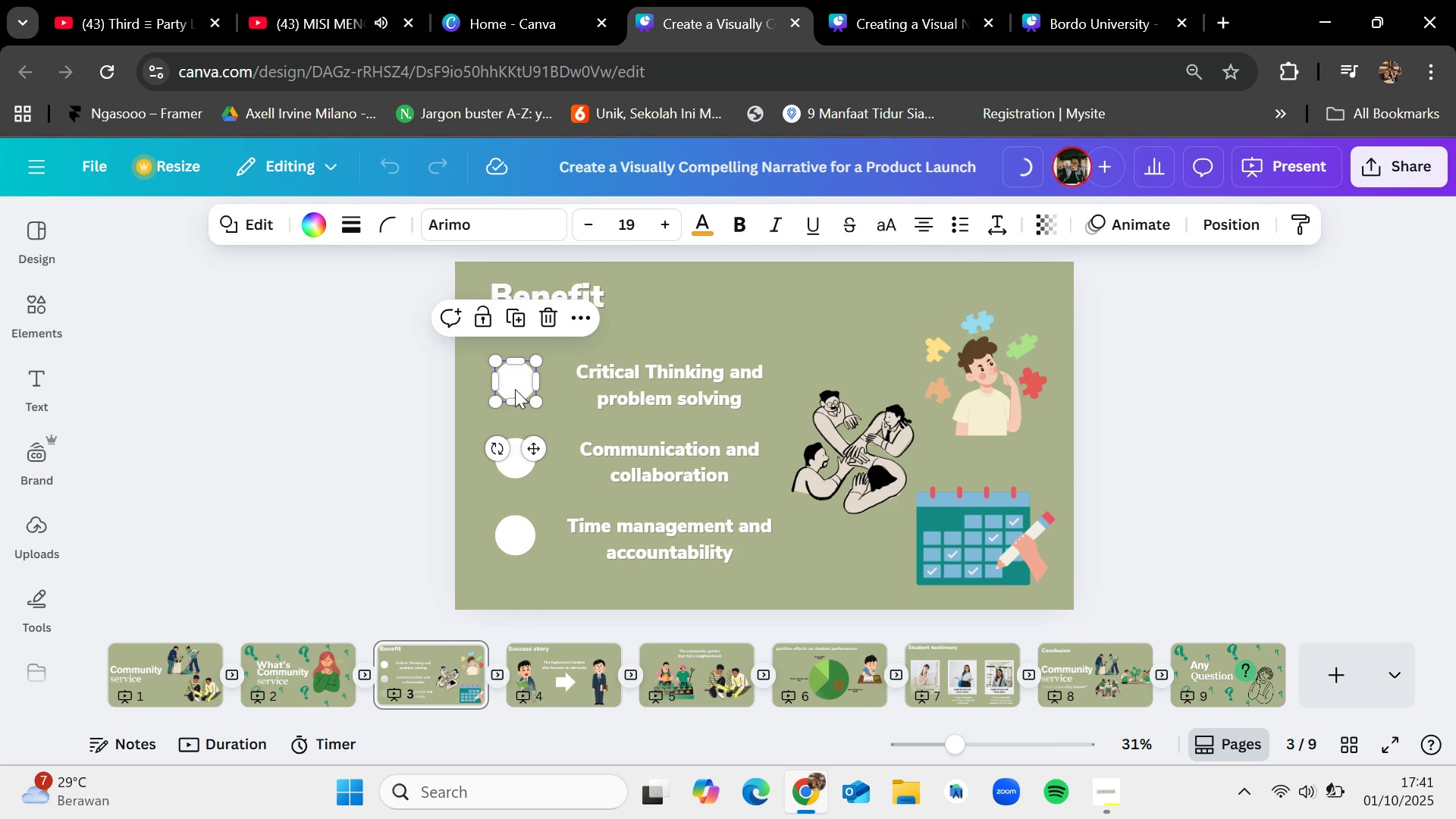 
key(Control+C)
 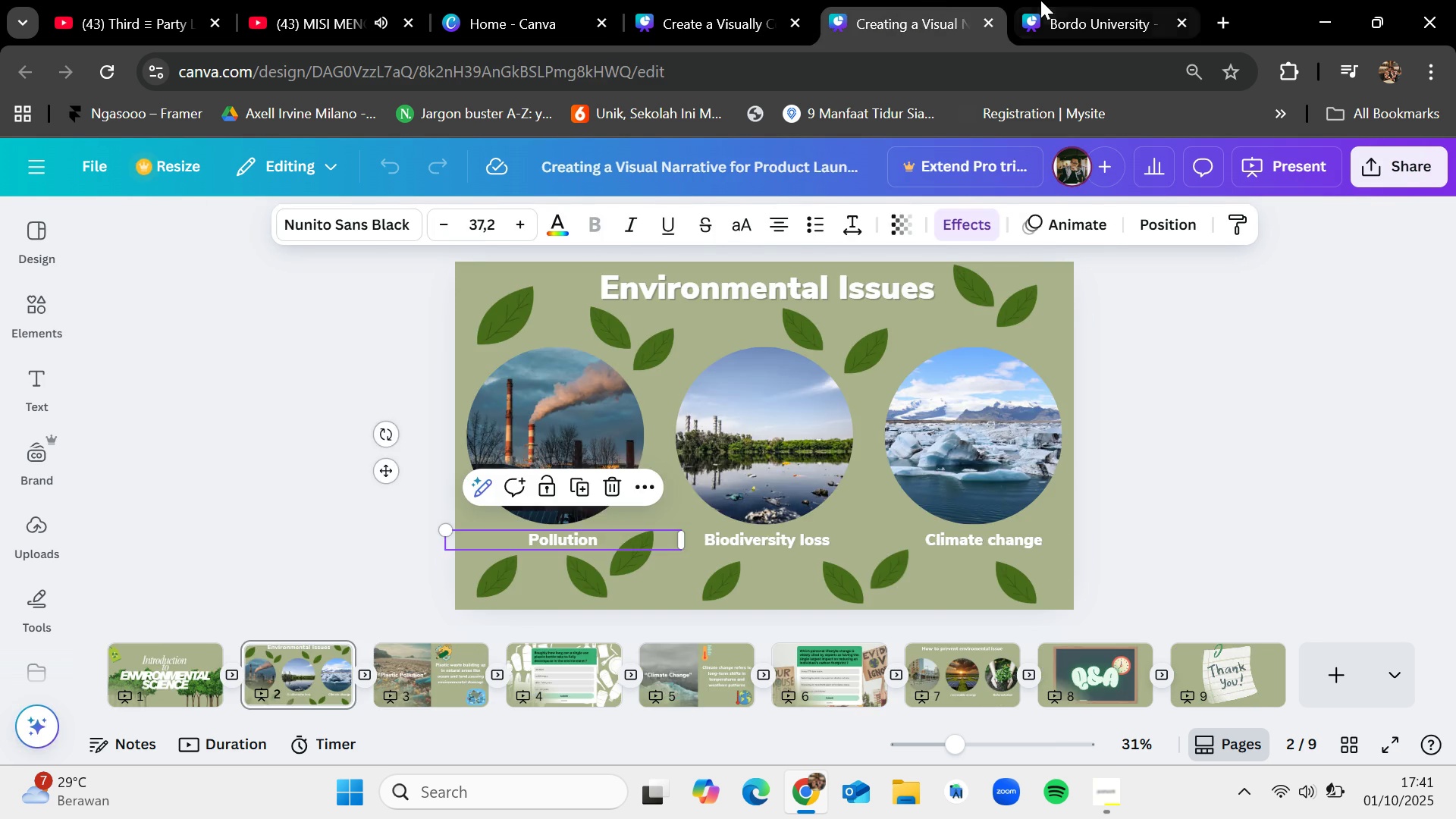 
left_click([1040, 0])
 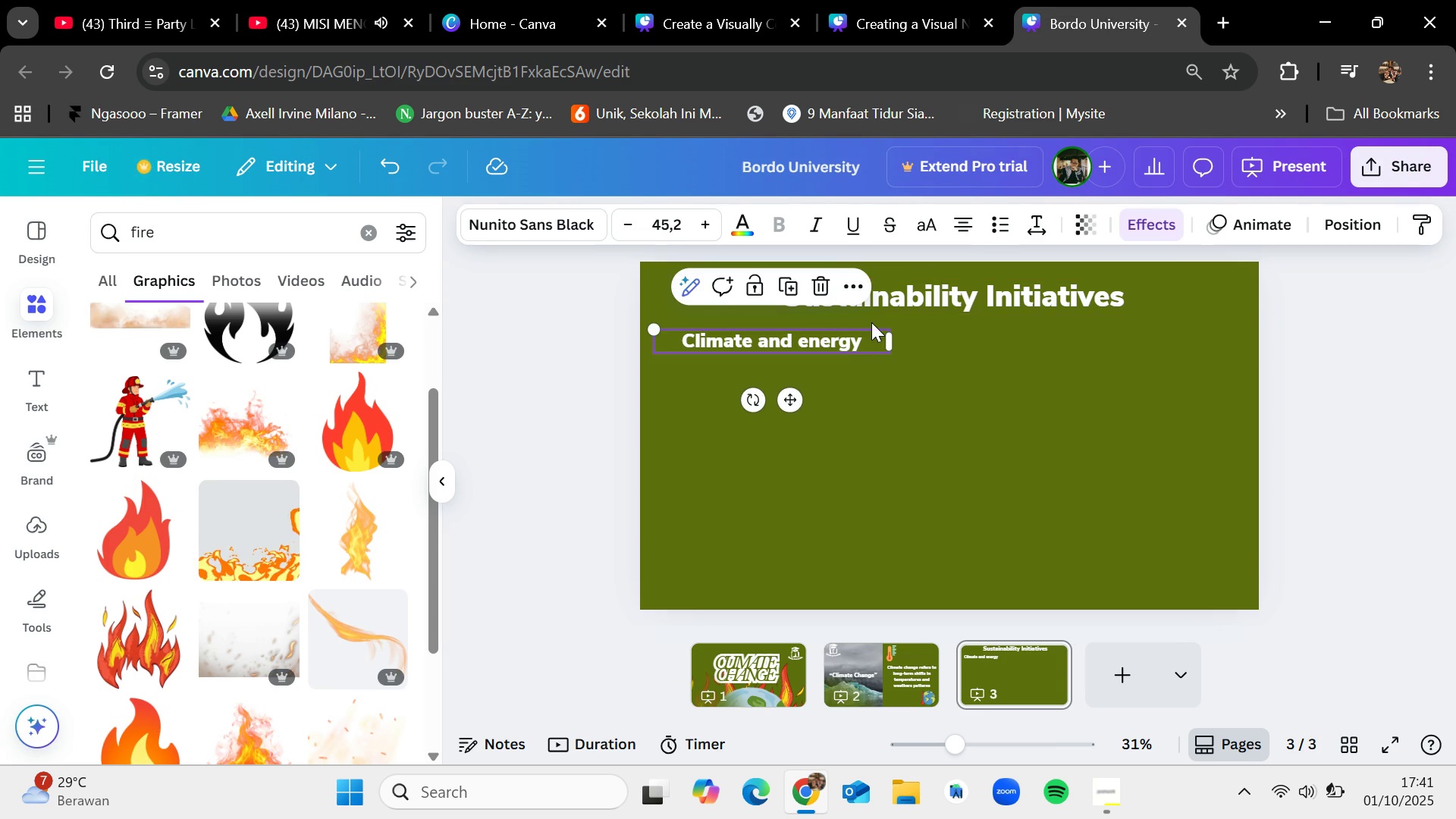 
key(Control+V)
 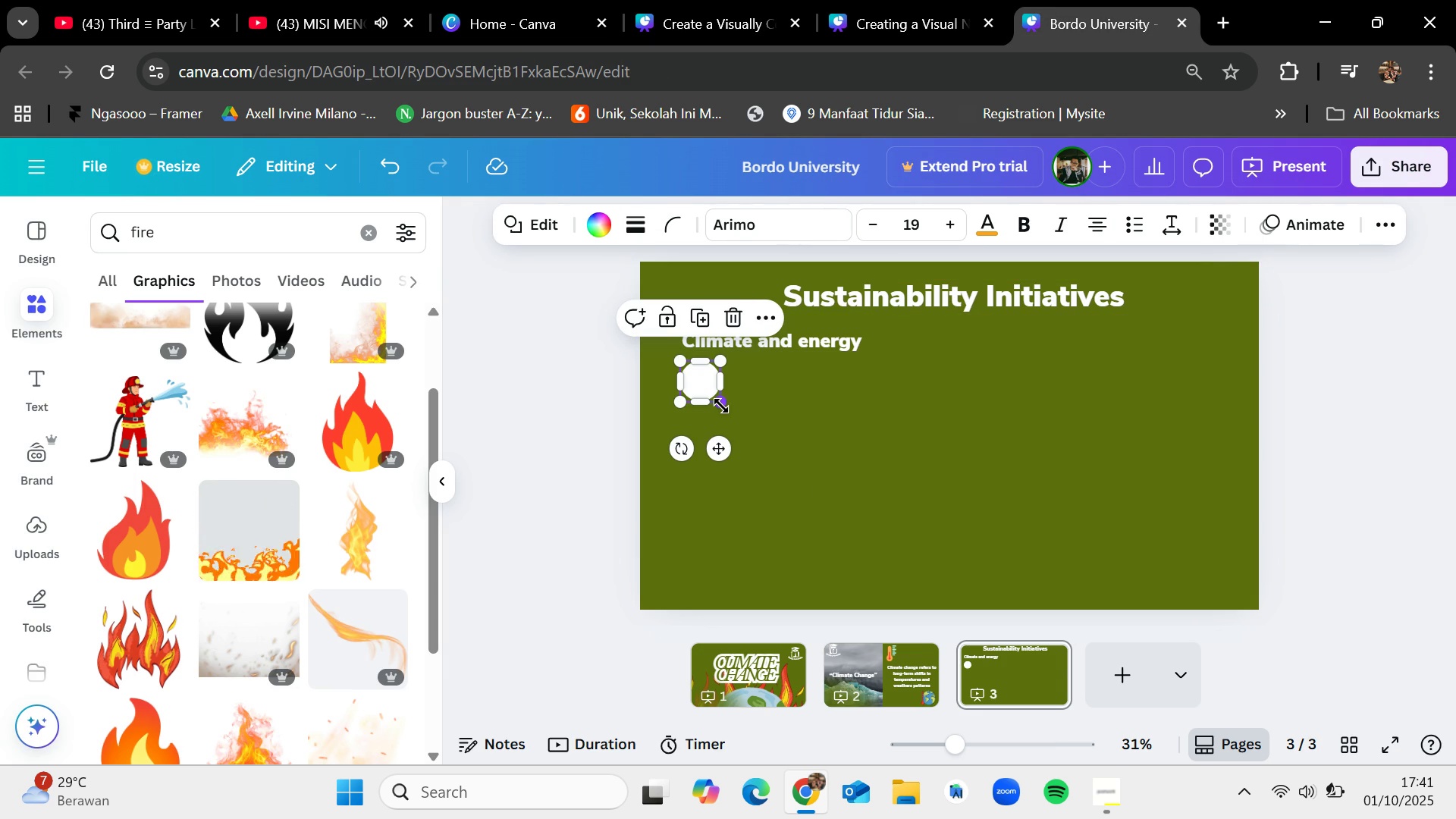 
left_click_drag(start_coordinate=[721, 400], to_coordinate=[696, 382])
 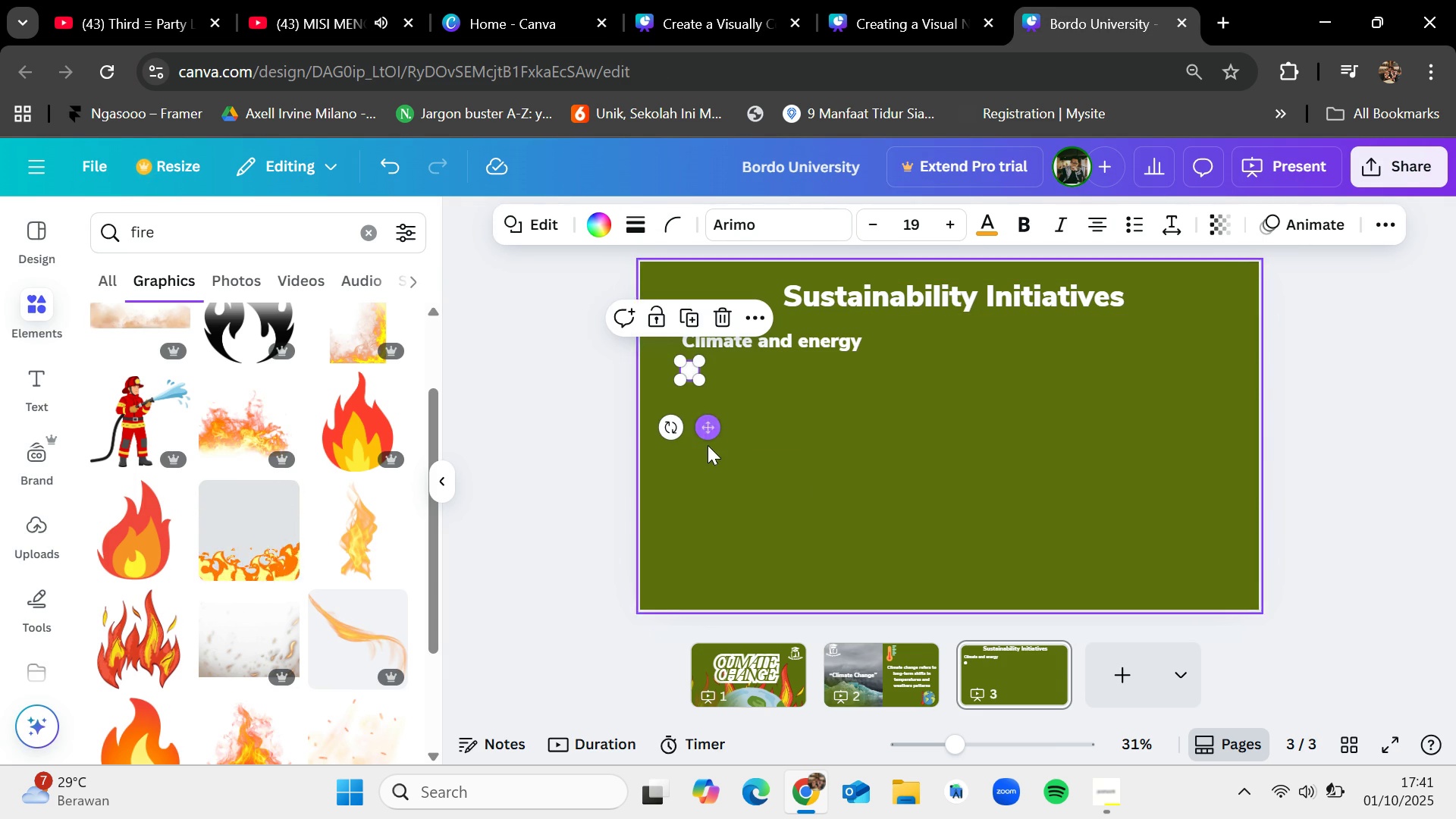 
left_click_drag(start_coordinate=[708, 441], to_coordinate=[681, 403])
 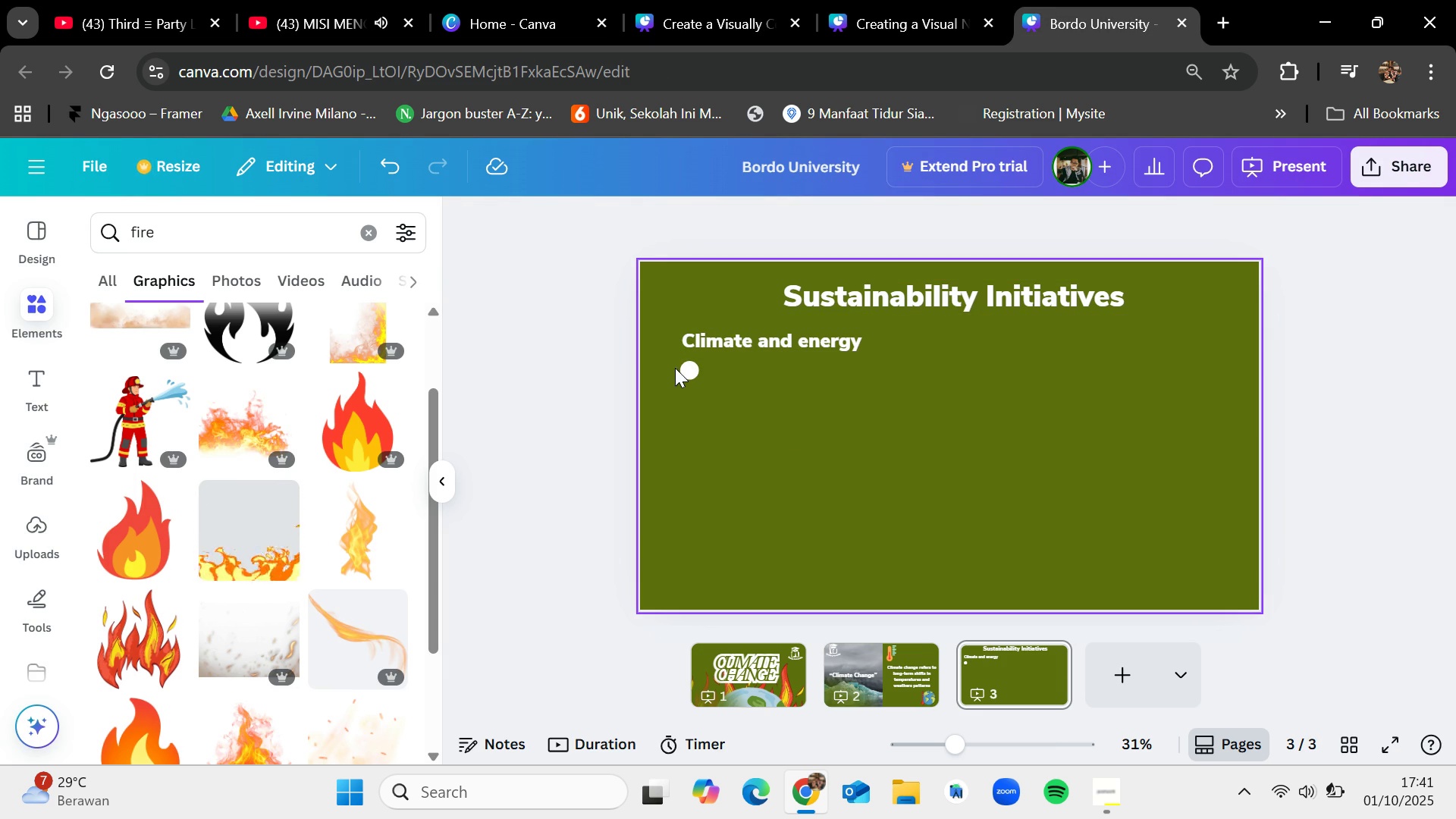 
left_click_drag(start_coordinate=[691, 368], to_coordinate=[668, 339])
 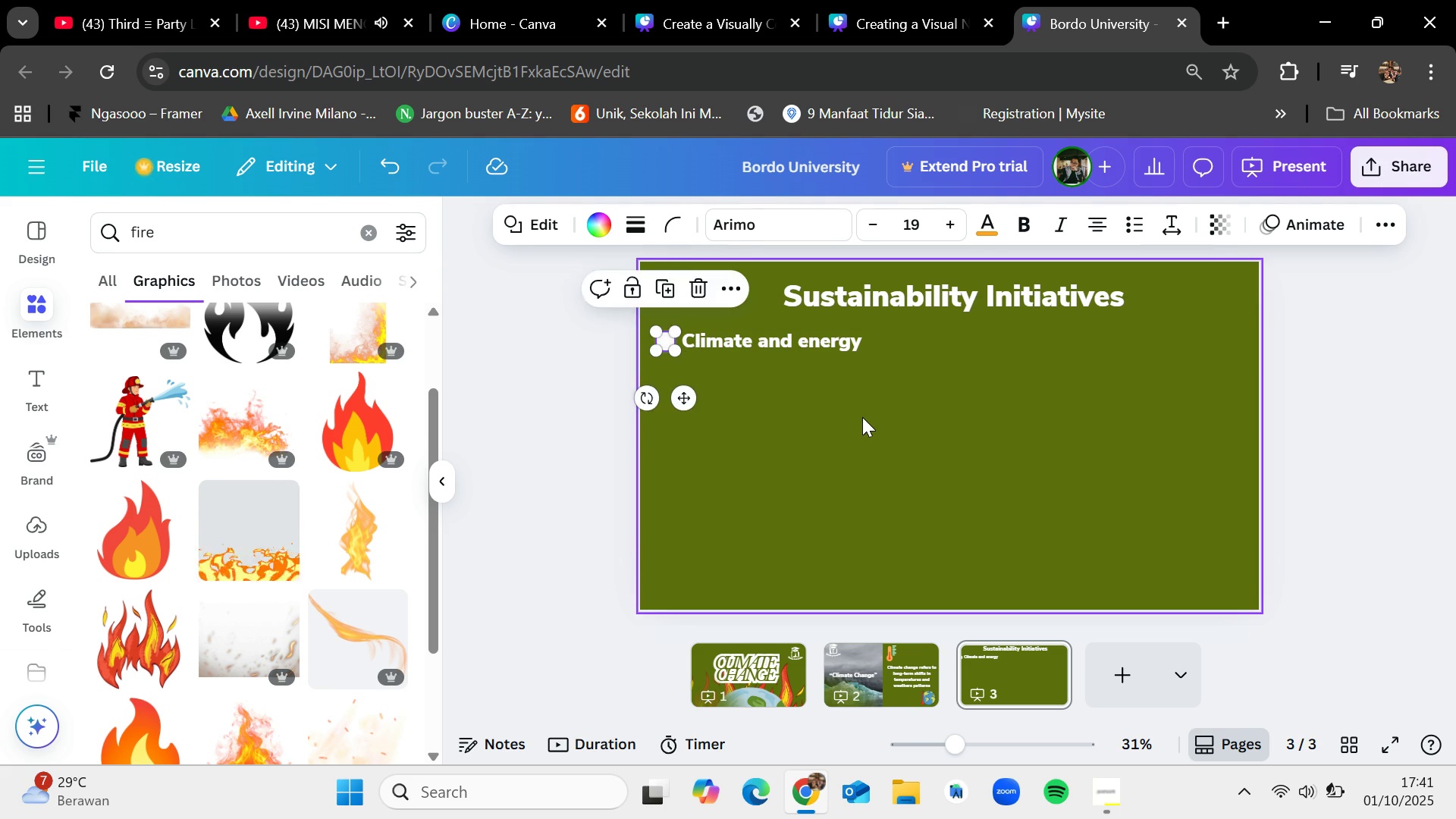 
left_click([862, 417])
 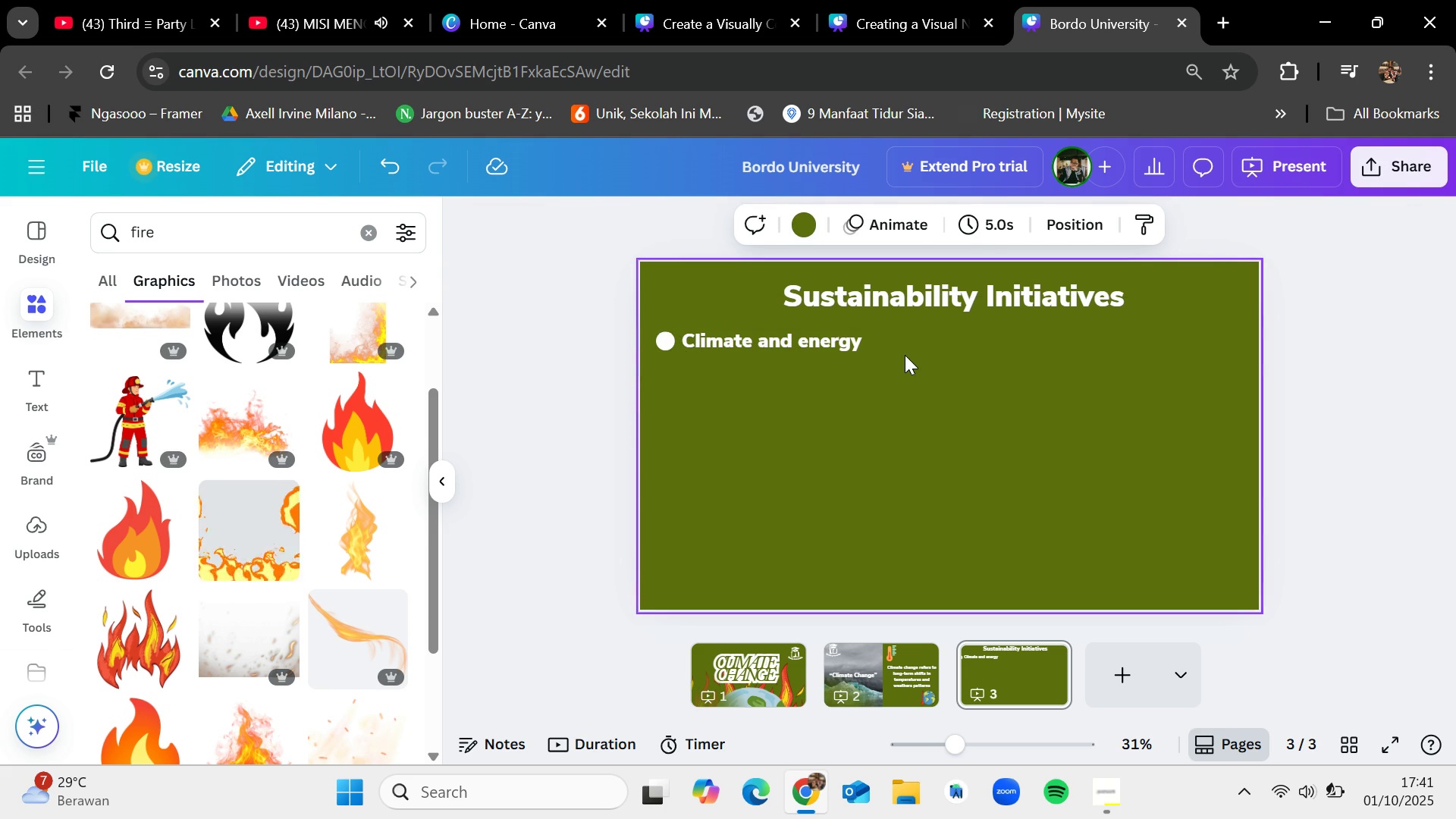 
left_click_drag(start_coordinate=[901, 347], to_coordinate=[659, 336])
 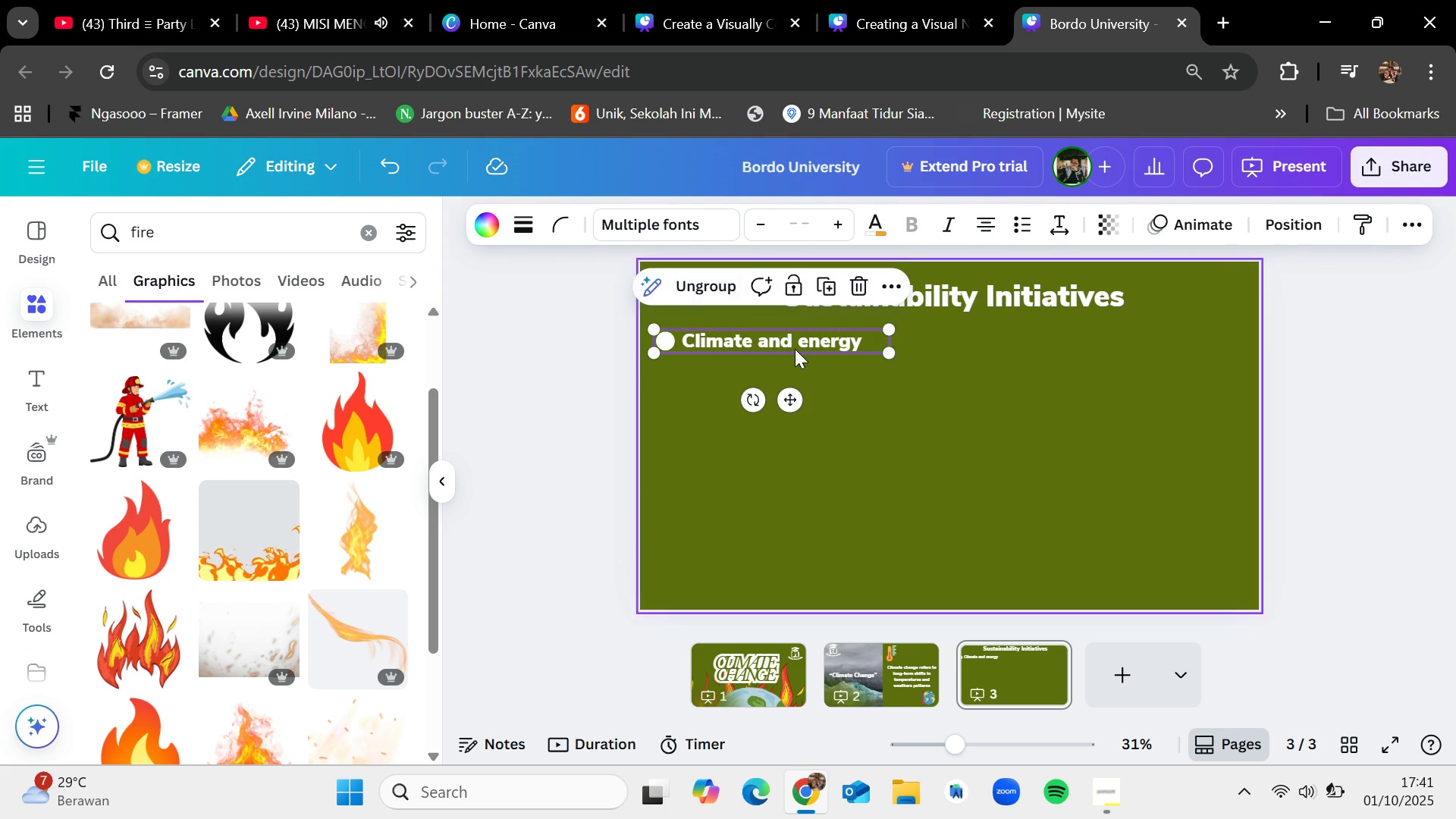 
left_click_drag(start_coordinate=[791, 341], to_coordinate=[799, 341])
 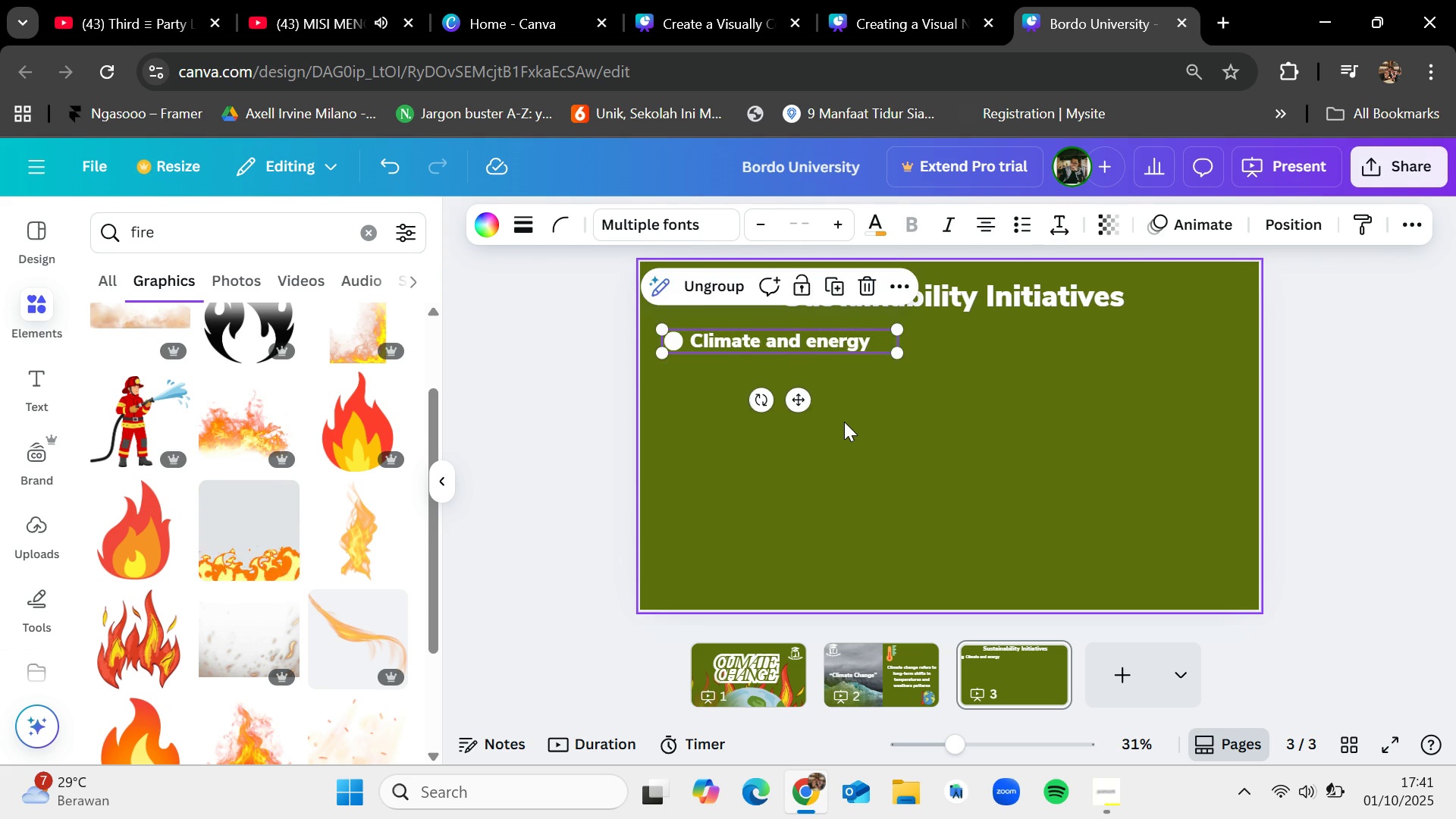 
left_click([844, 422])
 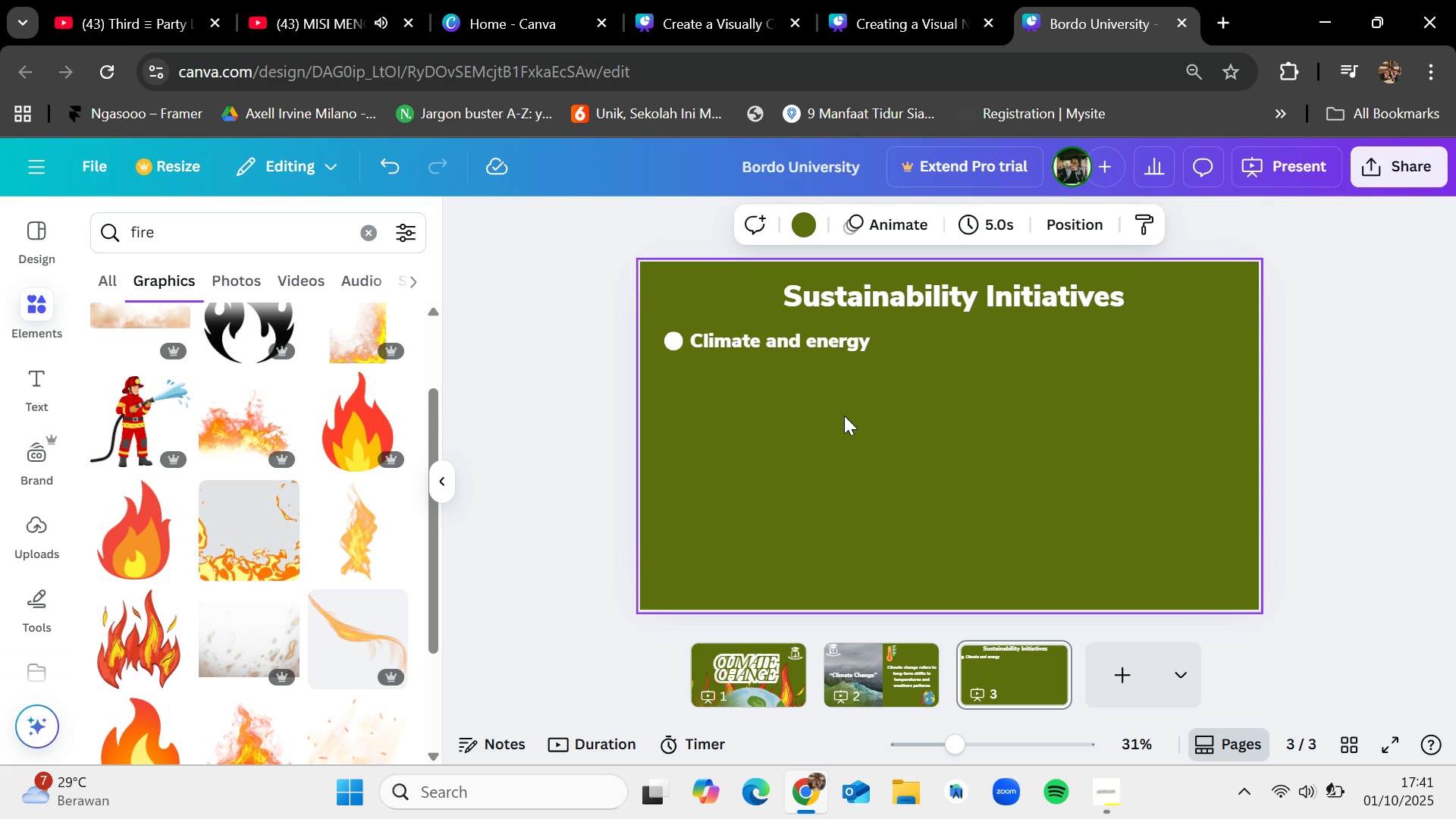 
wait(8.5)
 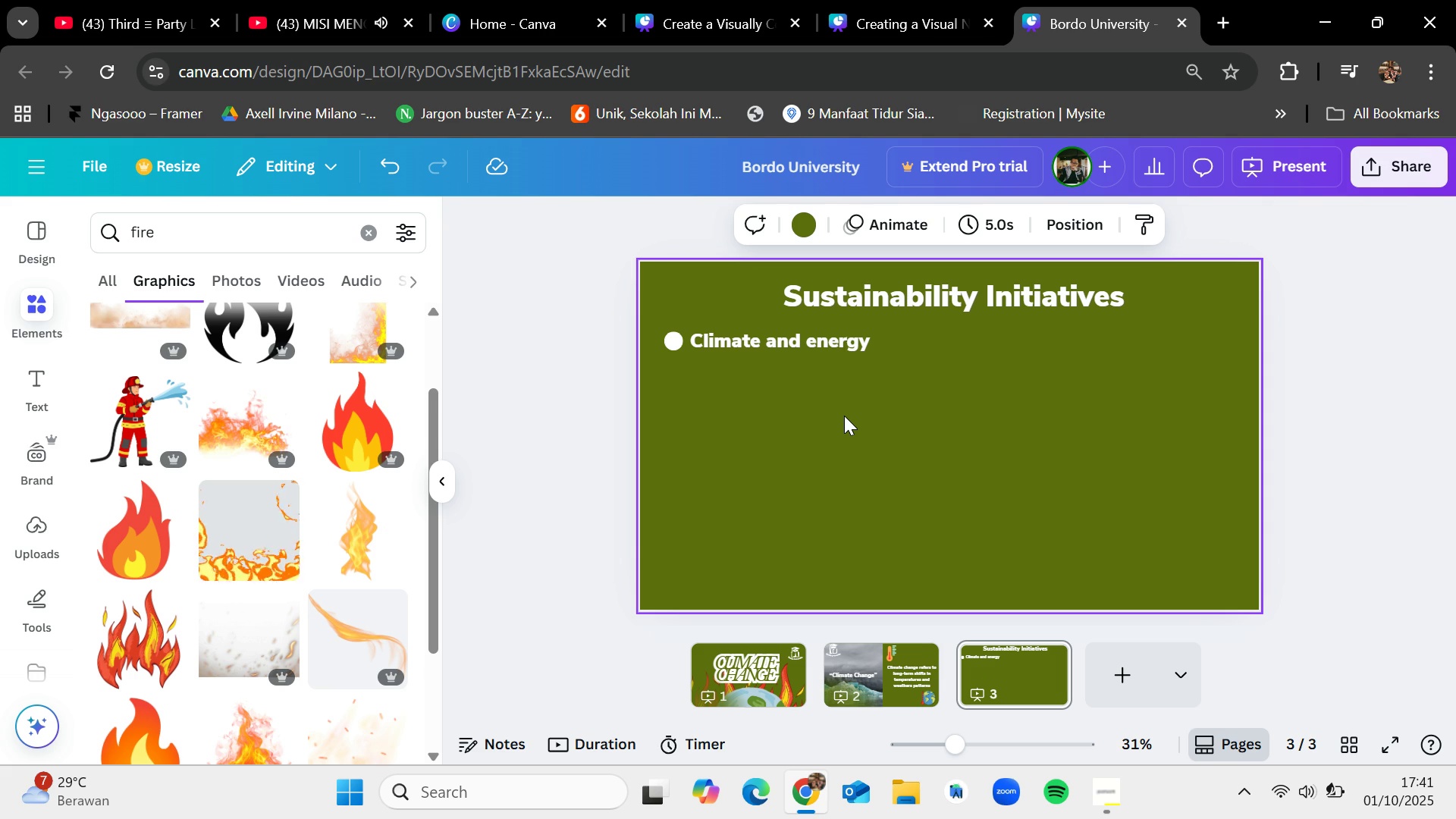 
left_click([363, 237])
 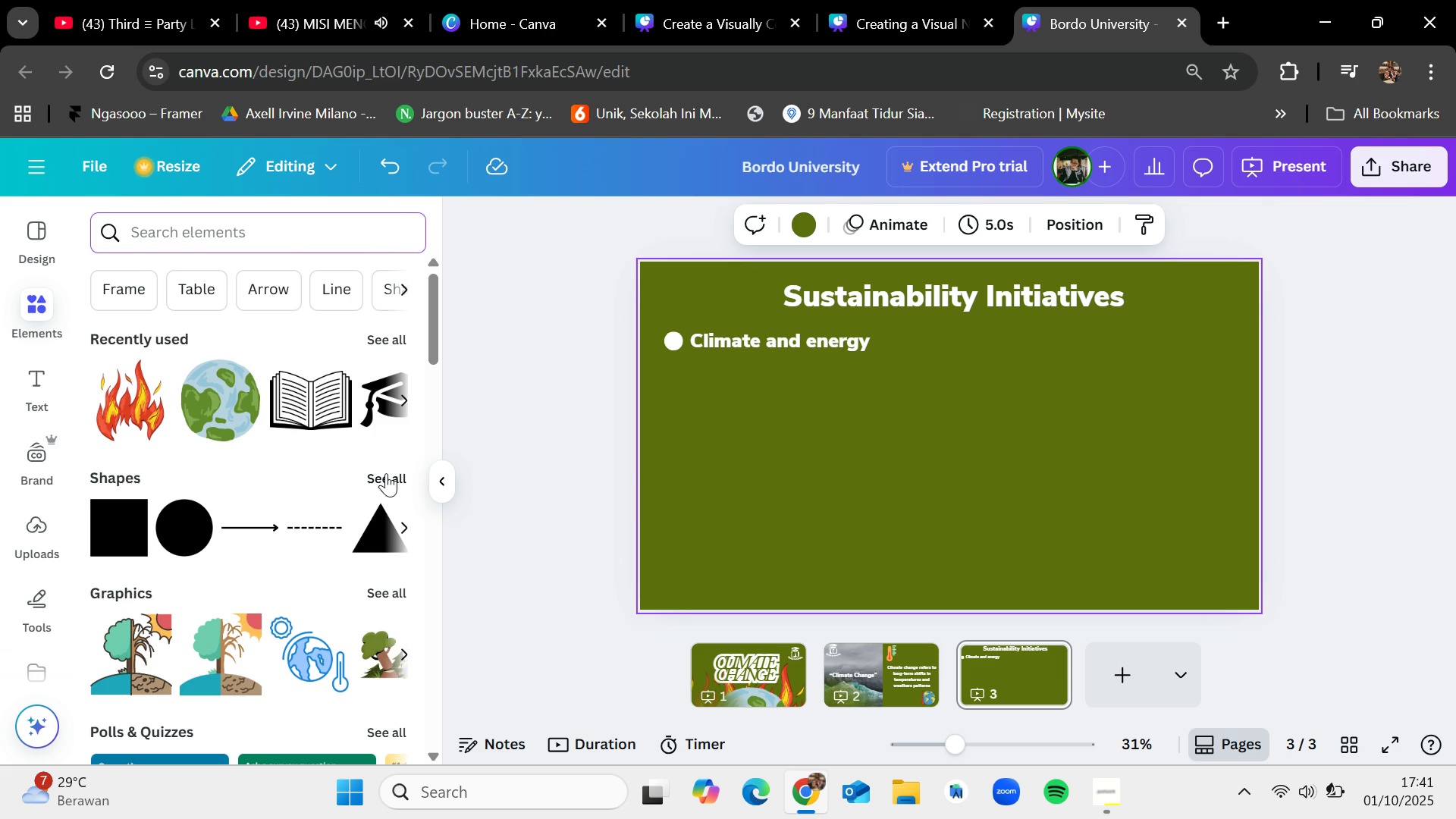 
left_click([393, 336])
 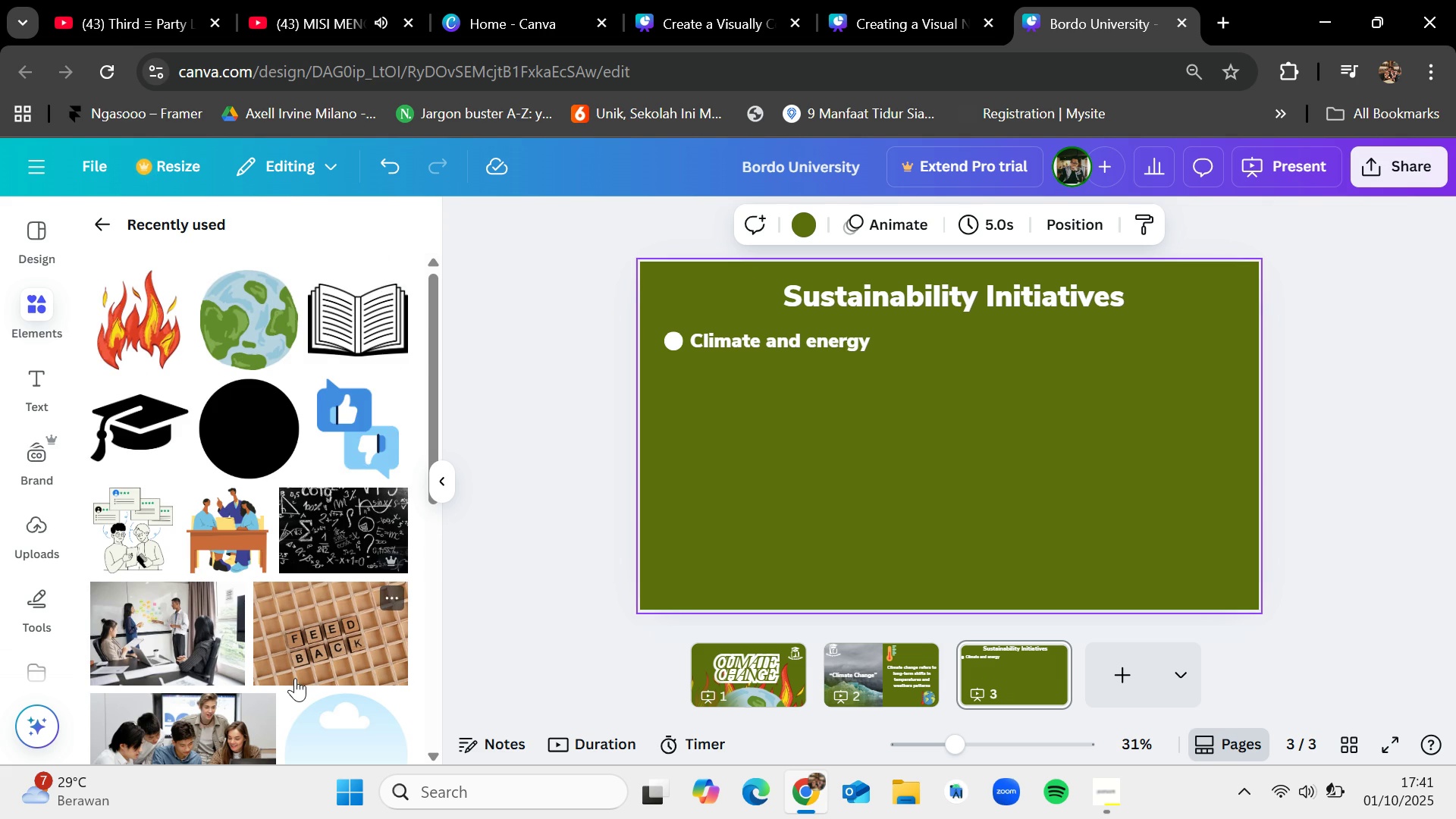 
scroll: coordinate [295, 678], scroll_direction: down, amount: 1.0
 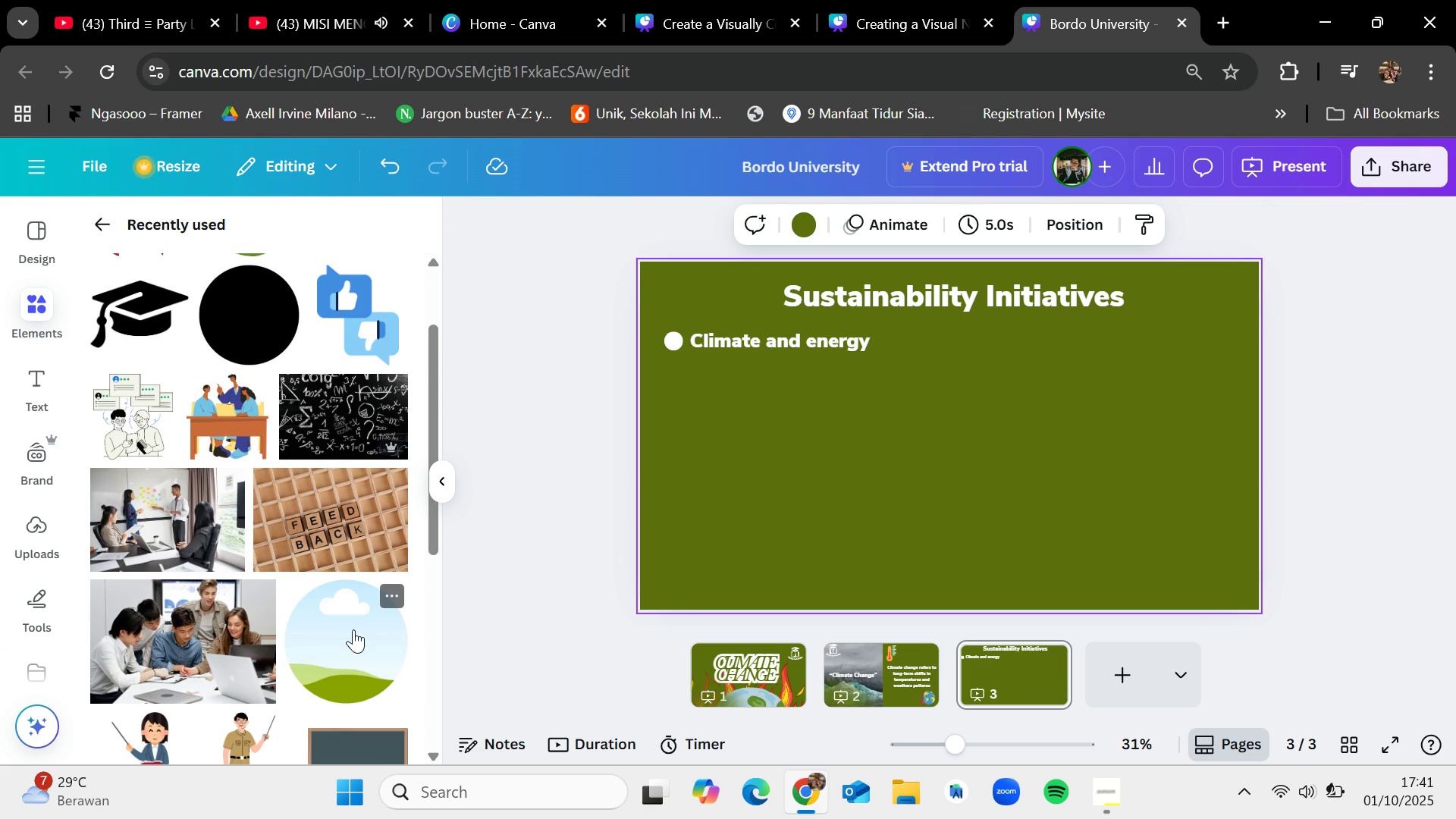 
left_click_drag(start_coordinate=[353, 632], to_coordinate=[723, 426])
 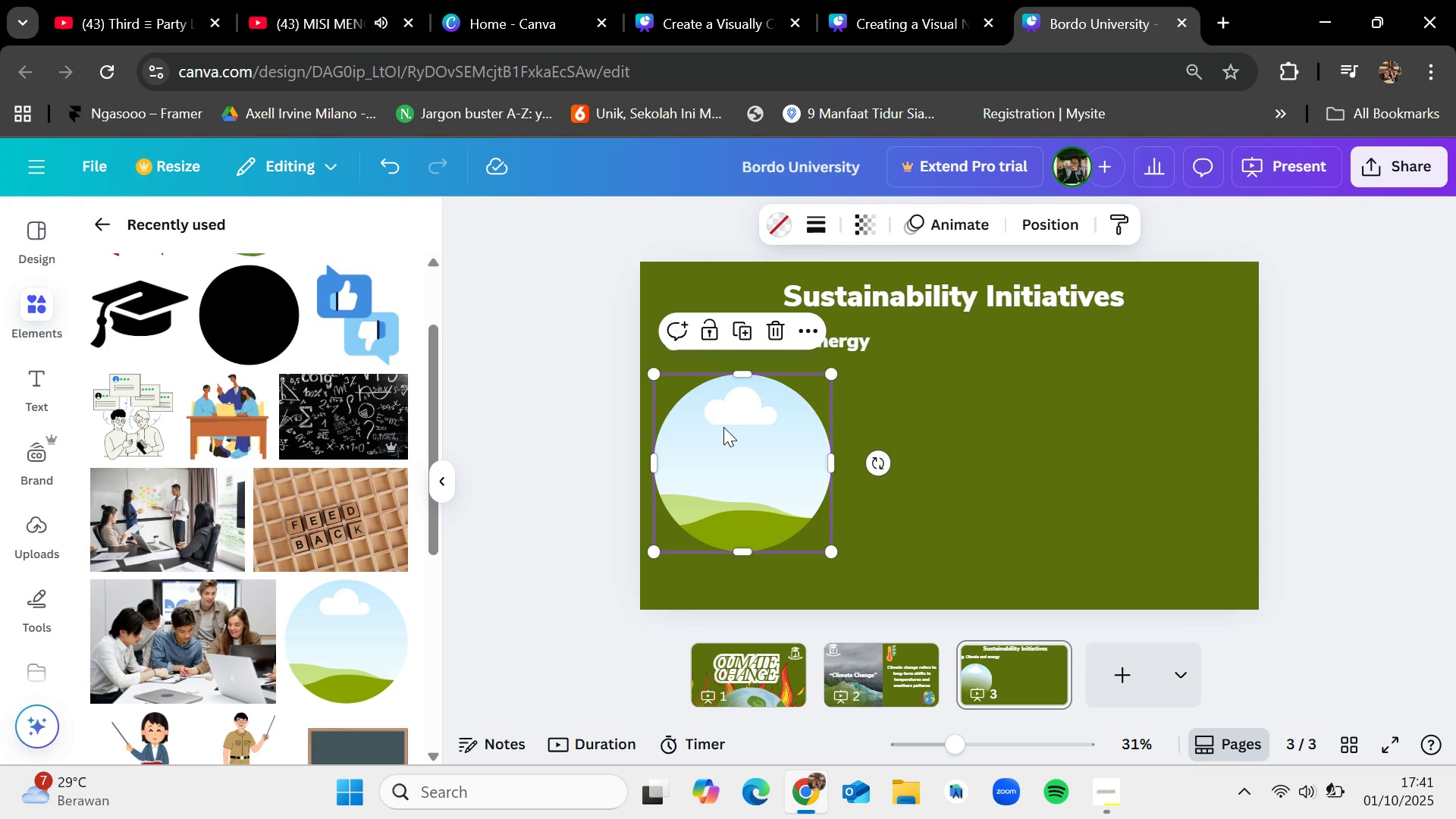 
scroll: coordinate [807, 463], scroll_direction: down, amount: 1.0
 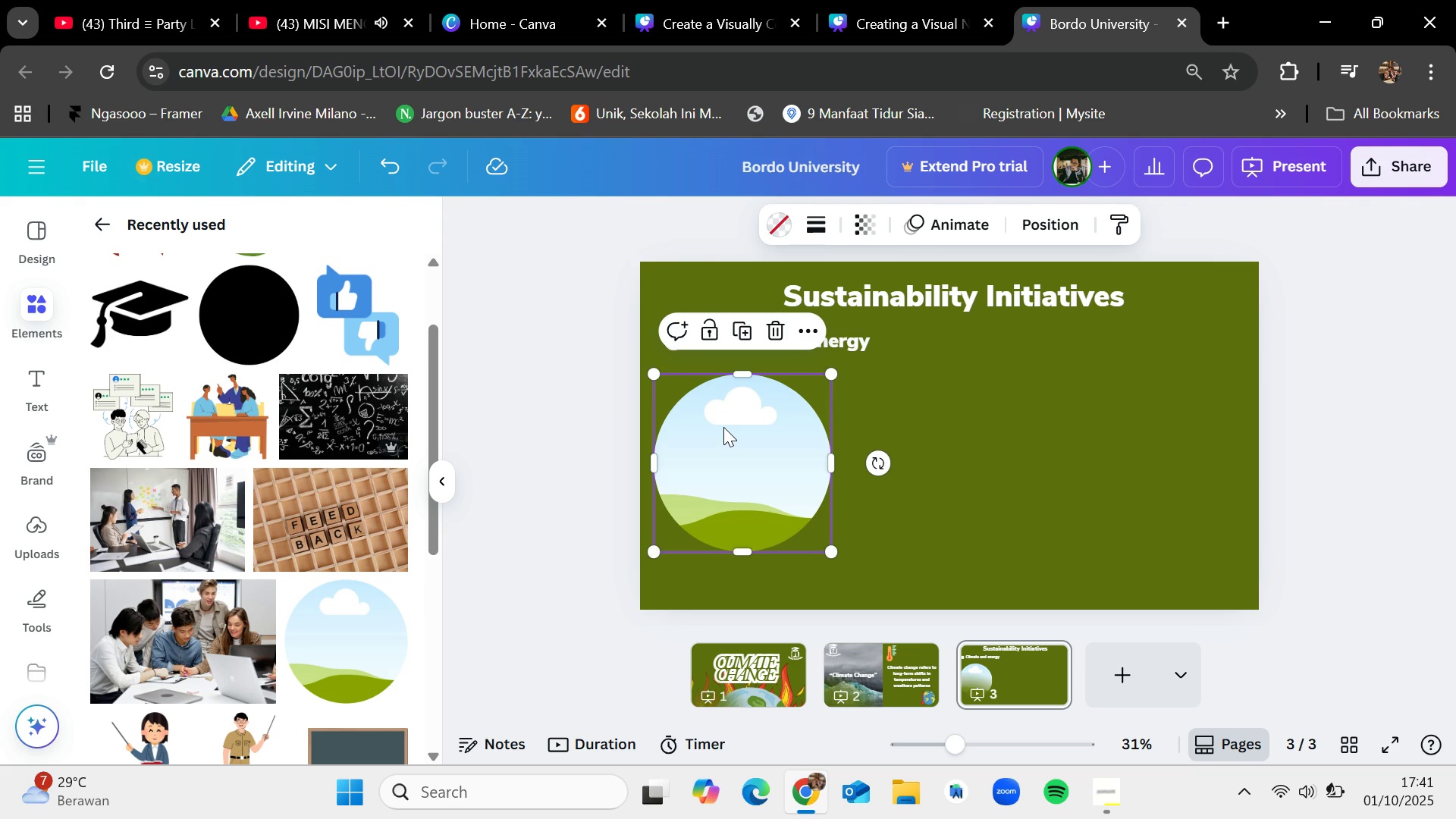 
key(Control+C)
 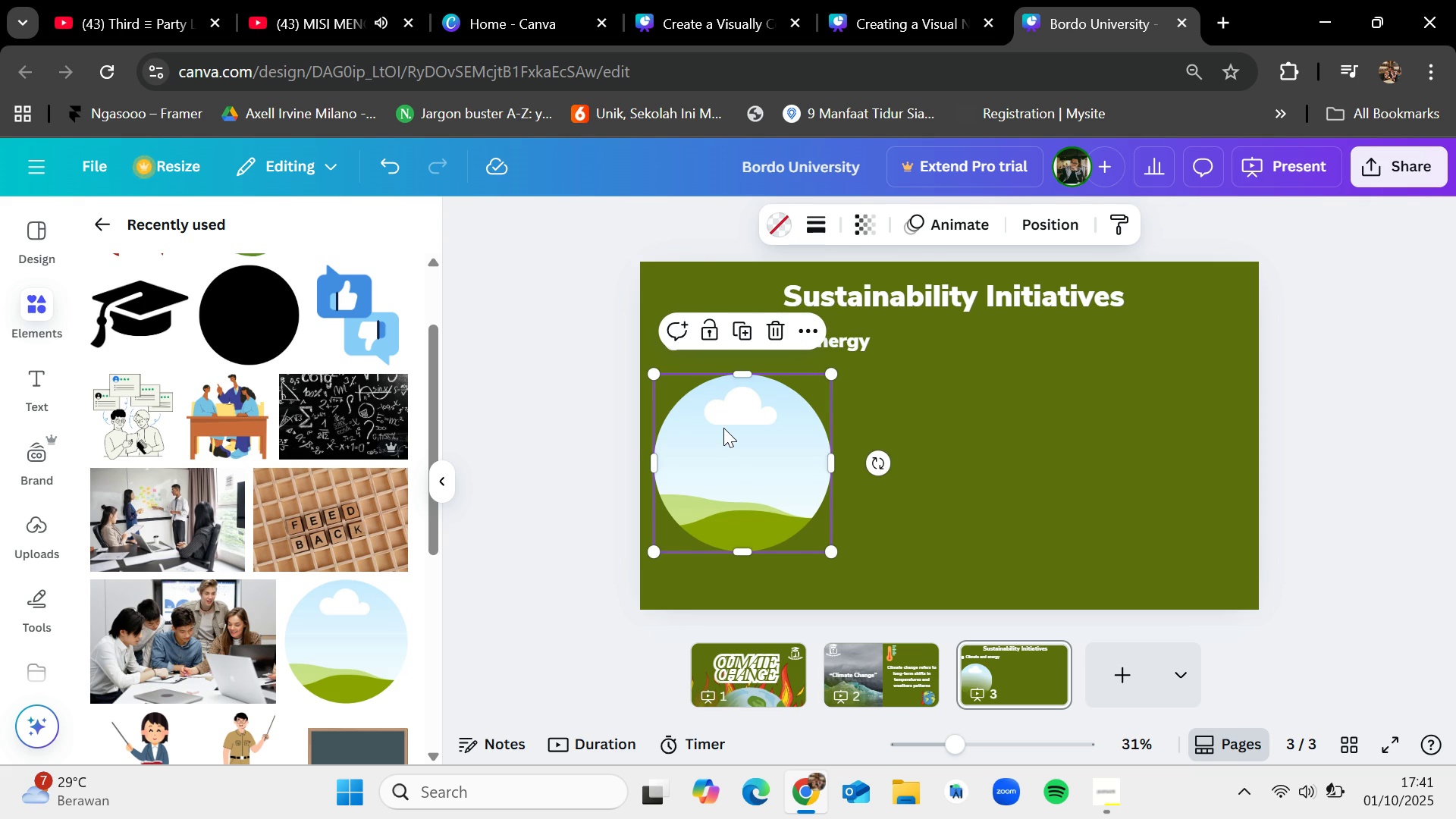 
key(Control+V)
 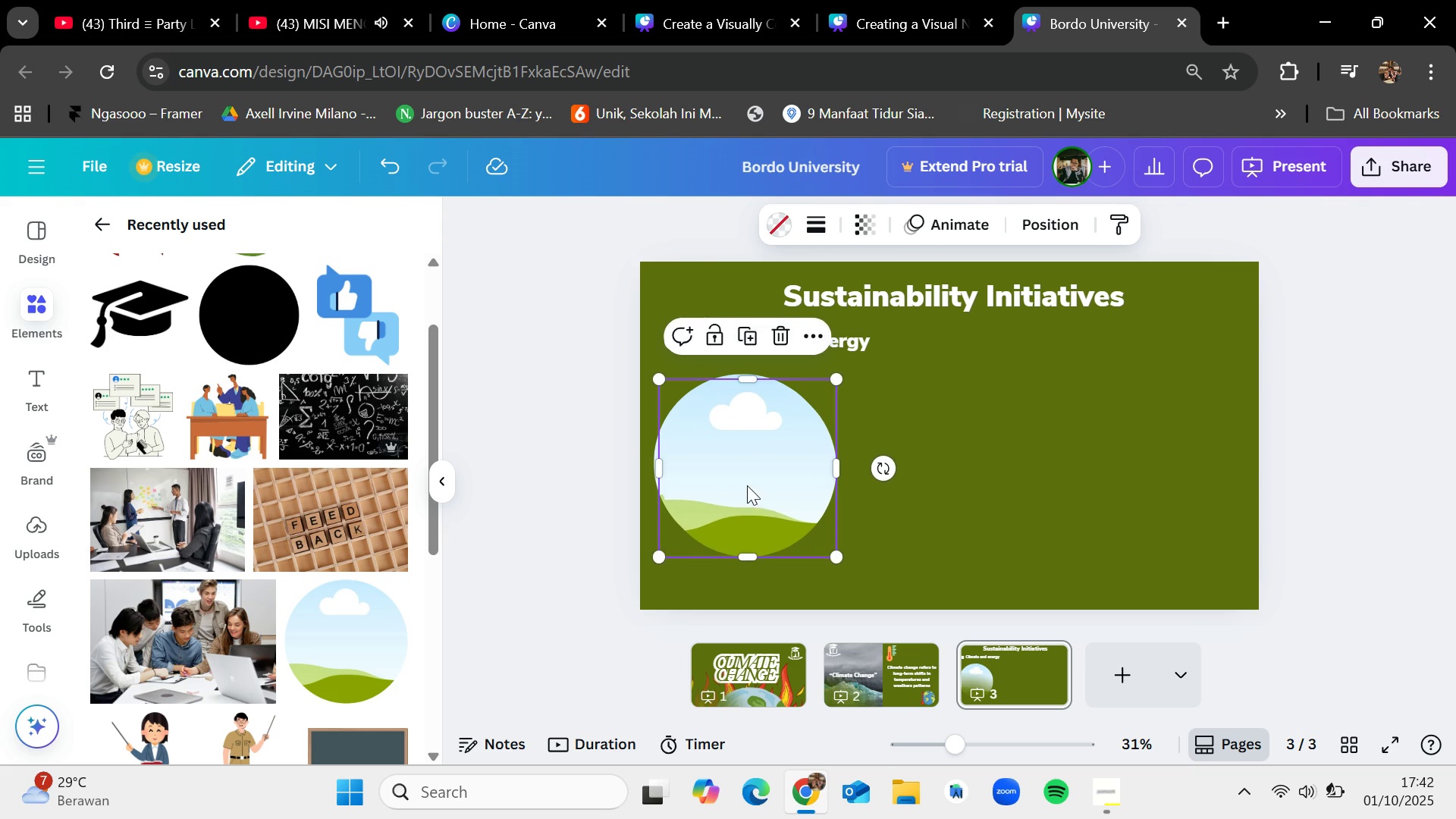 
left_click_drag(start_coordinate=[750, 490], to_coordinate=[963, 474])
 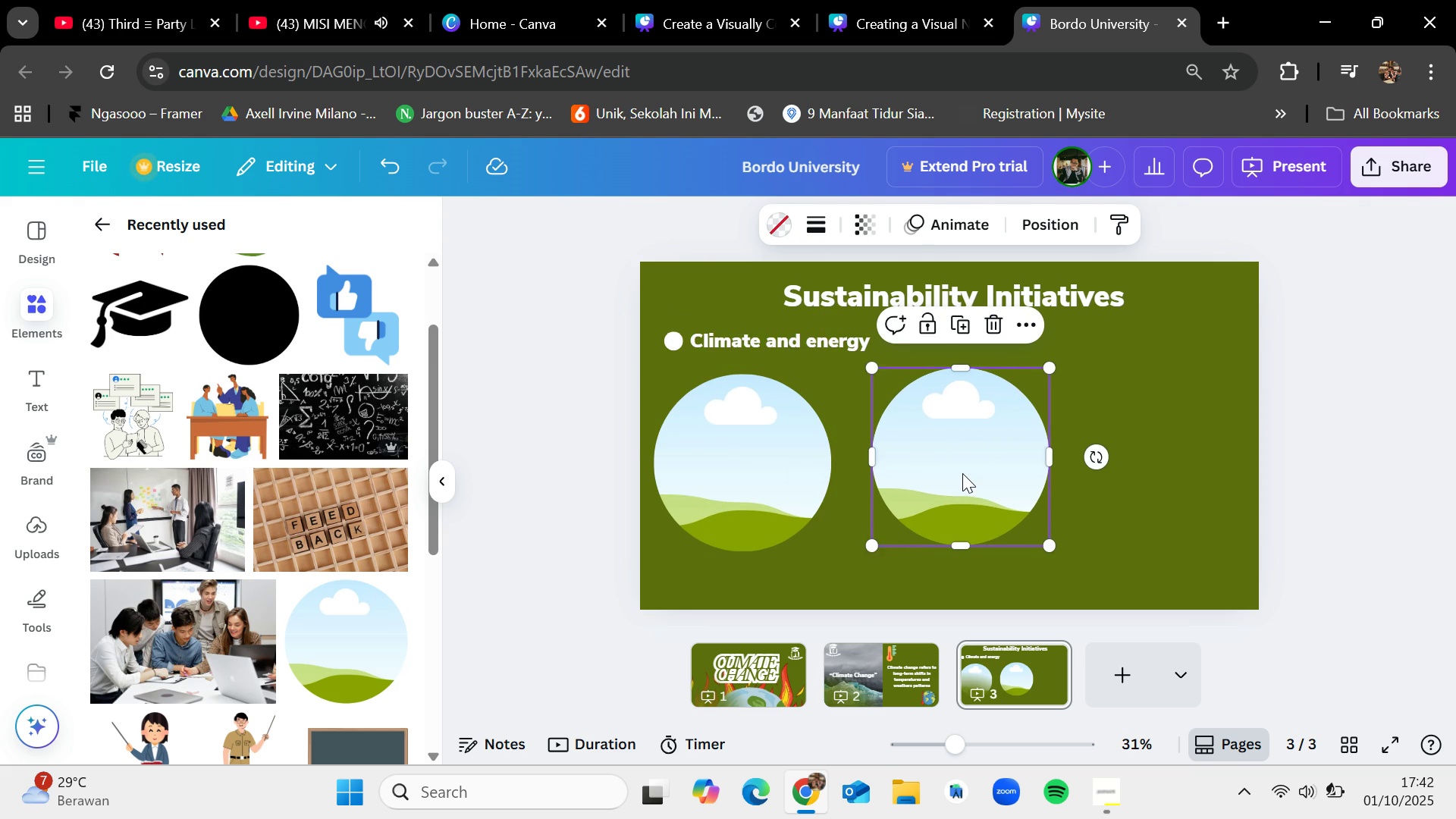 
key(Control+V)
 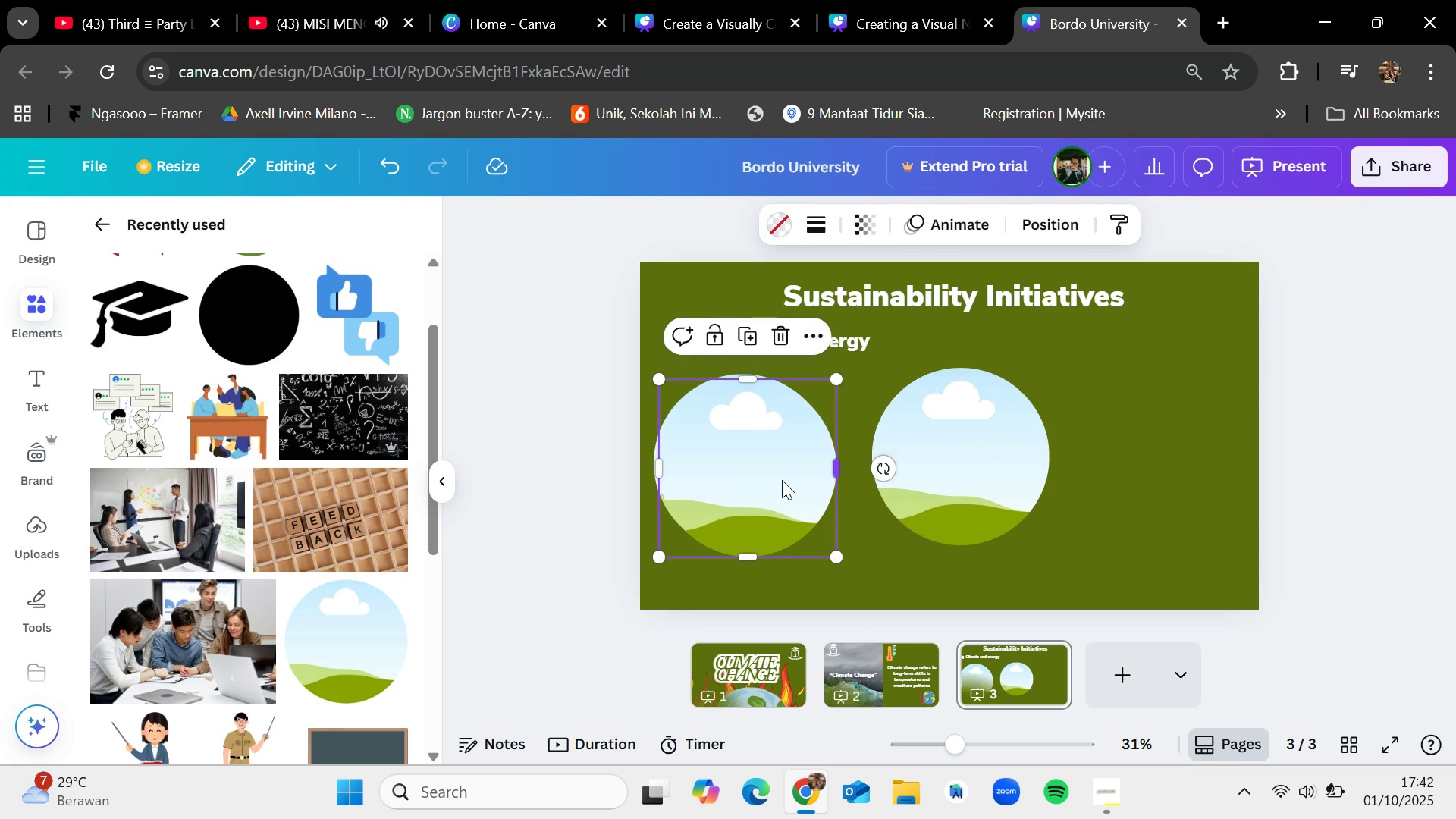 
left_click_drag(start_coordinate=[780, 480], to_coordinate=[1191, 463])
 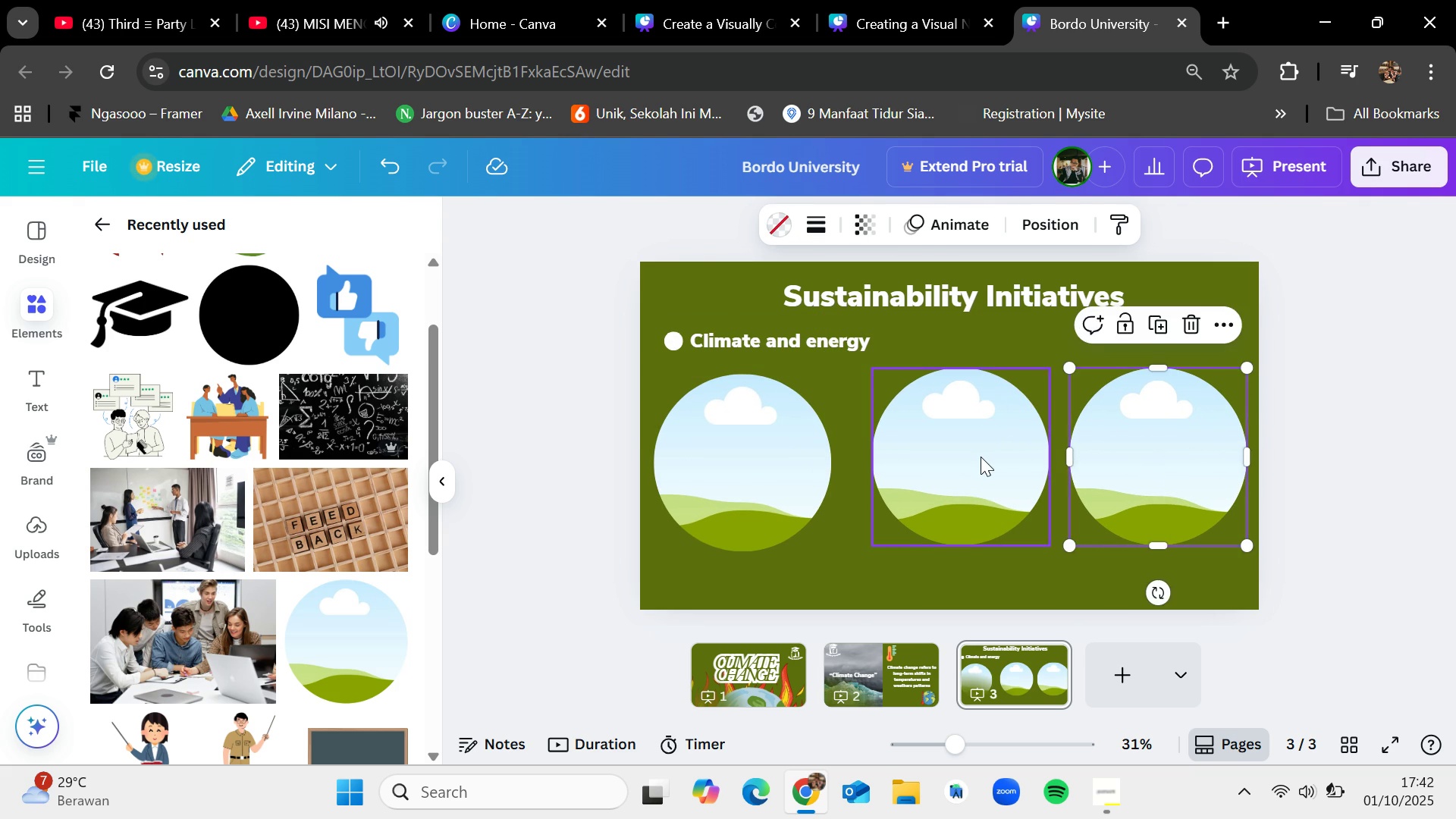 
left_click_drag(start_coordinate=[981, 457], to_coordinate=[973, 457])
 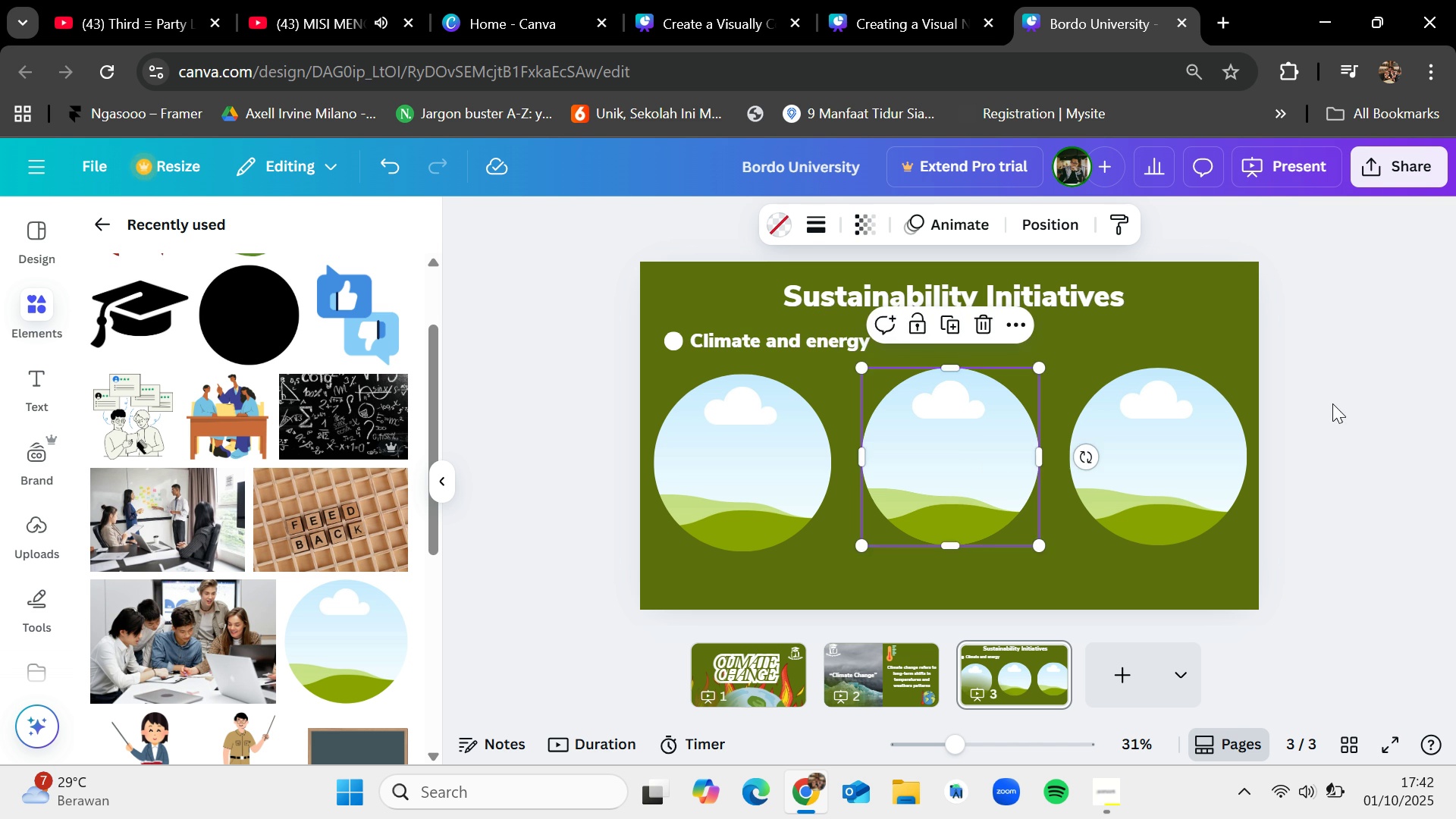 
left_click([1334, 403])
 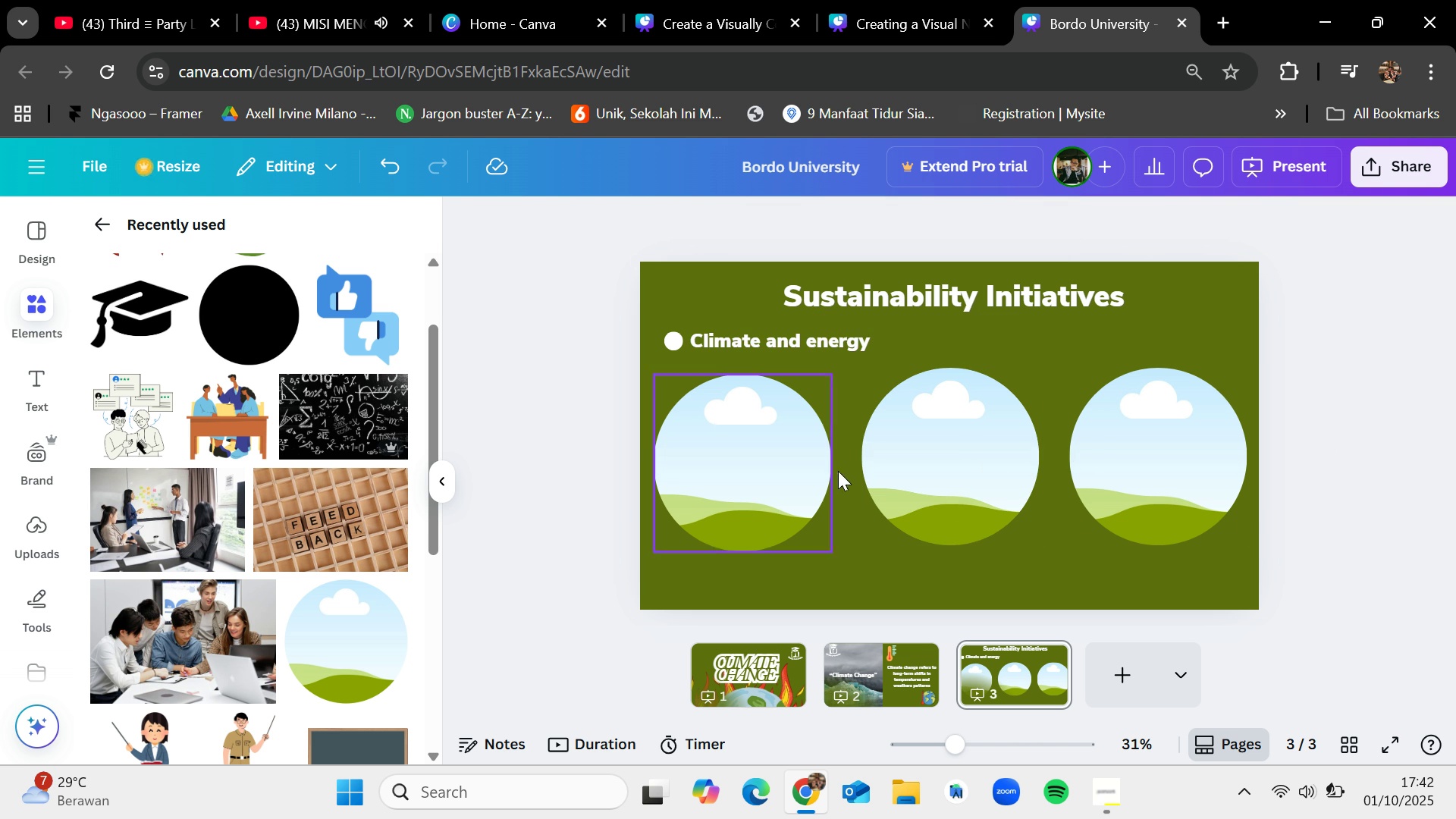 
left_click_drag(start_coordinate=[947, 444], to_coordinate=[947, 456])
 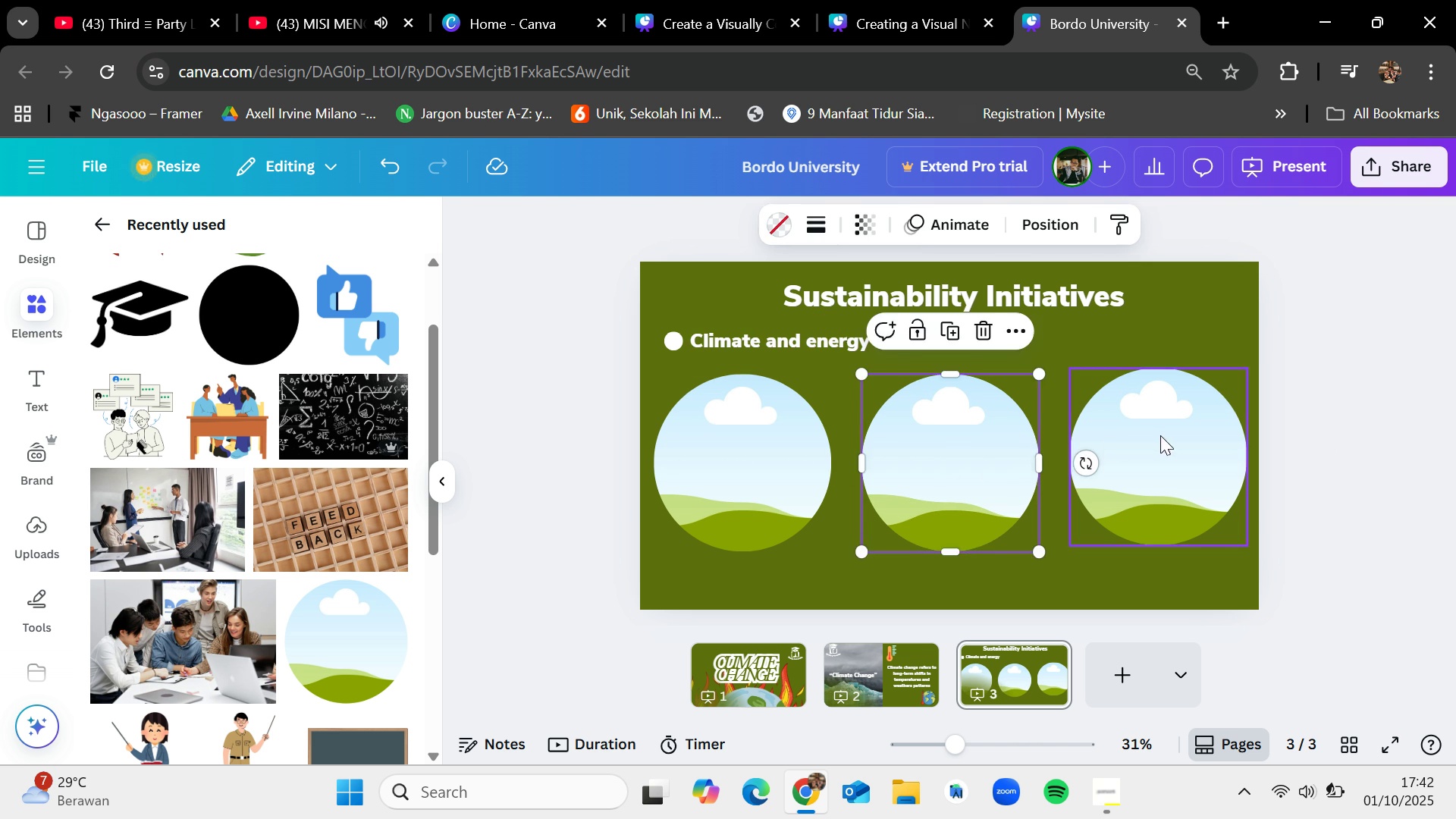 
left_click_drag(start_coordinate=[1160, 435], to_coordinate=[1160, 444])
 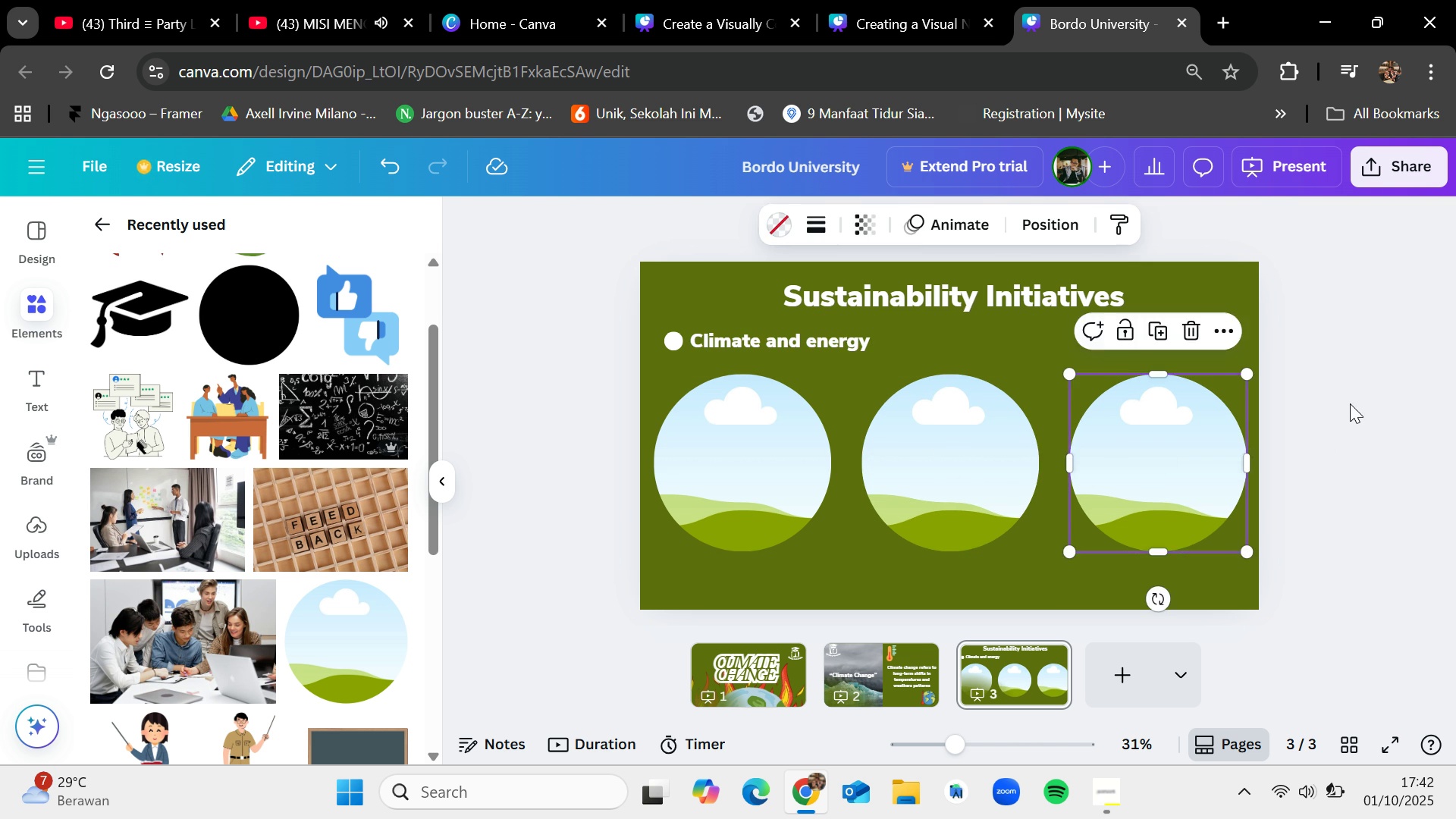 
left_click([1350, 403])
 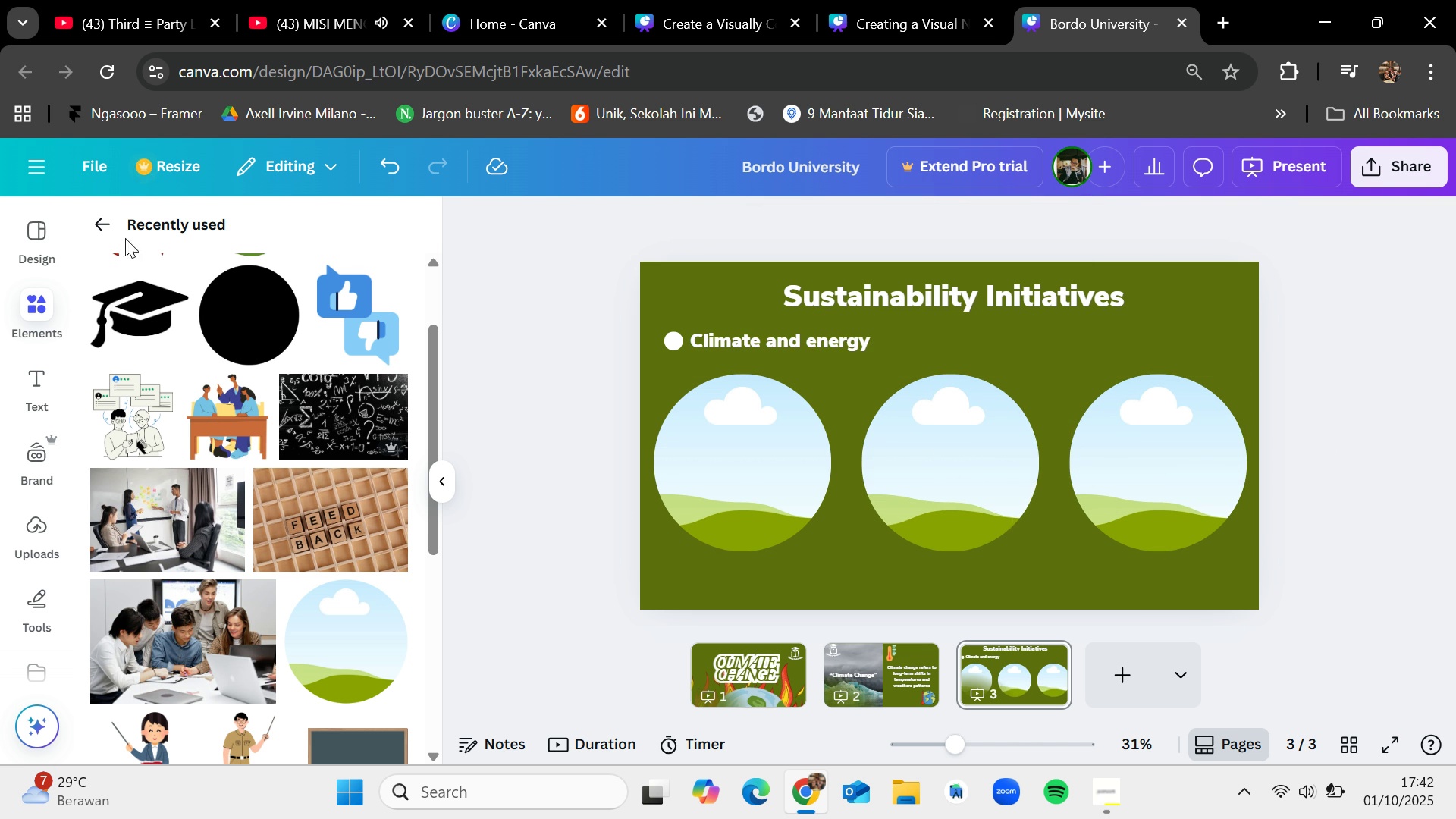 
left_click([55, 298])
 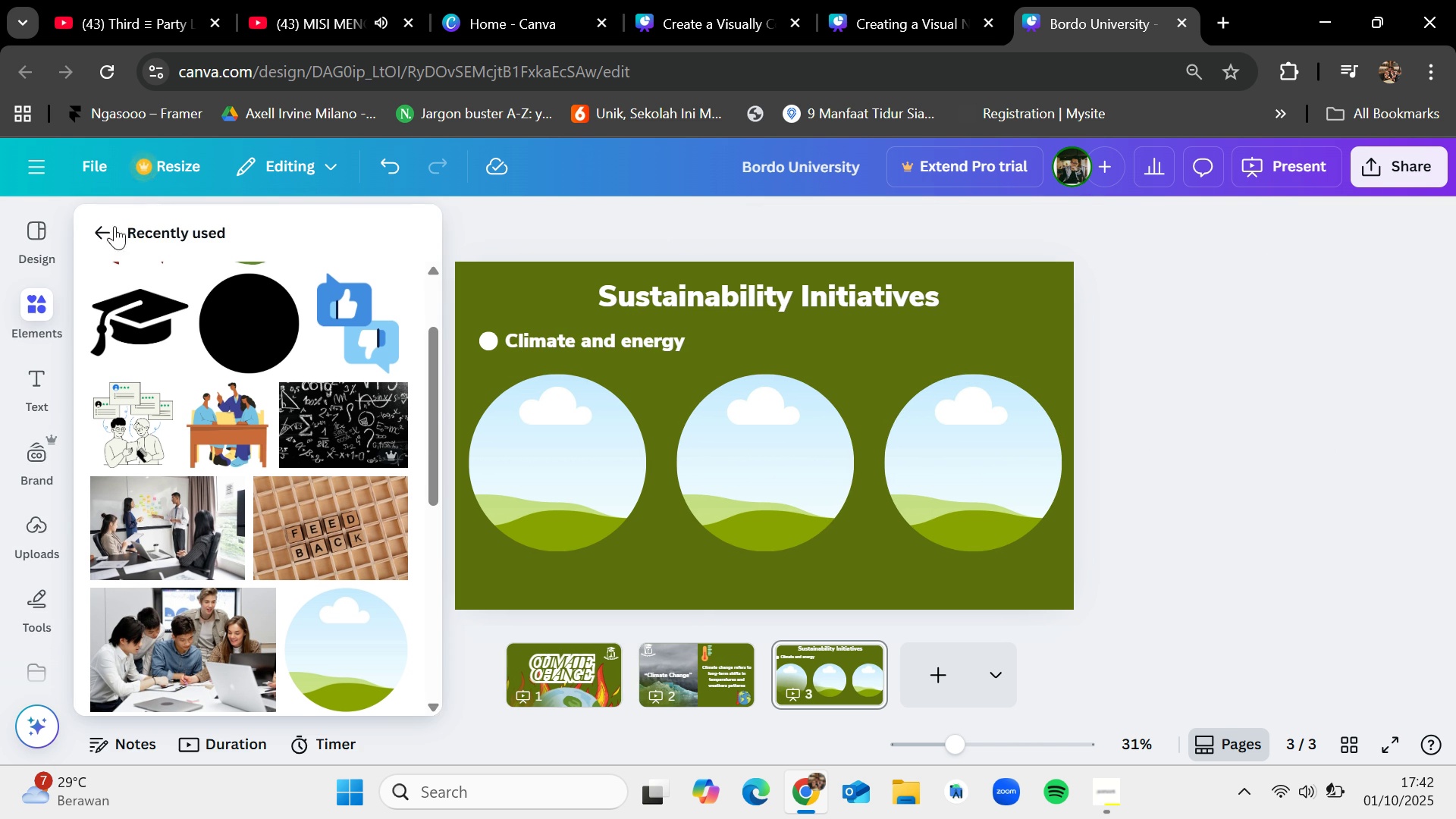 
left_click([105, 229])
 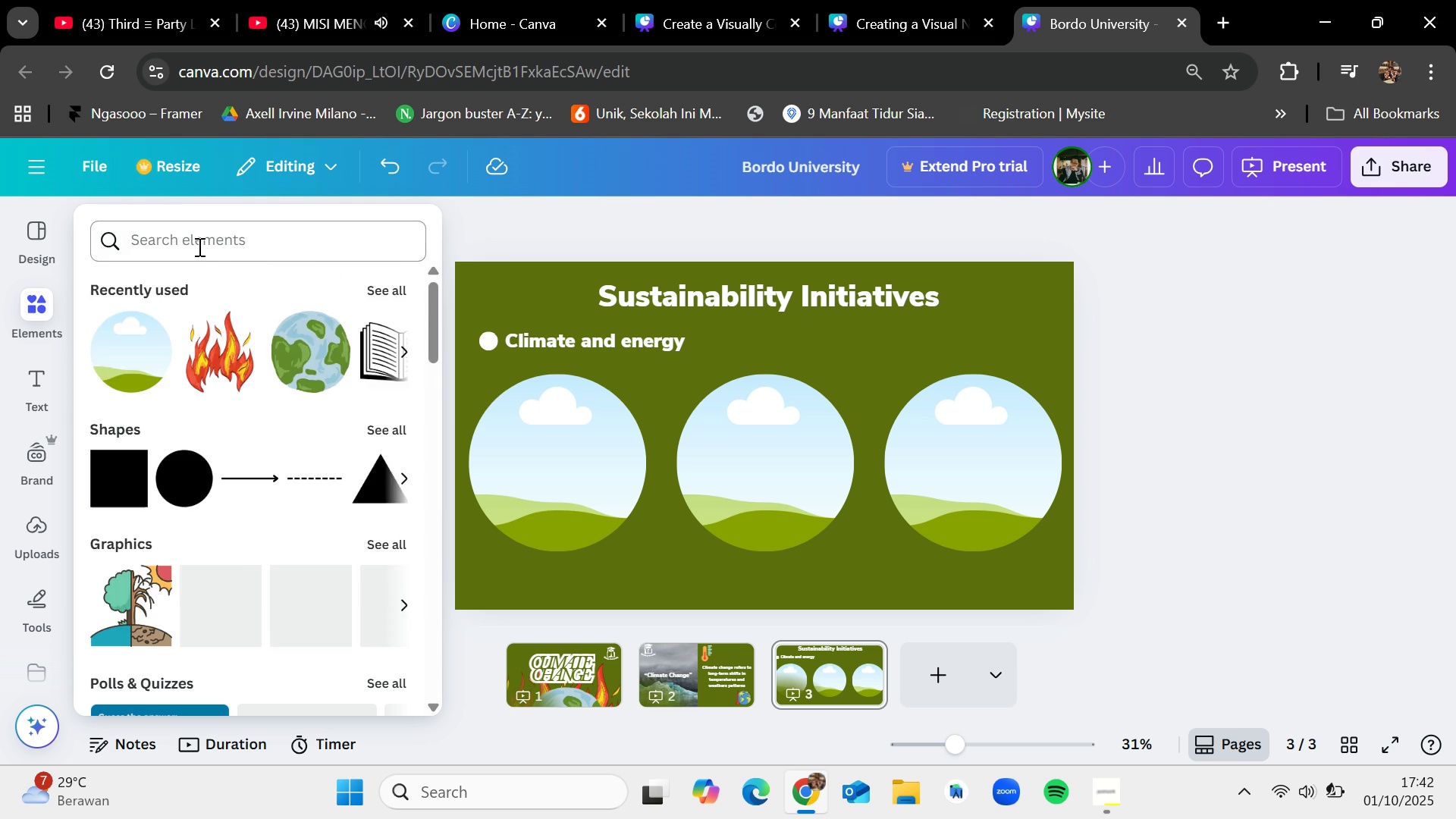 
left_click([198, 246])
 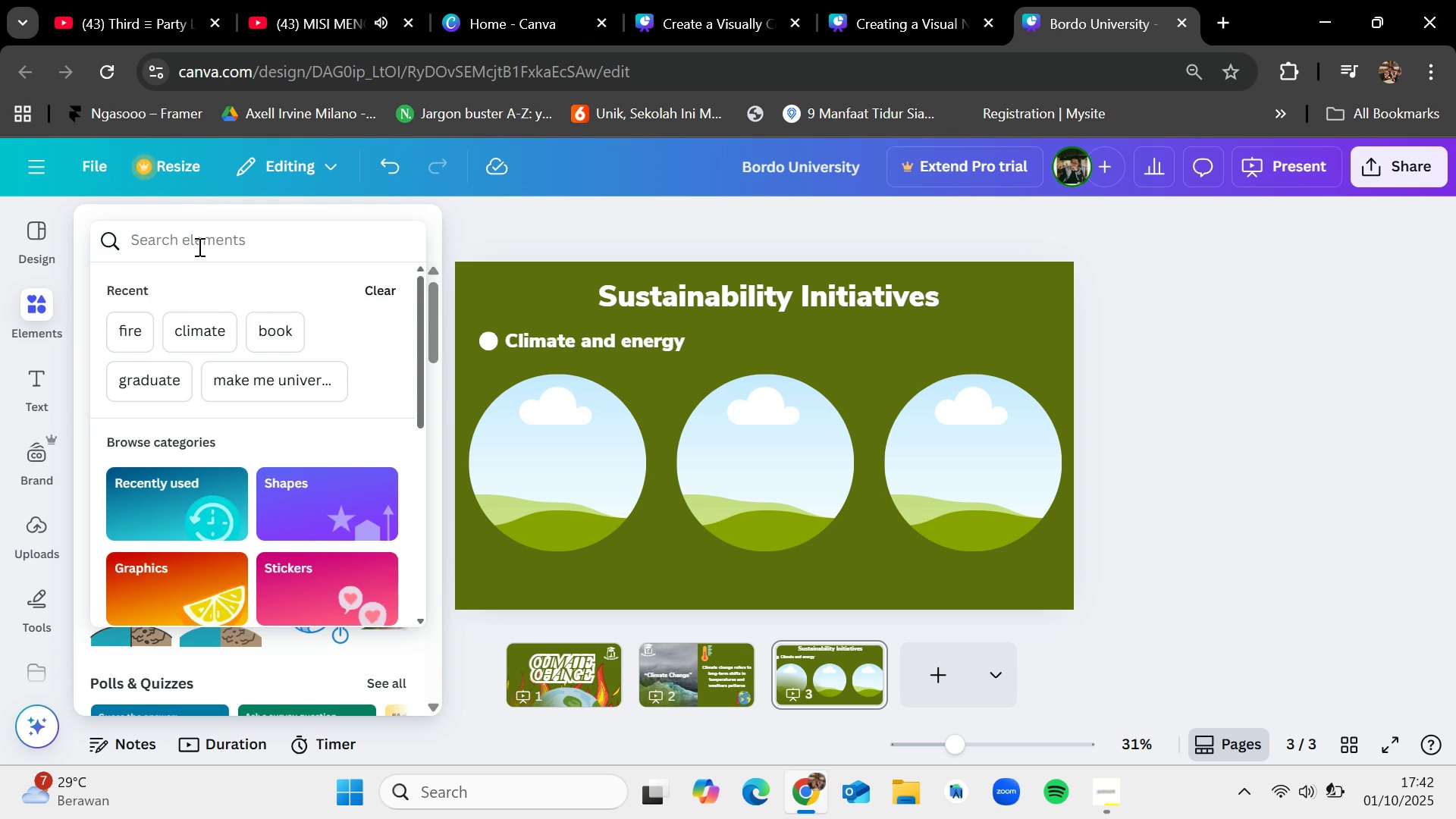 
type(windmill)
 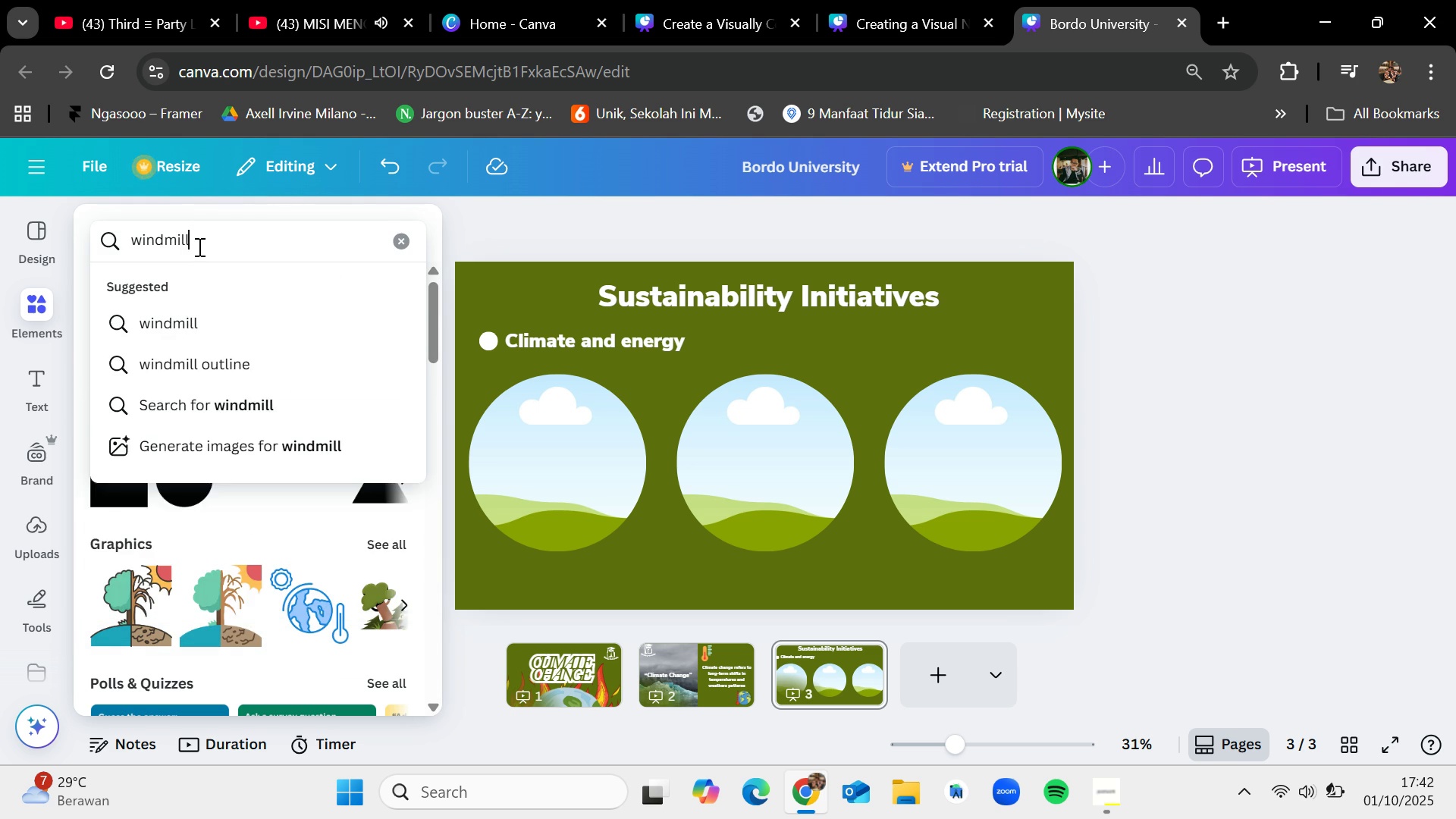 
key(Enter)
 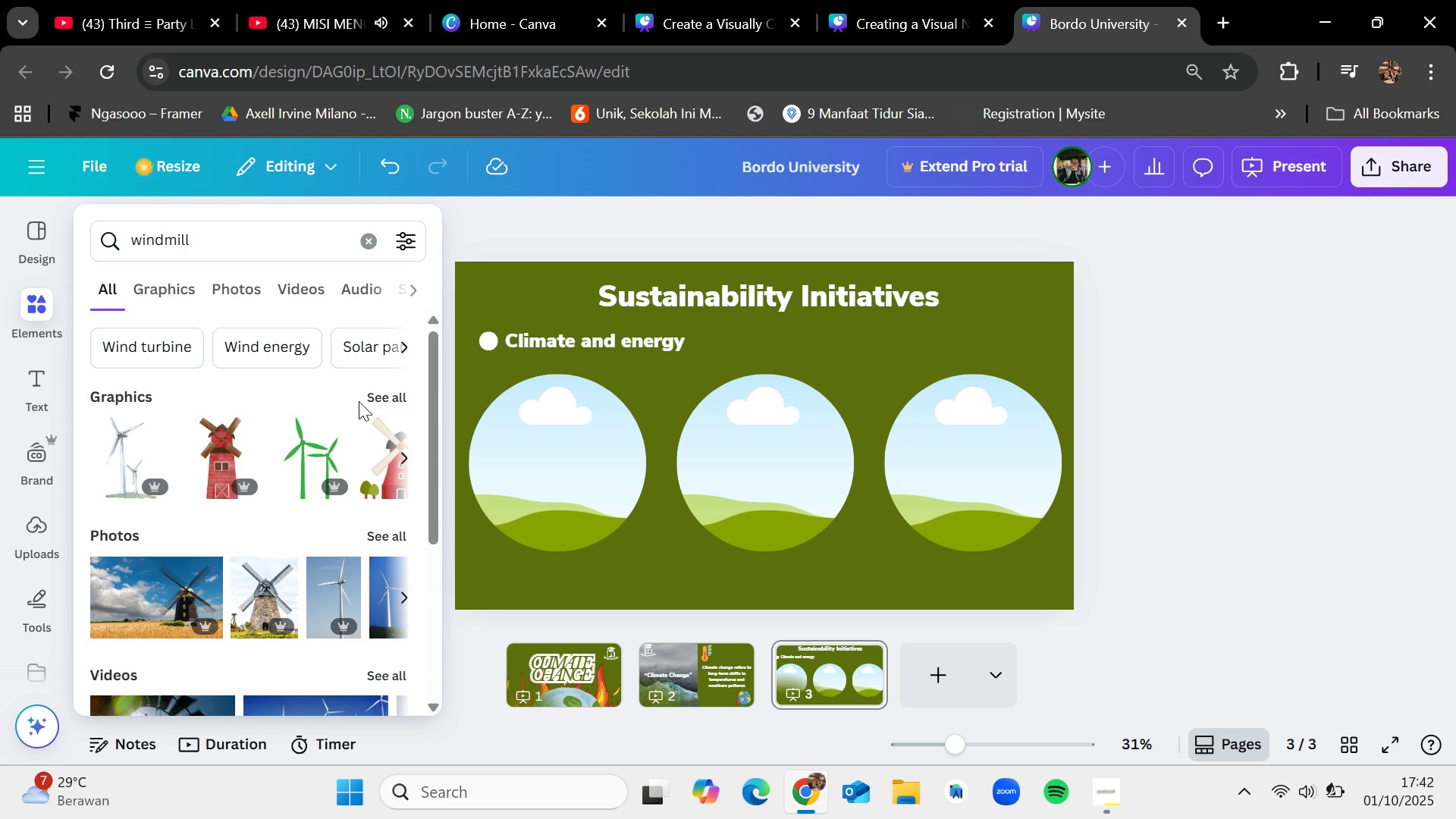 
left_click([384, 393])
 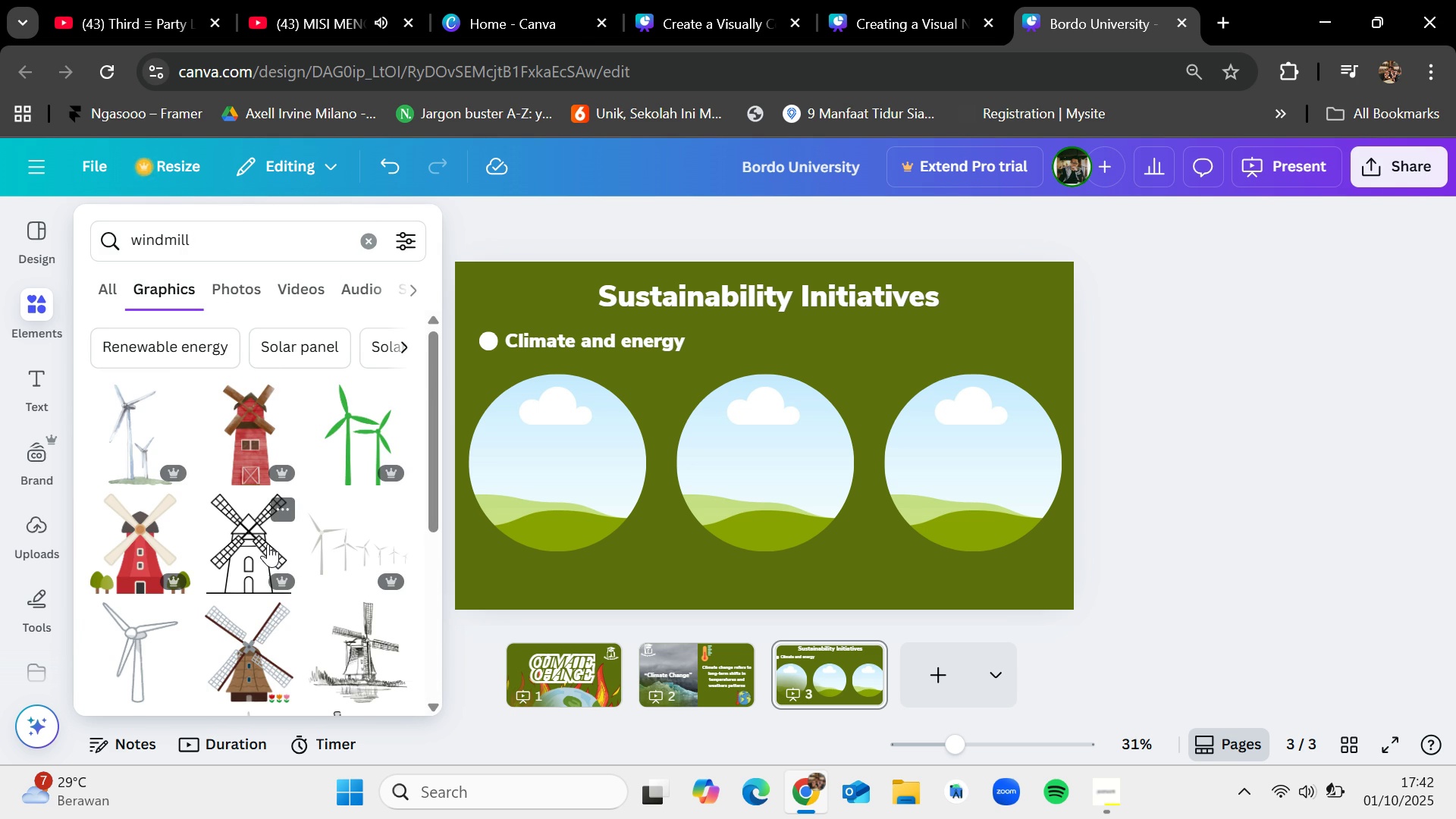 
scroll: coordinate [269, 559], scroll_direction: down, amount: 1.0
 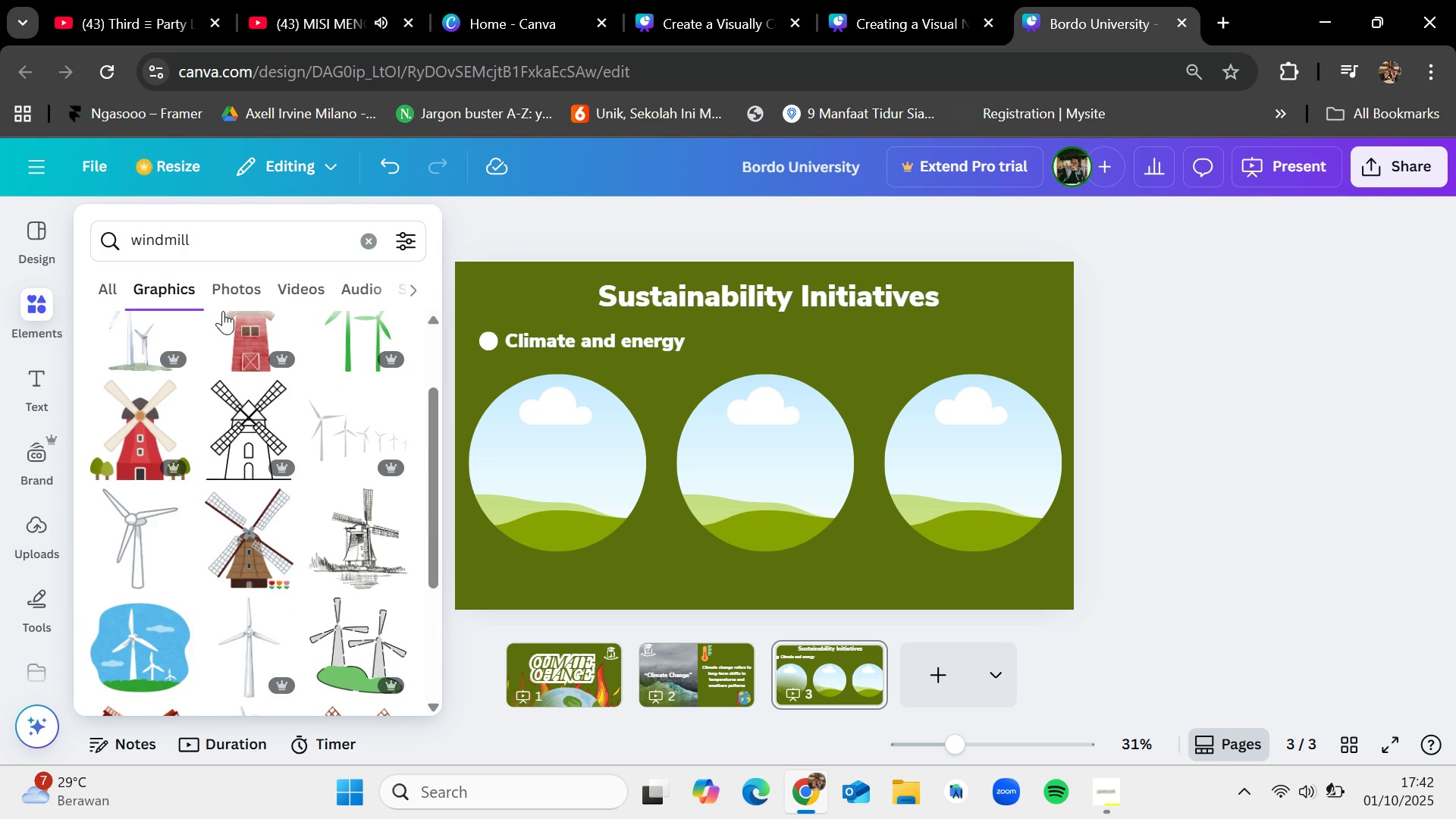 
left_click([237, 290])
 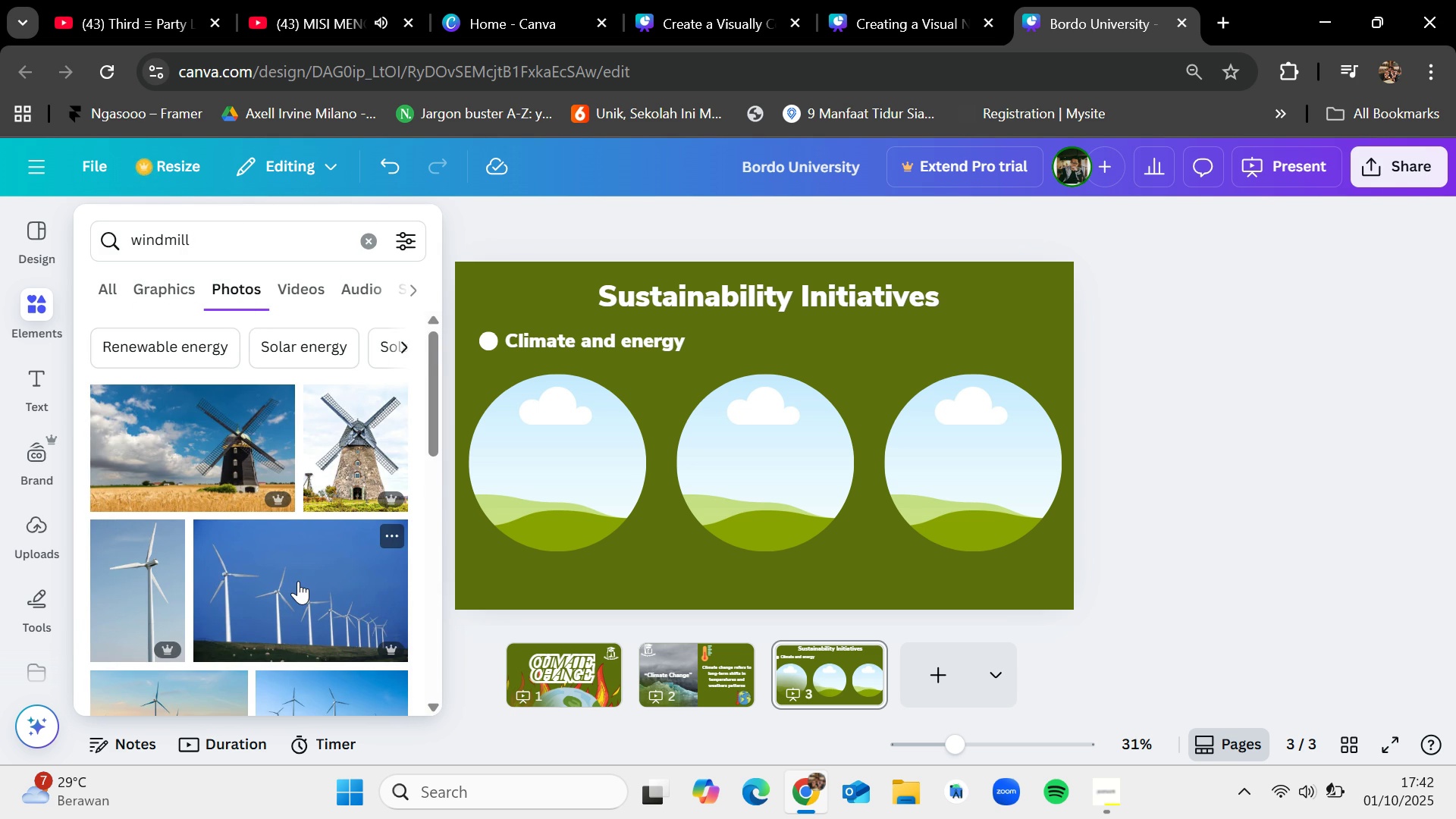 
scroll: coordinate [298, 585], scroll_direction: down, amount: 1.0
 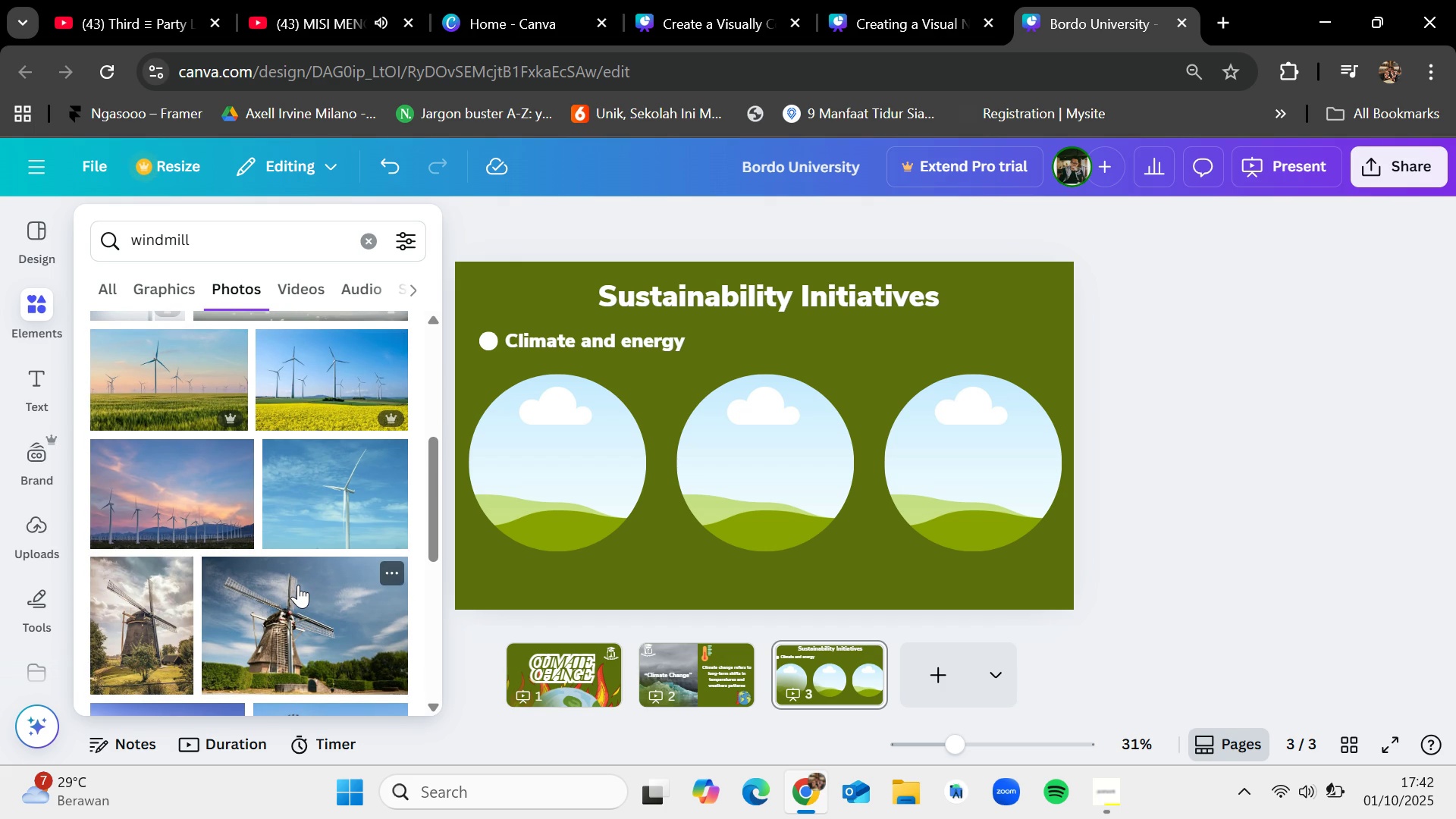 
left_click_drag(start_coordinate=[172, 482], to_coordinate=[163, 500])
 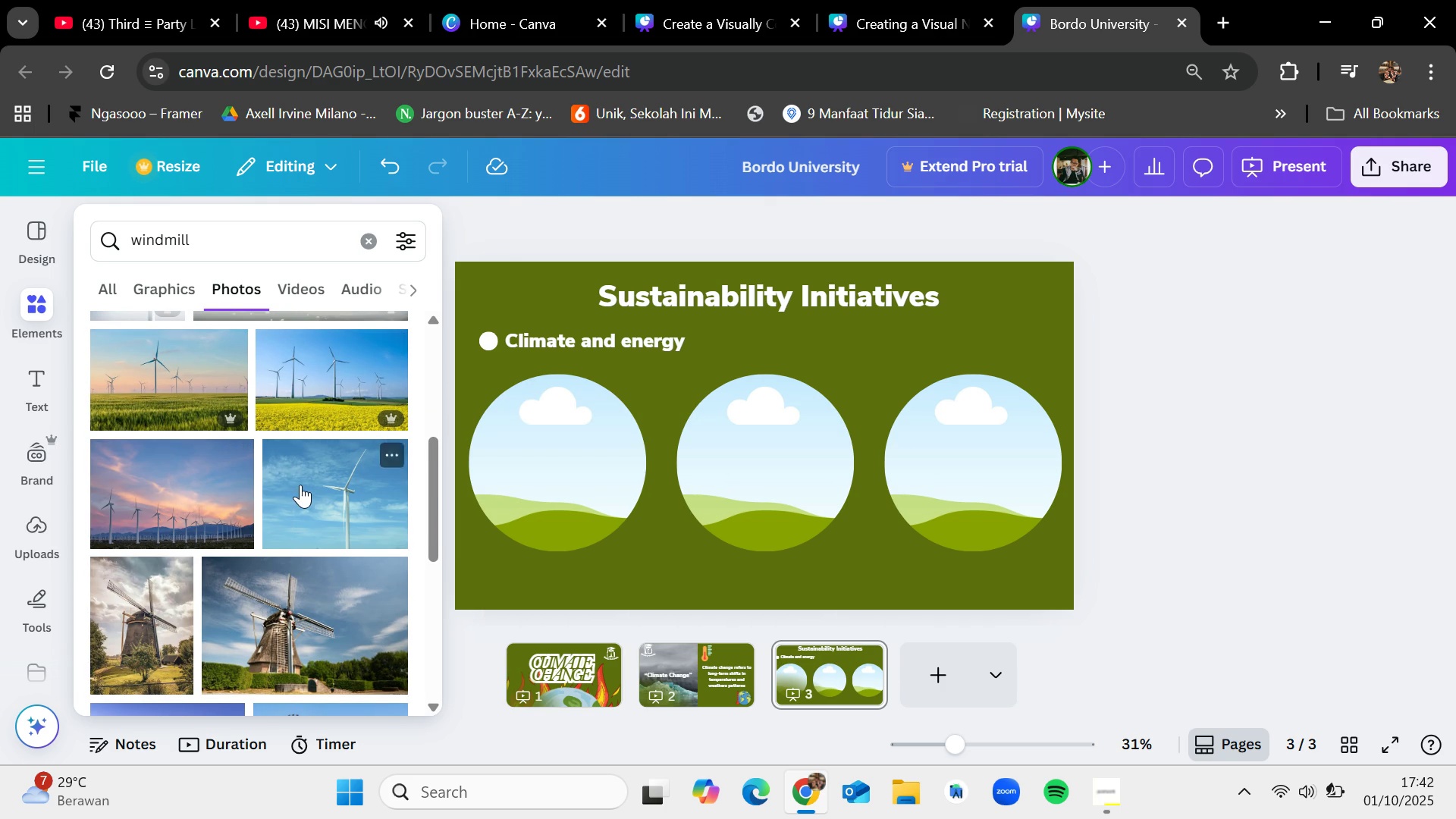 
left_click_drag(start_coordinate=[310, 488], to_coordinate=[560, 454])
 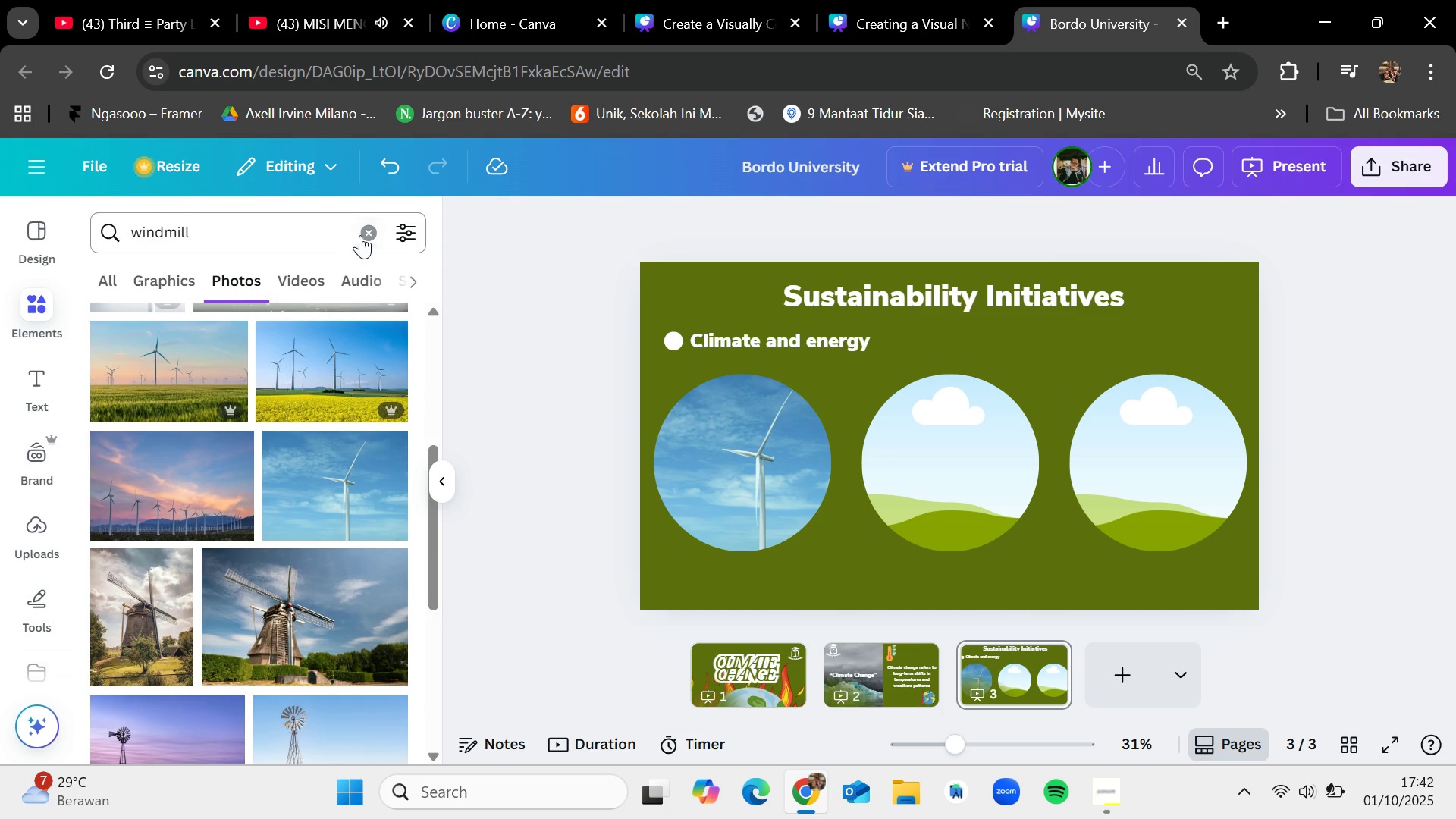 
type(led light)
 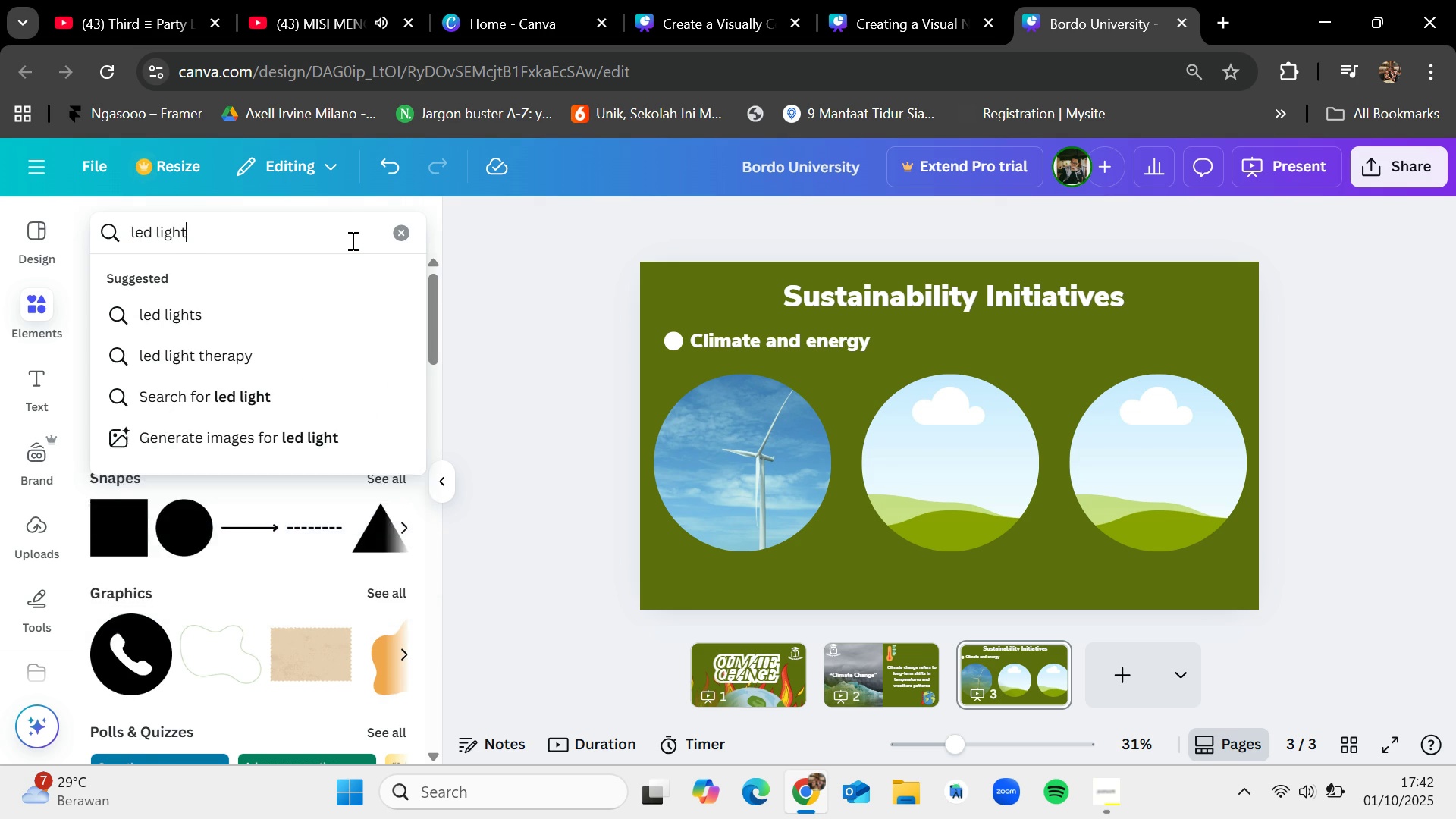 
scroll: coordinate [372, 557], scroll_direction: down, amount: 2.0
 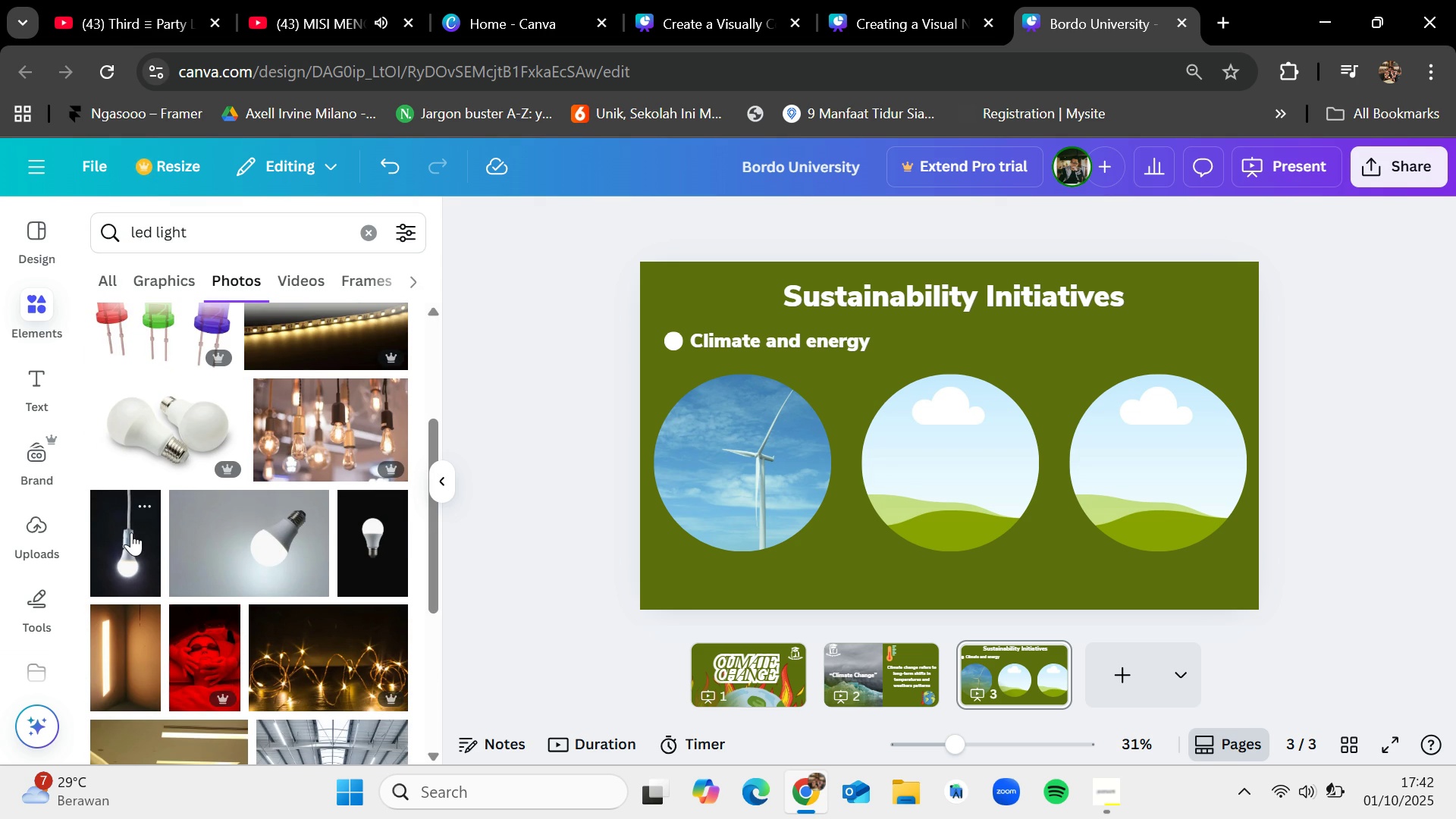 
left_click_drag(start_coordinate=[135, 526], to_coordinate=[937, 437])
 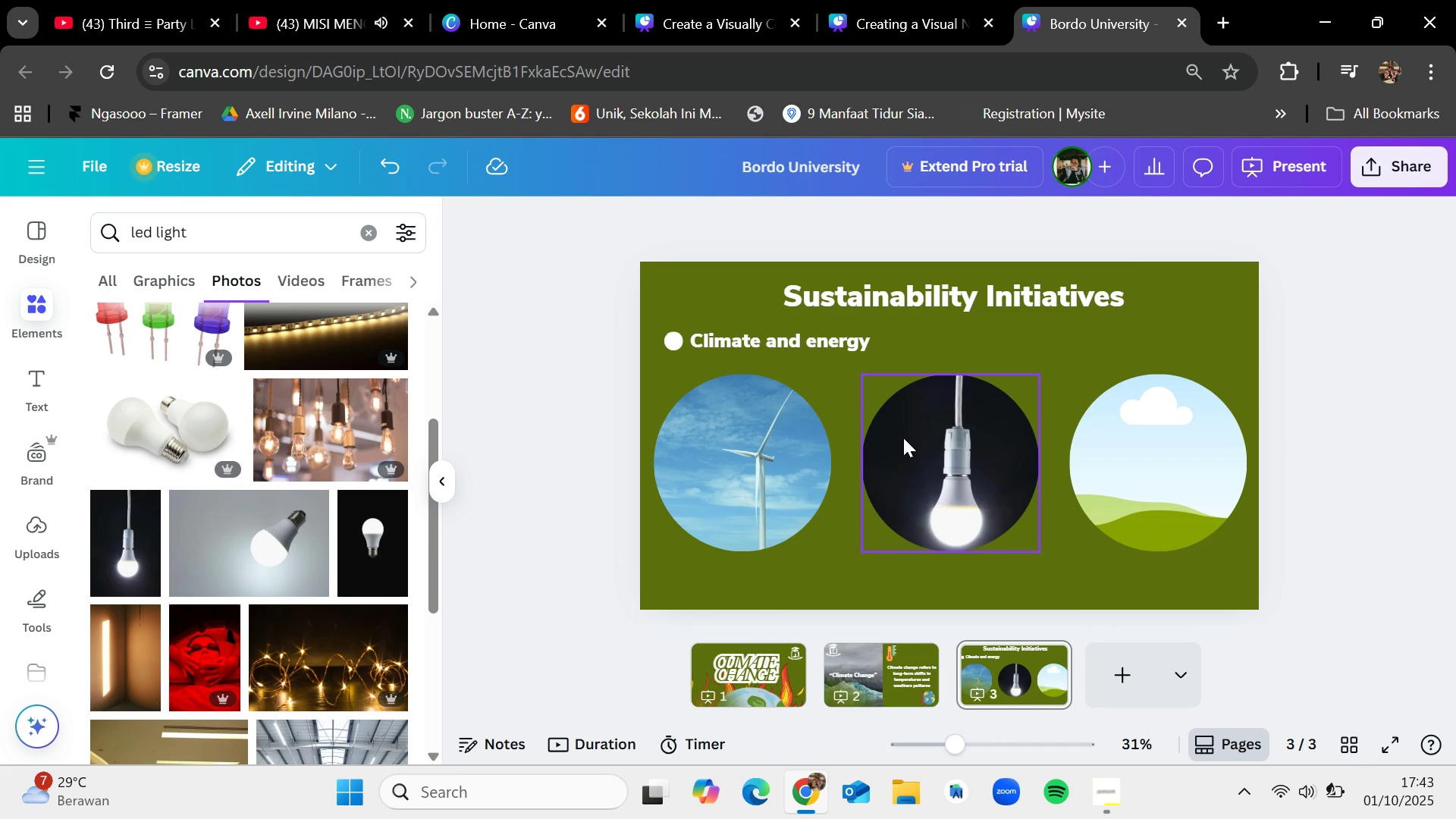 
left_click([873, 663])
 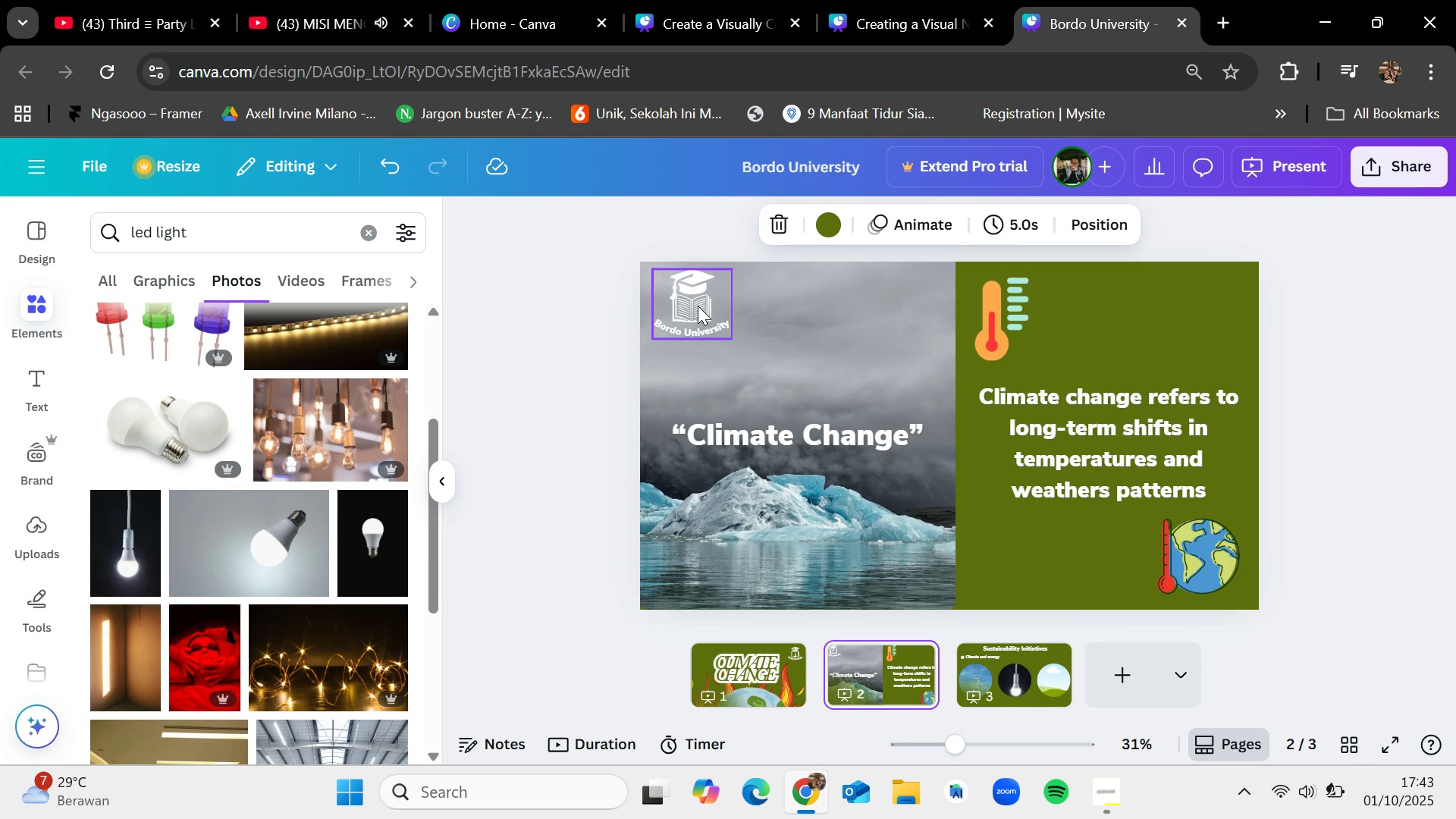 
key(Control+C)
 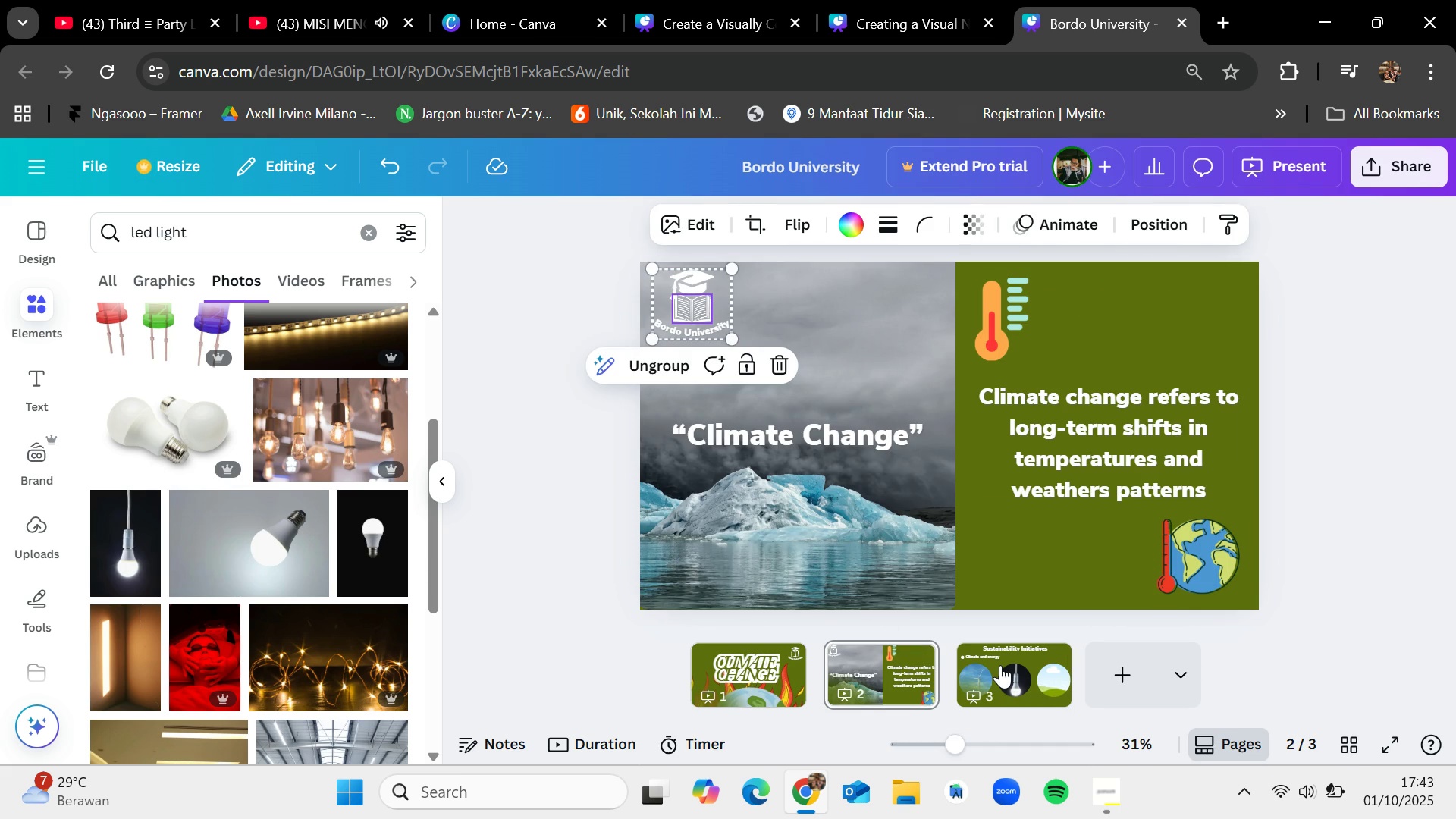 
left_click([1000, 665])
 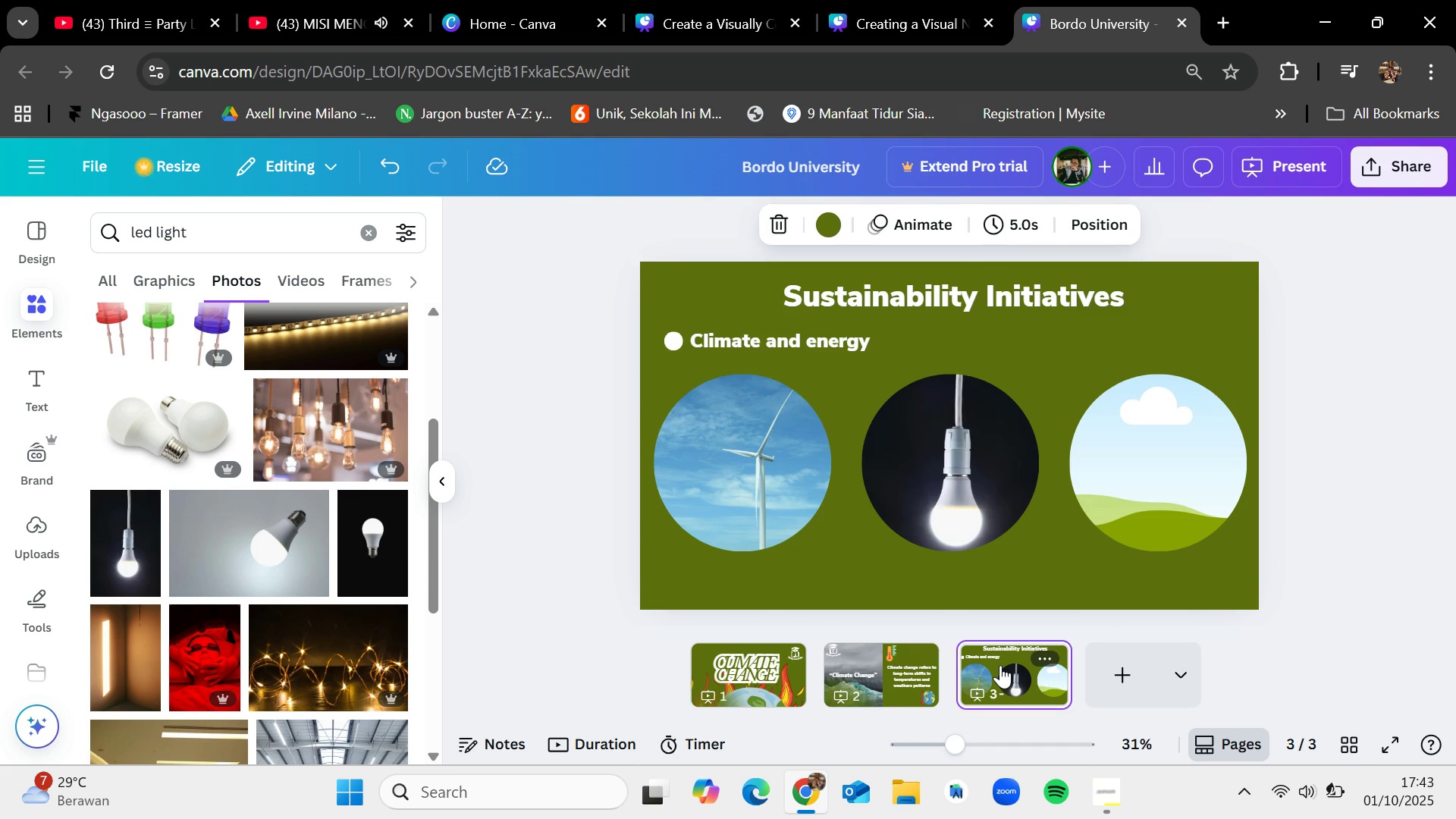 
key(Control+V)
 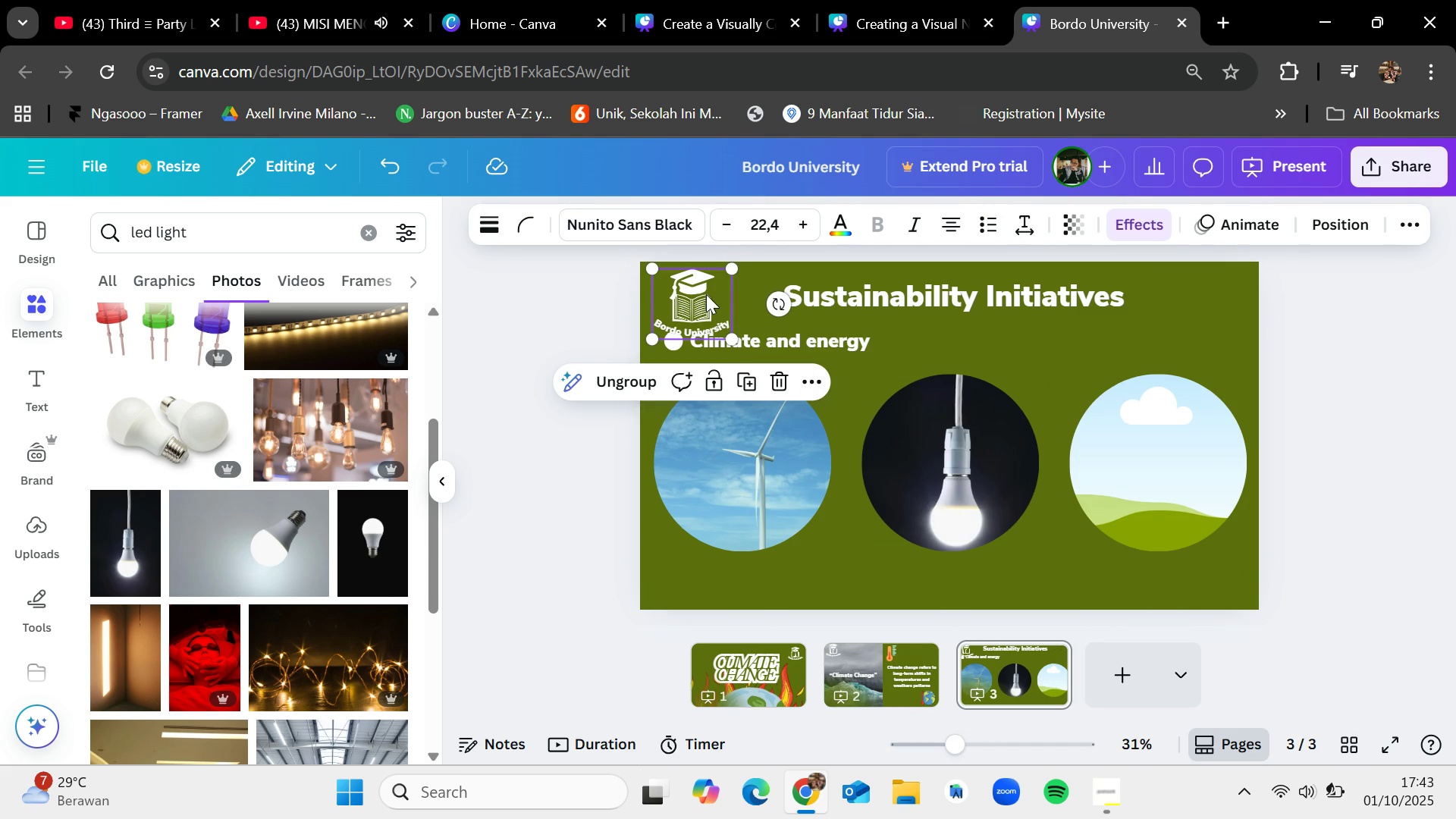 
left_click_drag(start_coordinate=[698, 293], to_coordinate=[1220, 307])
 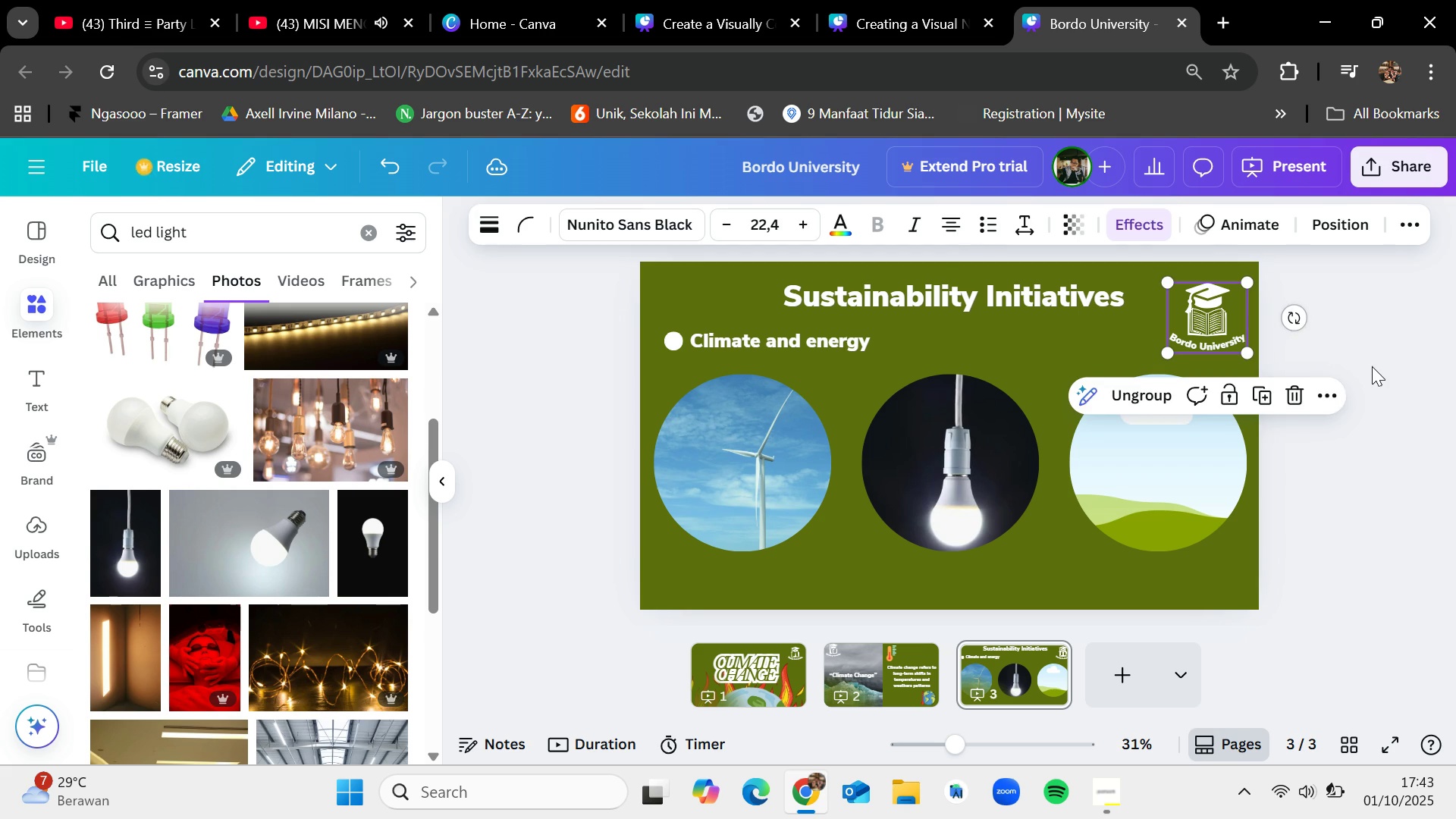 
left_click([1372, 366])
 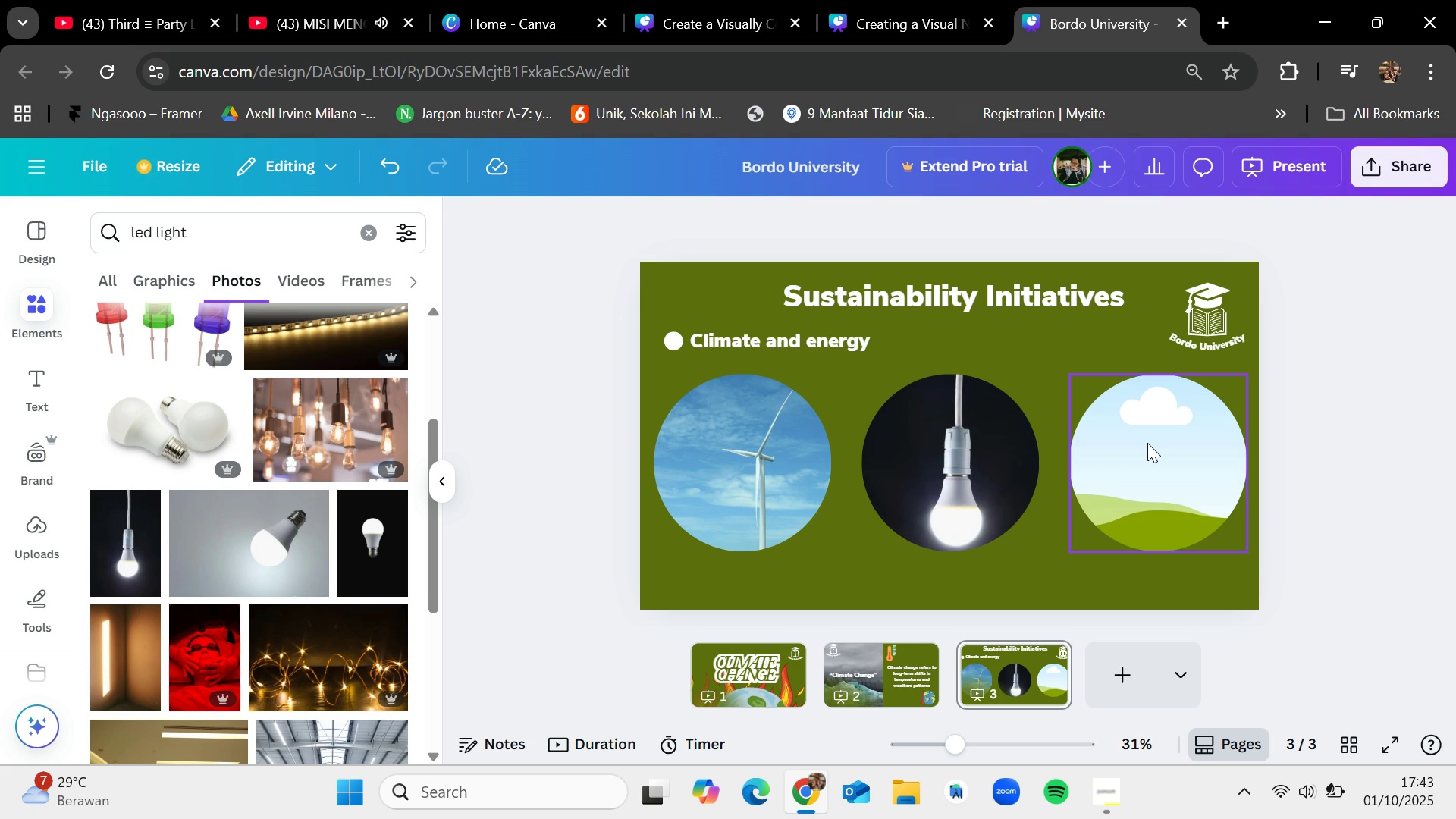 
wait(20.51)
 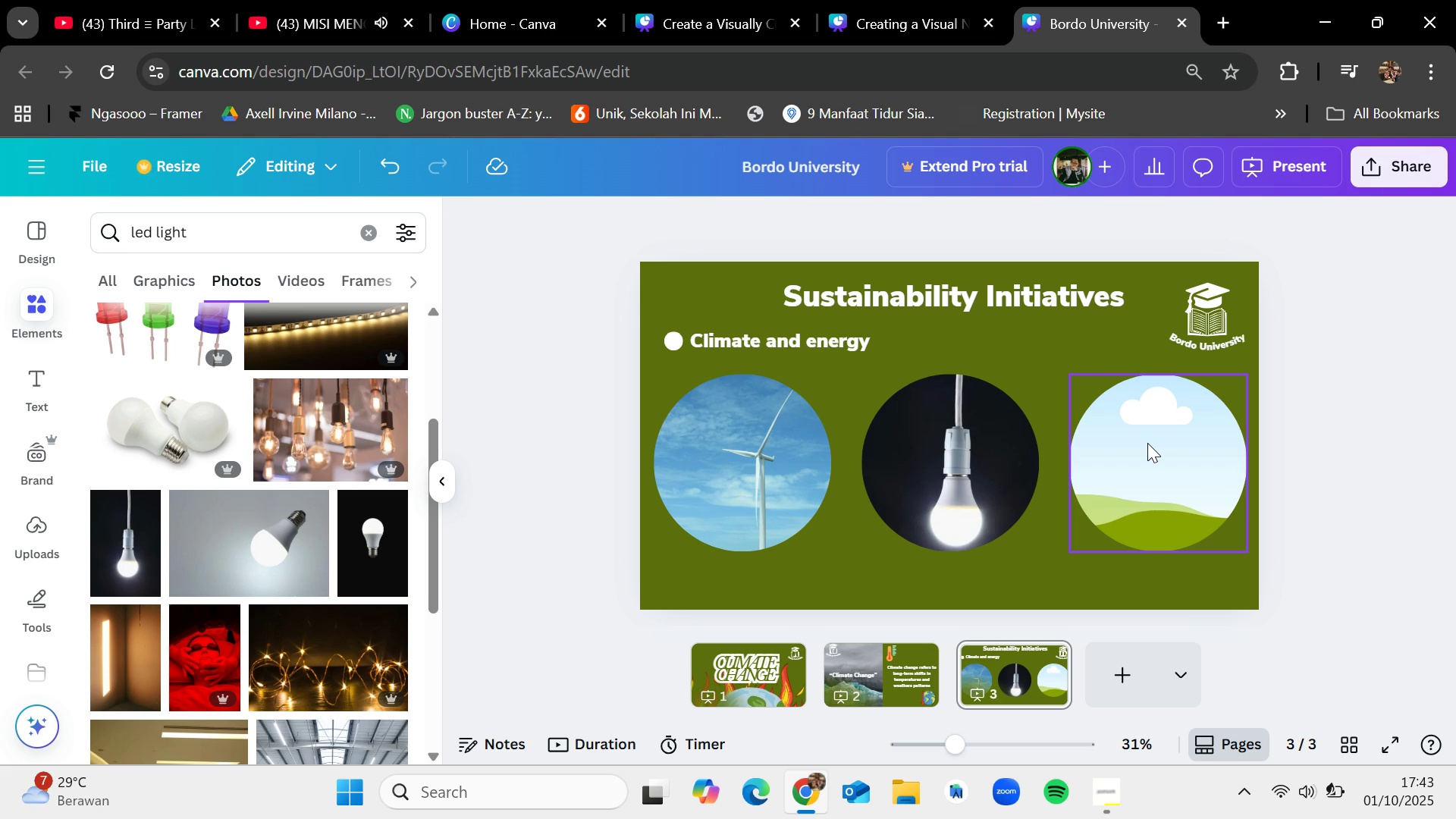 
left_click([373, 233])
 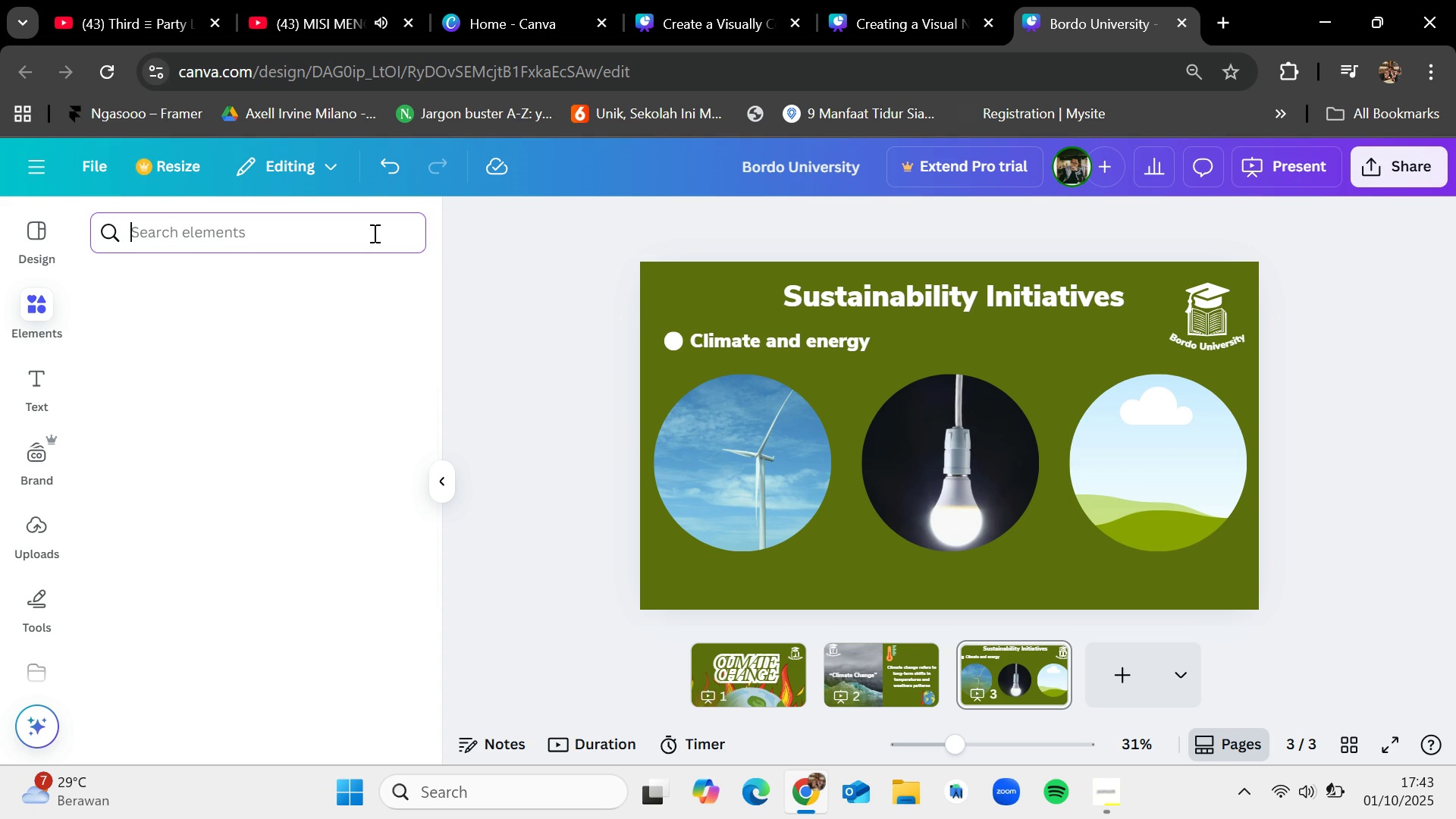 
type(carbon)
 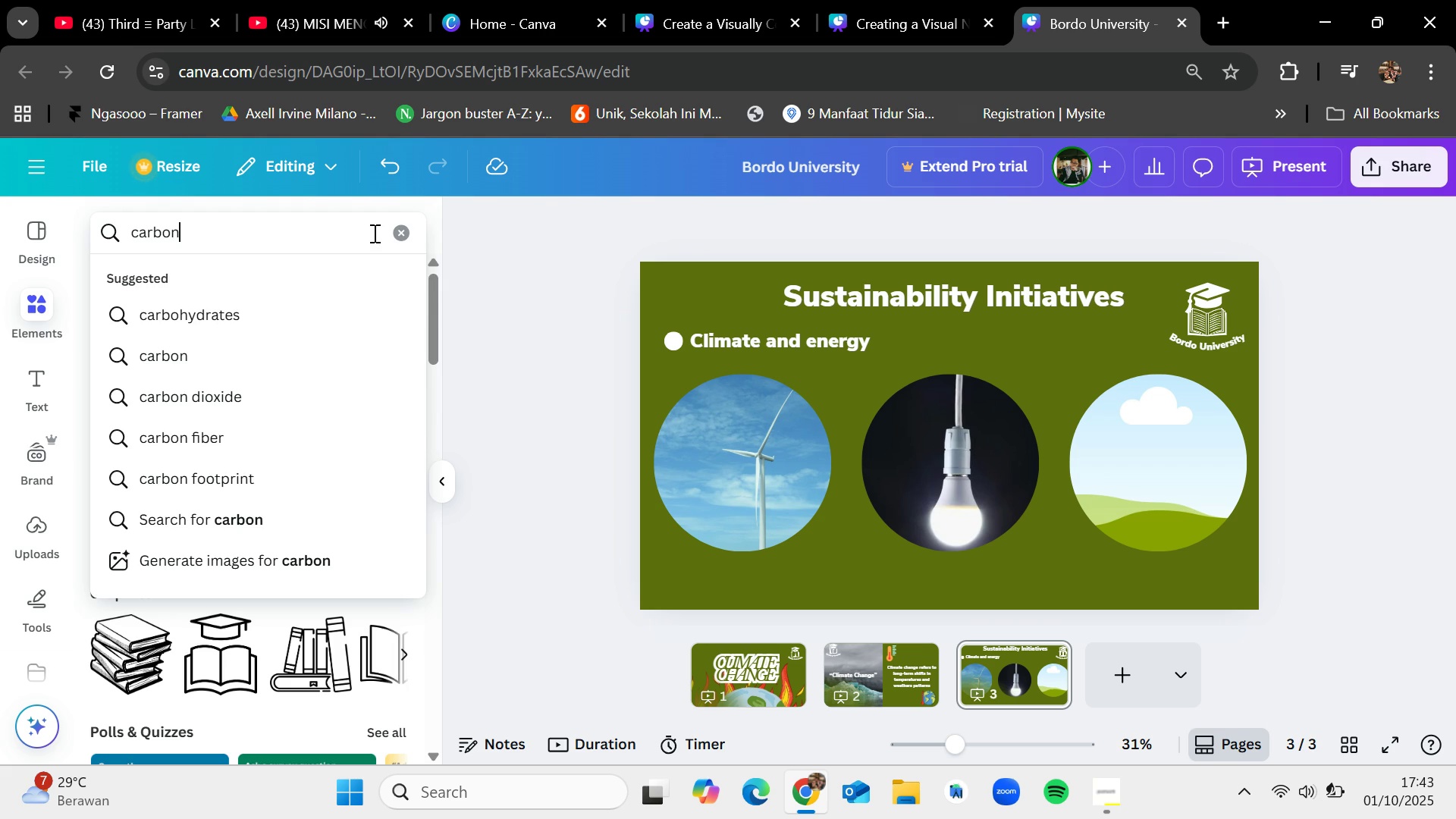 
key(Enter)
 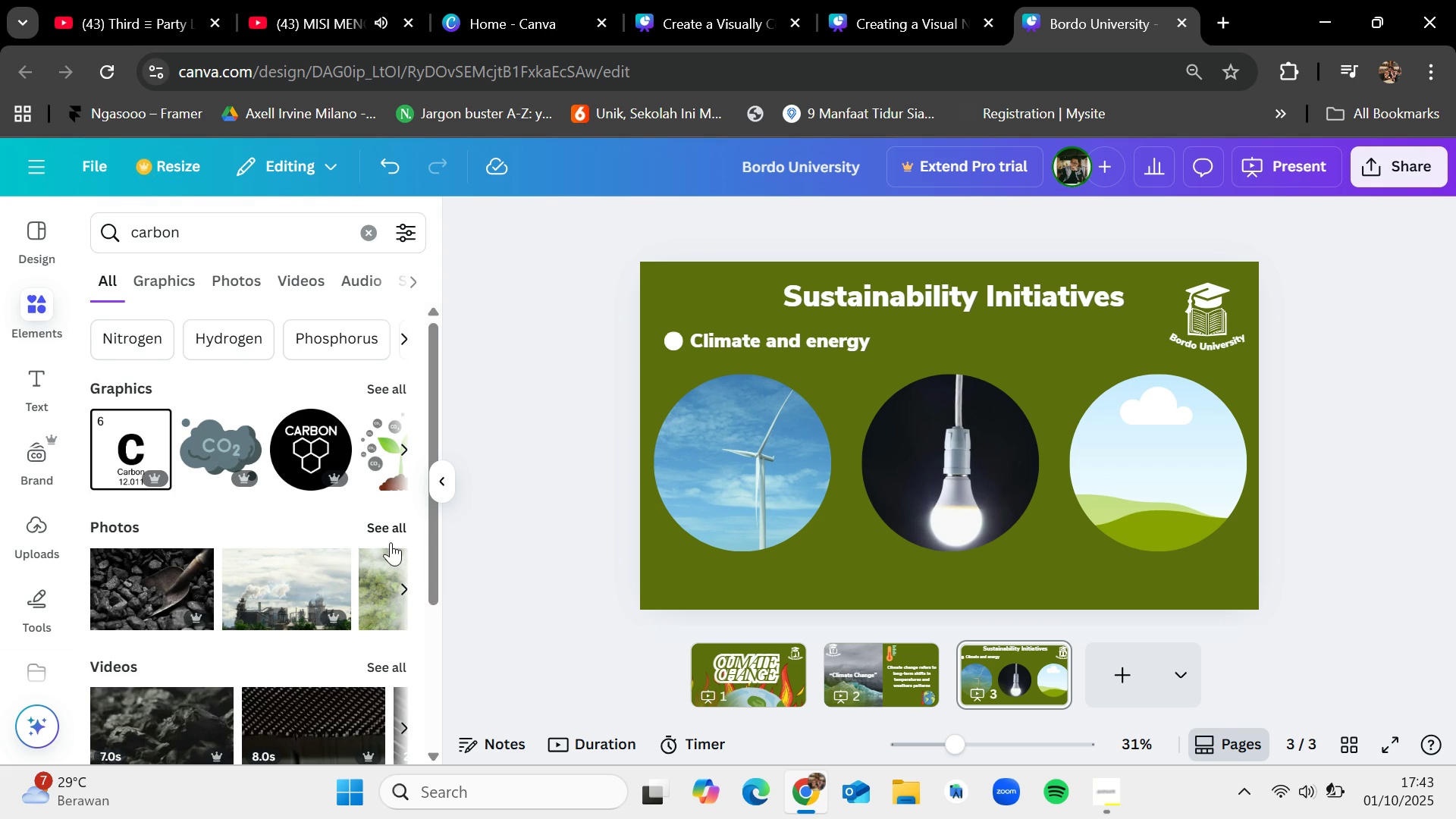 
left_click([397, 529])
 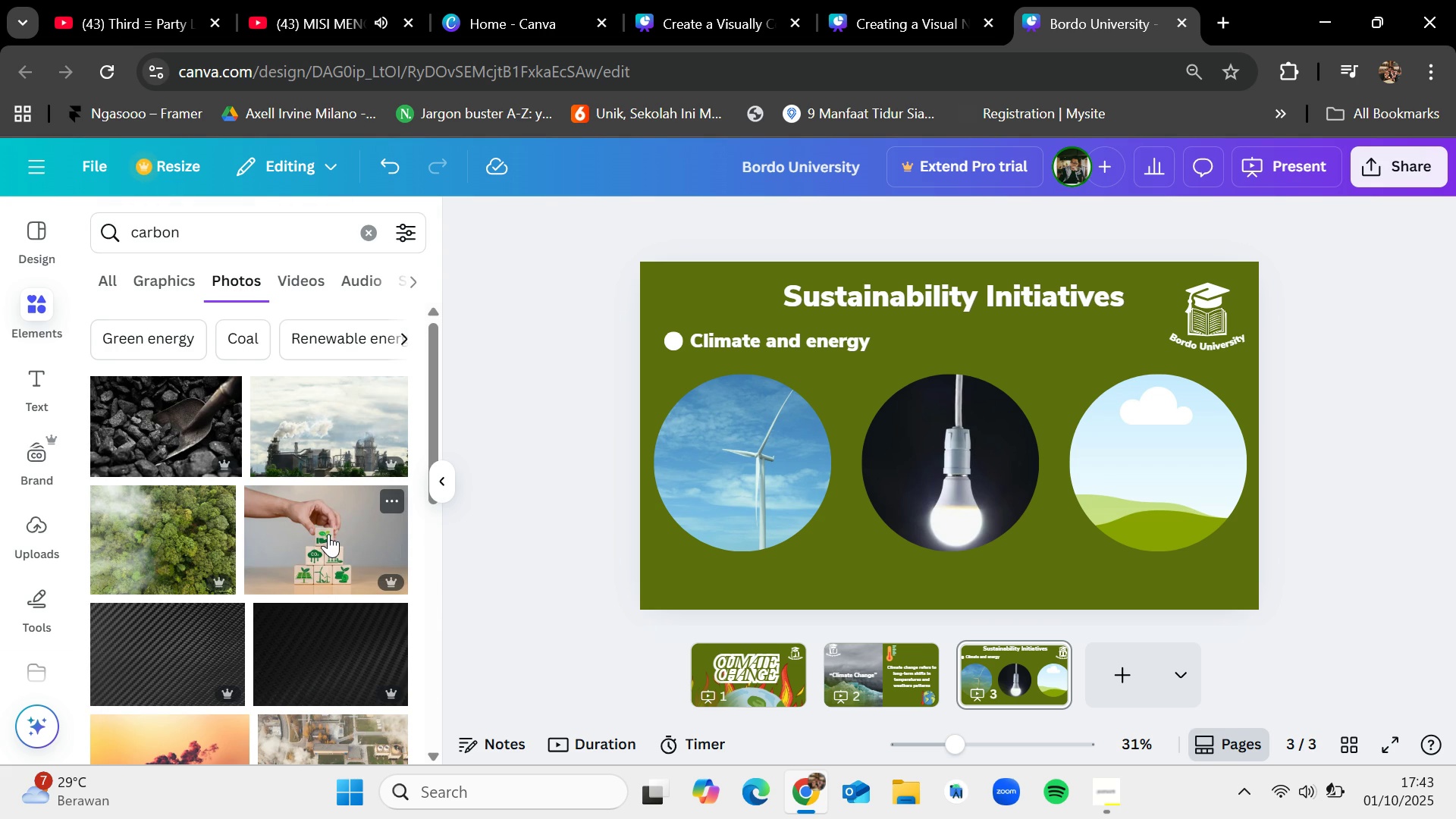 
scroll: coordinate [328, 534], scroll_direction: down, amount: 4.0
 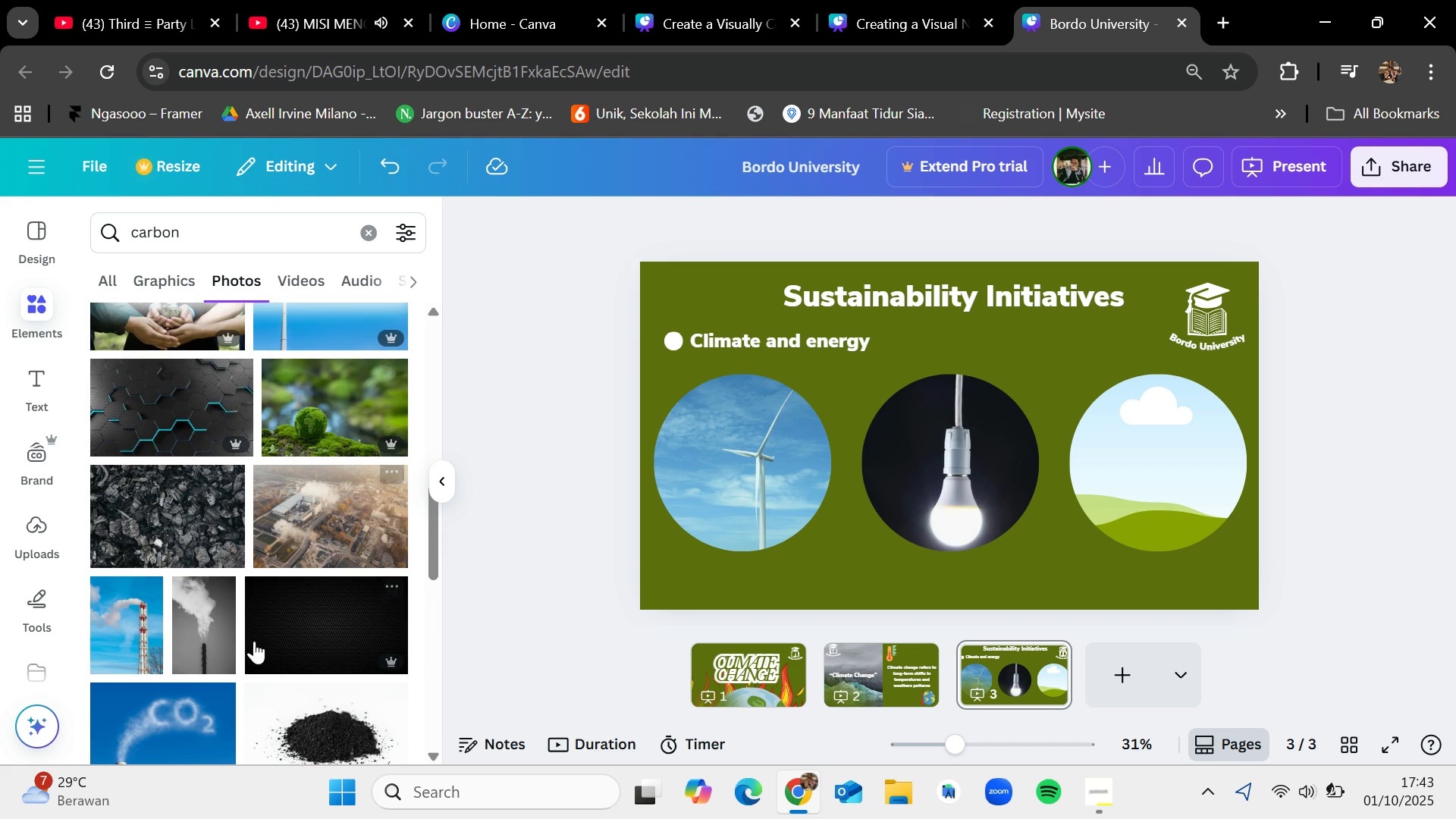 
left_click_drag(start_coordinate=[135, 621], to_coordinate=[1193, 456])
 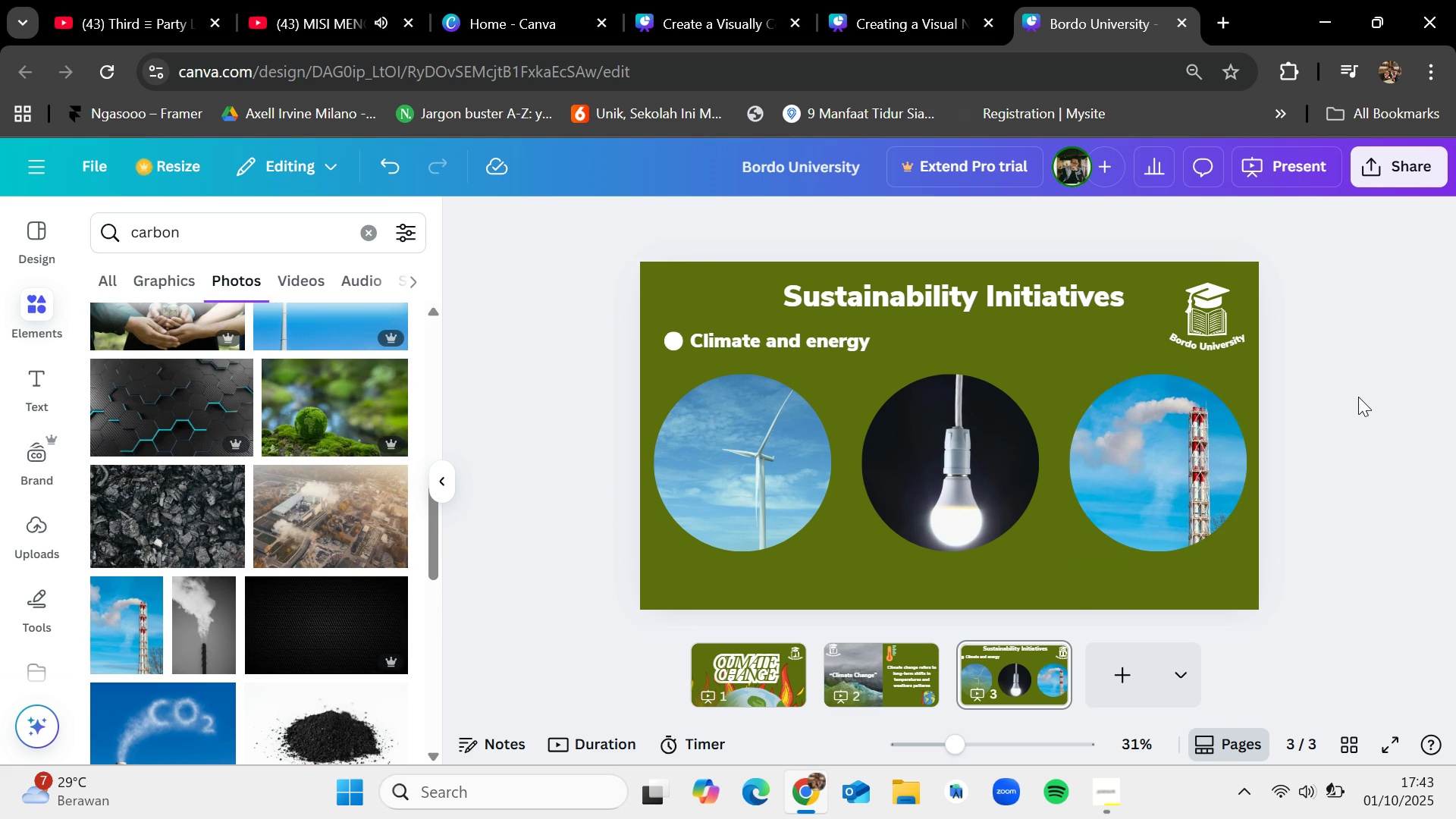 
left_click([1358, 396])
 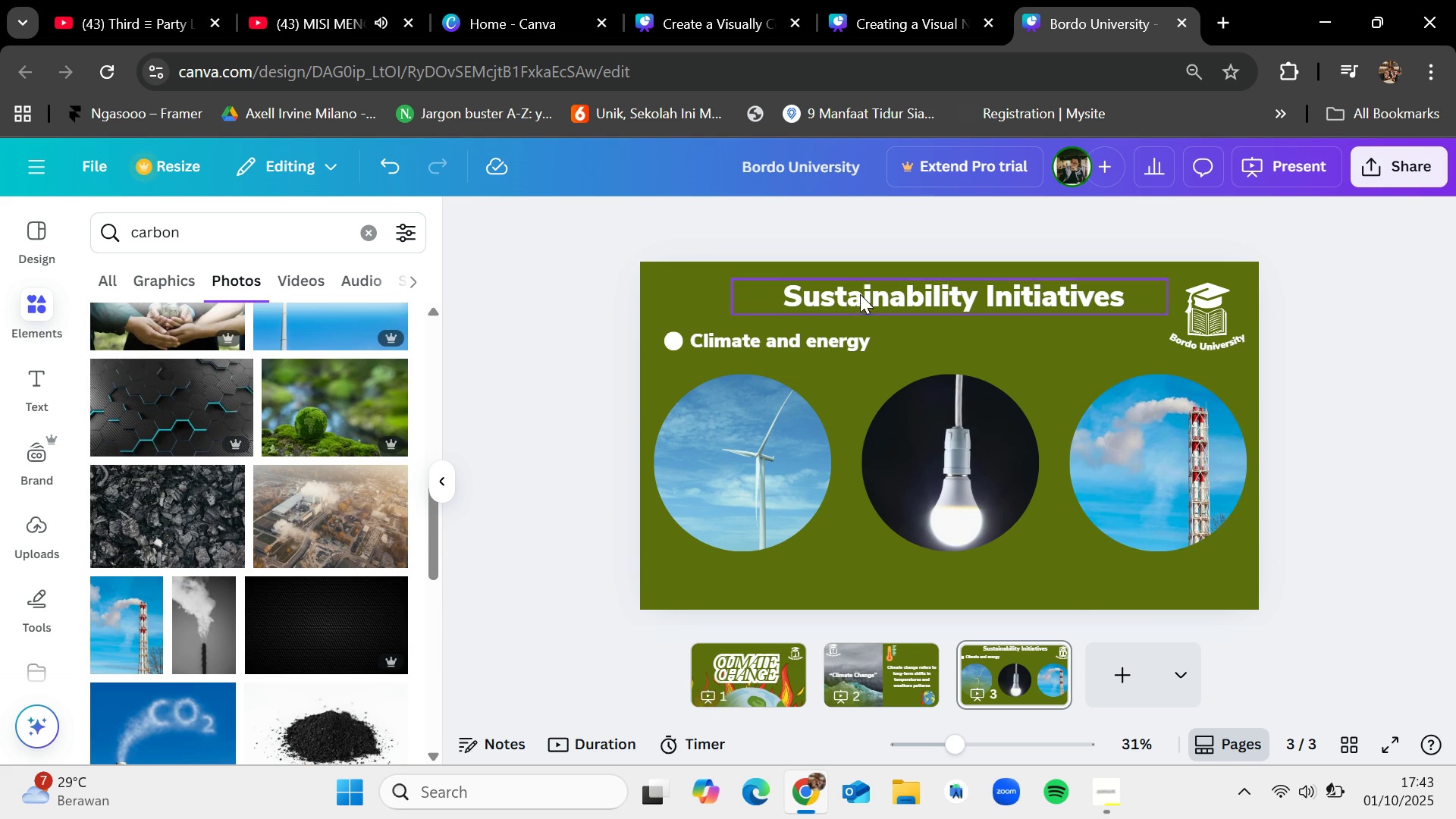 
left_click_drag(start_coordinate=[836, 342], to_coordinate=[836, 350])
 